 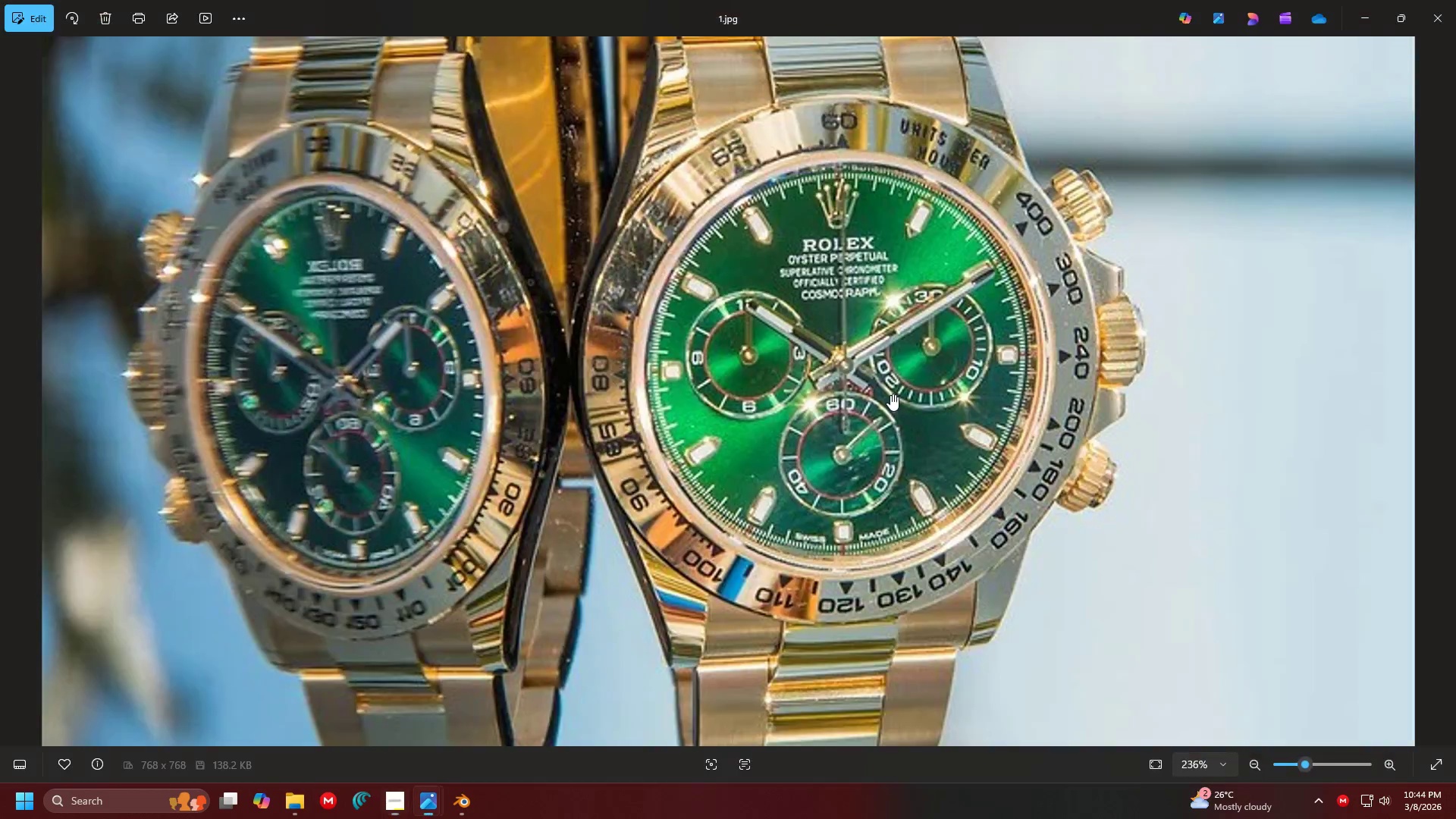 
key(Alt+Tab)
 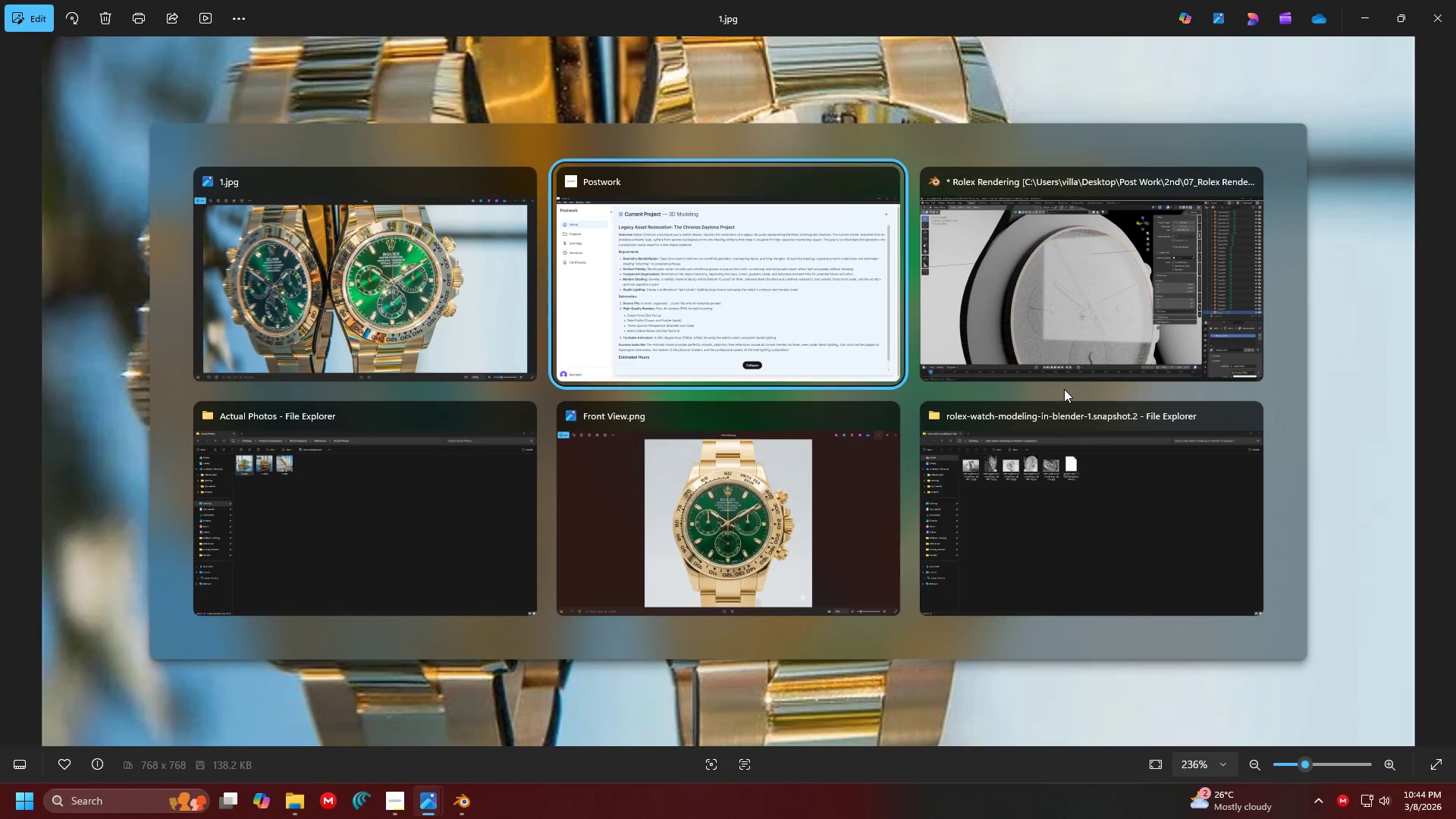 
key(Alt+Tab)
 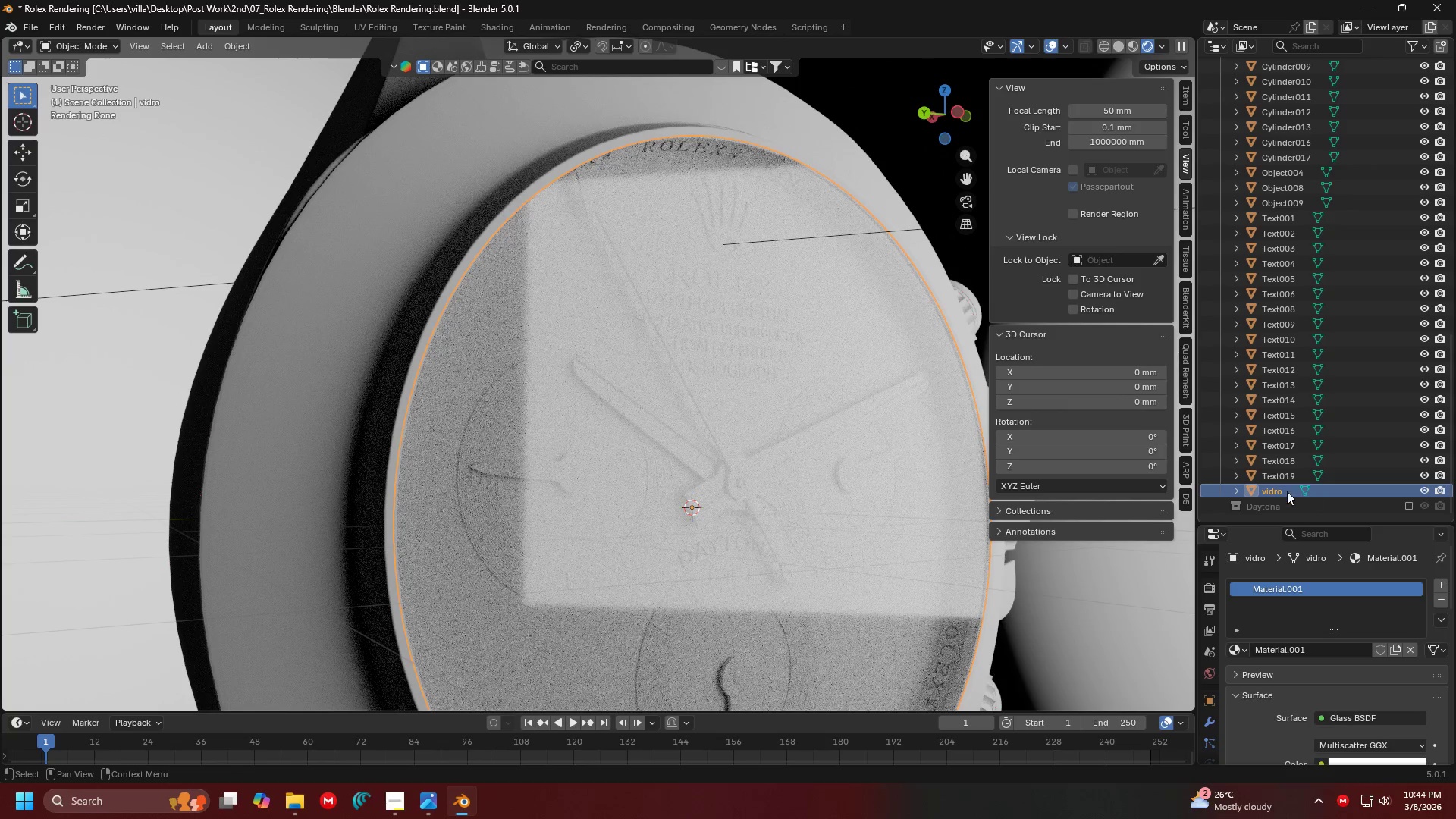 
double_click([1284, 490])
 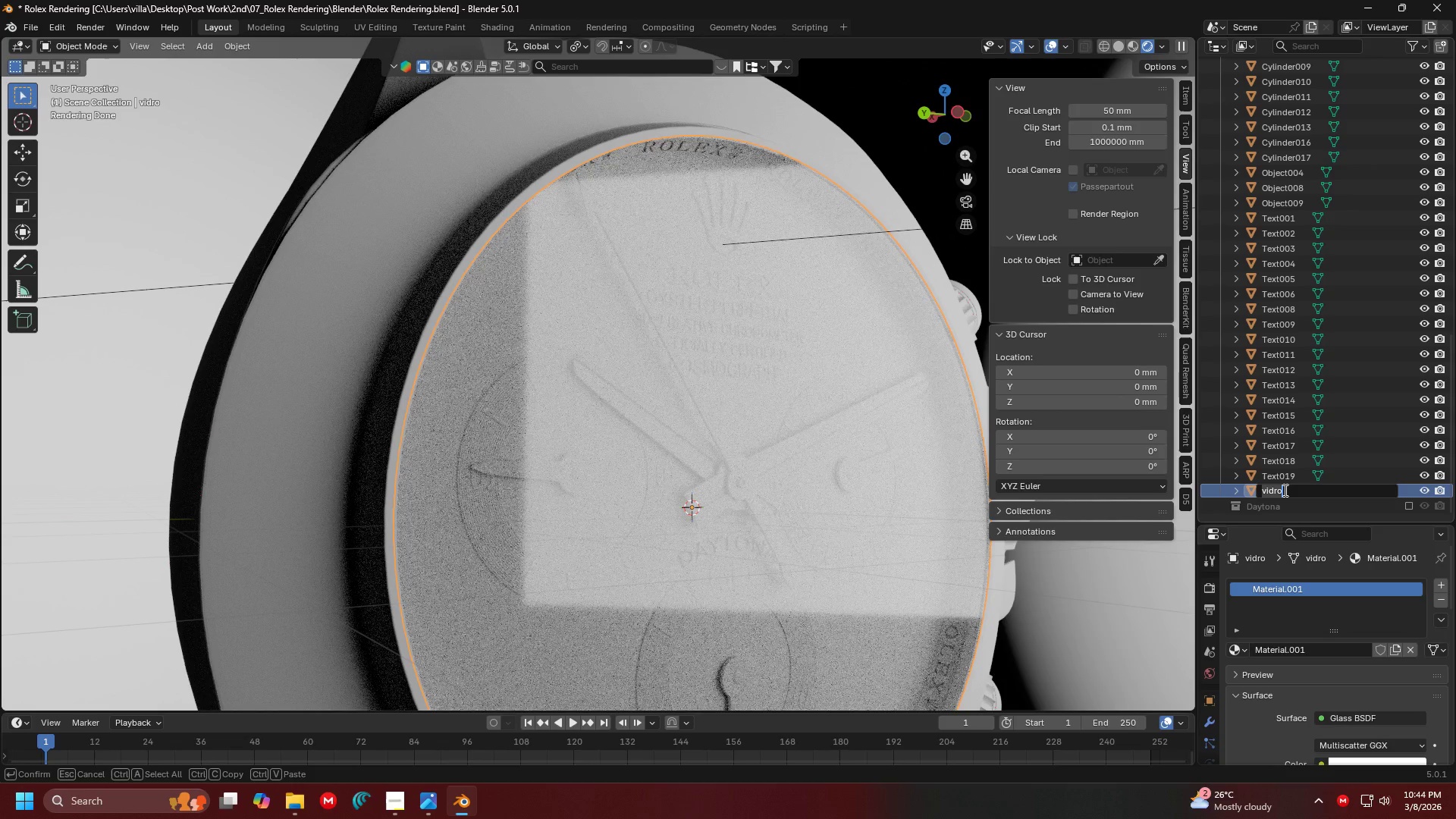 
type(Sapphire Crystal)
 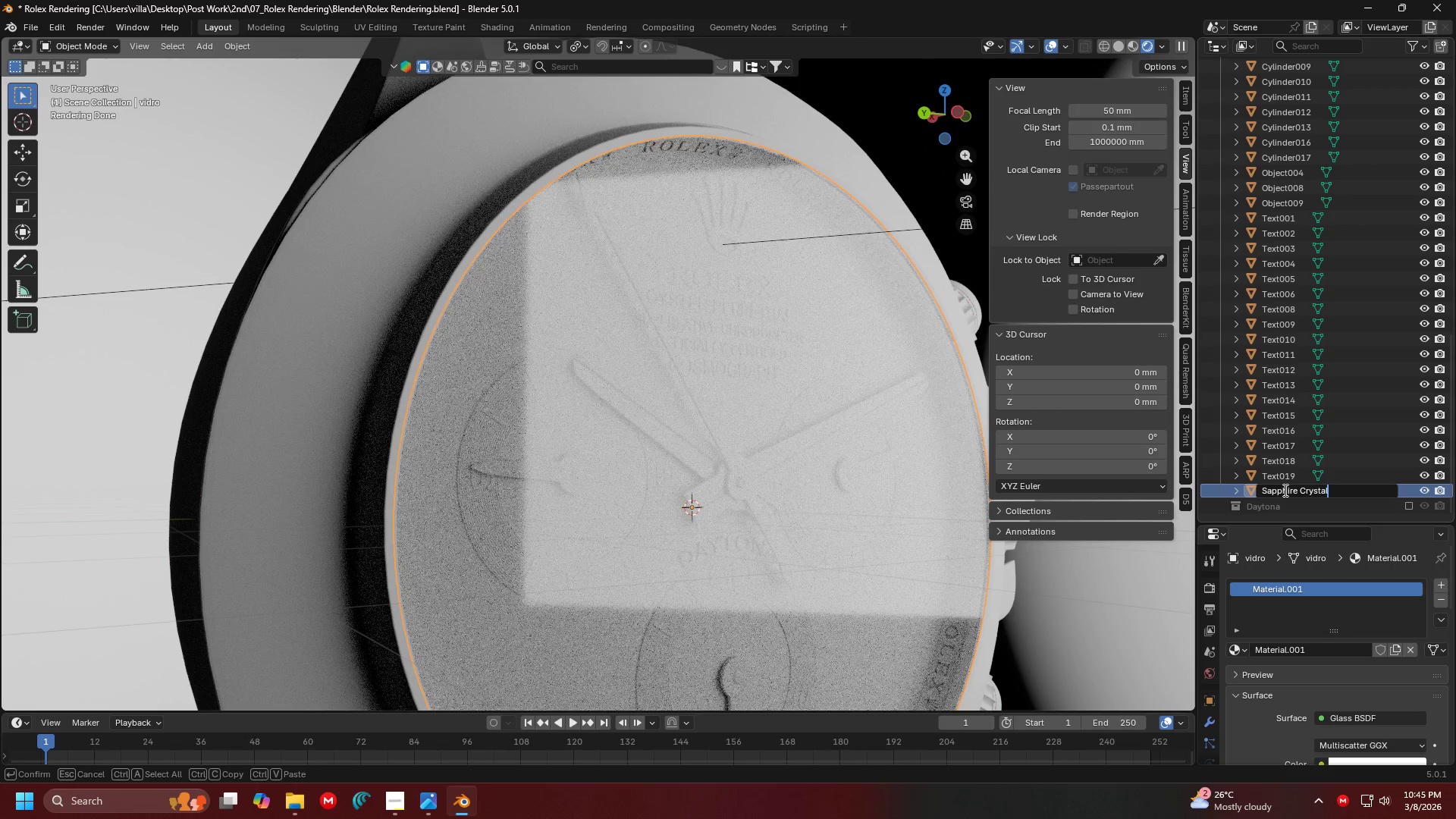 
key(Enter)
 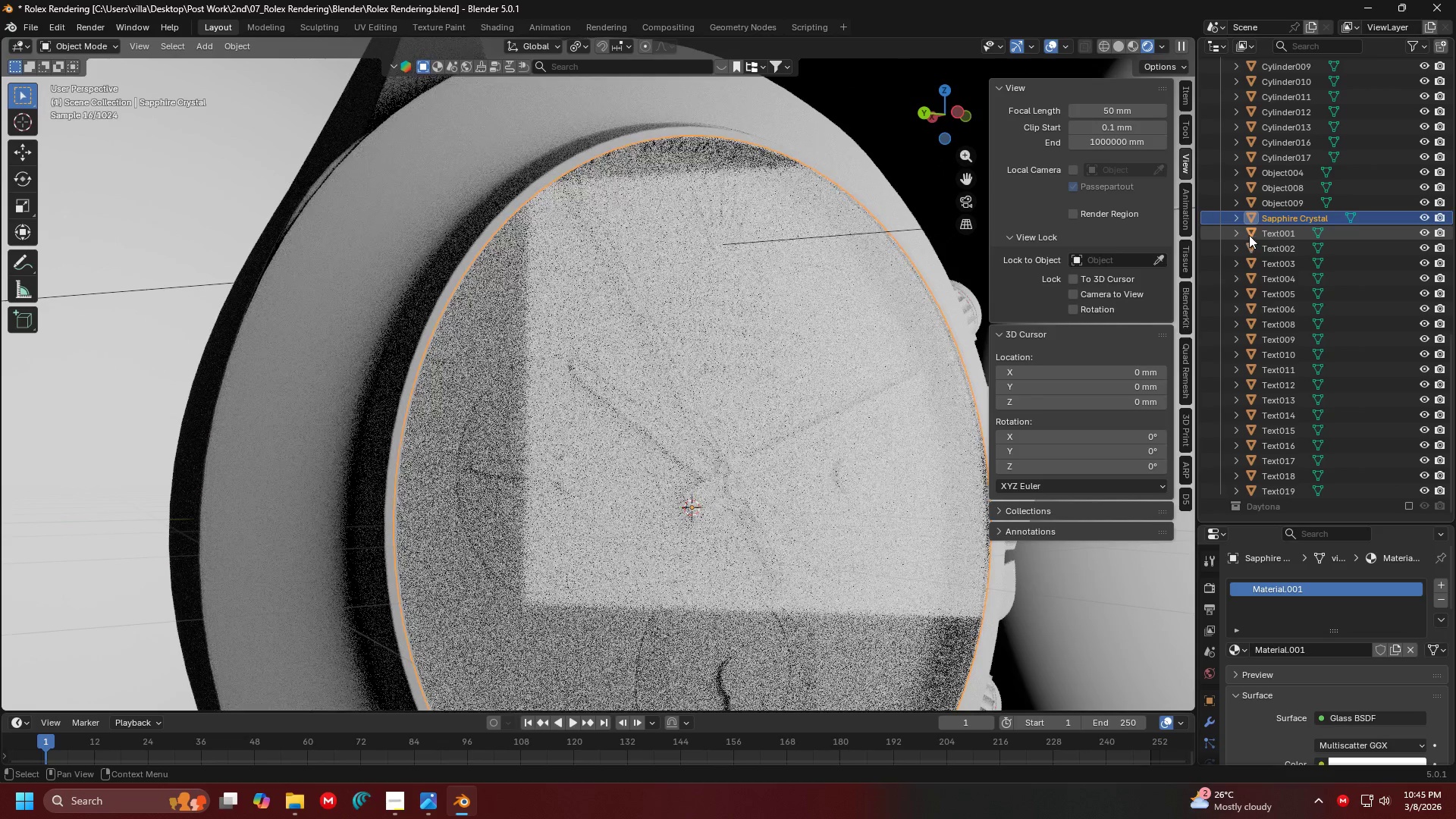 
left_click_drag(start_coordinate=[1267, 220], to_coordinate=[1263, 507])
 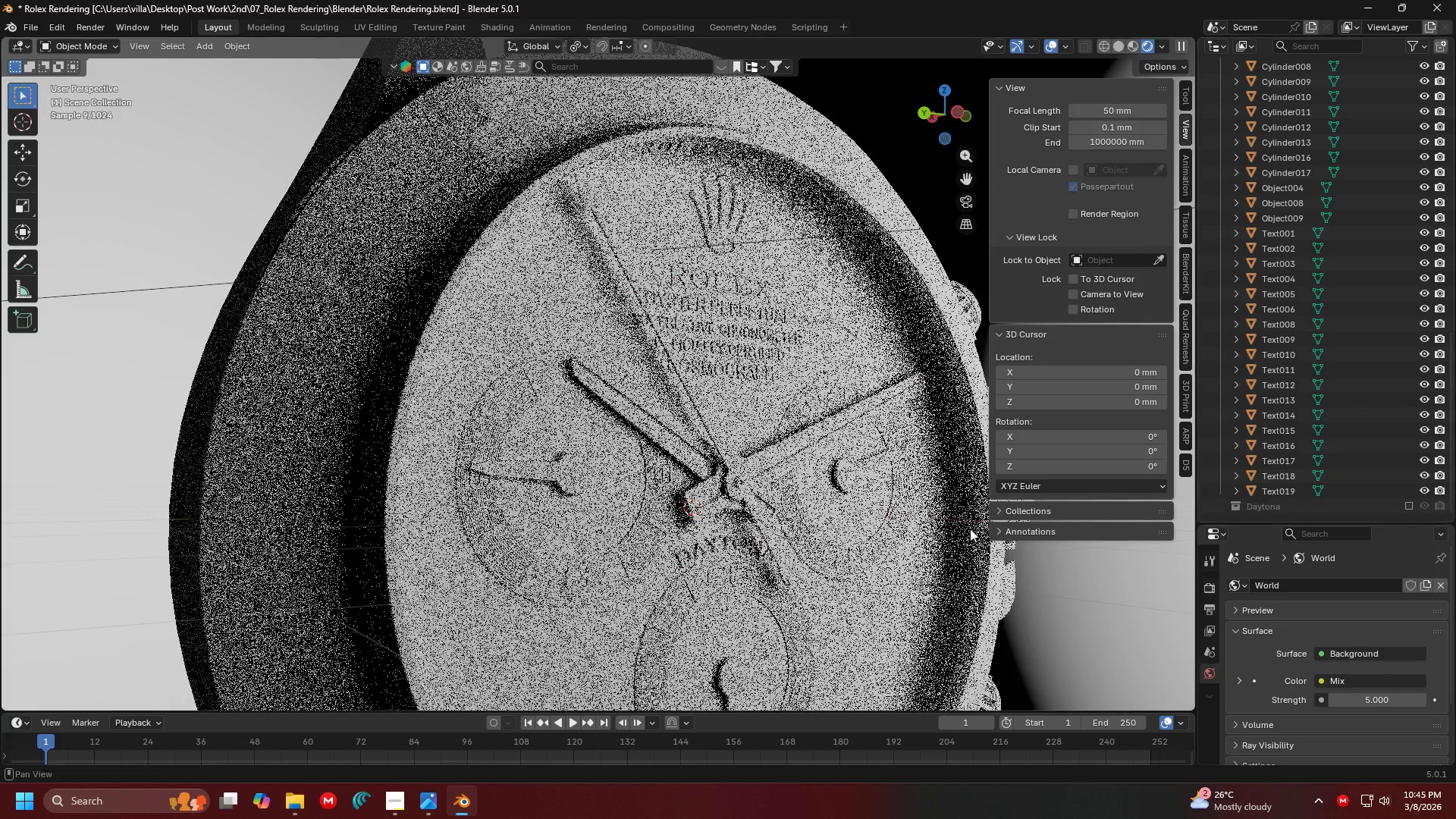 
key(Shift+ShiftLeft)
 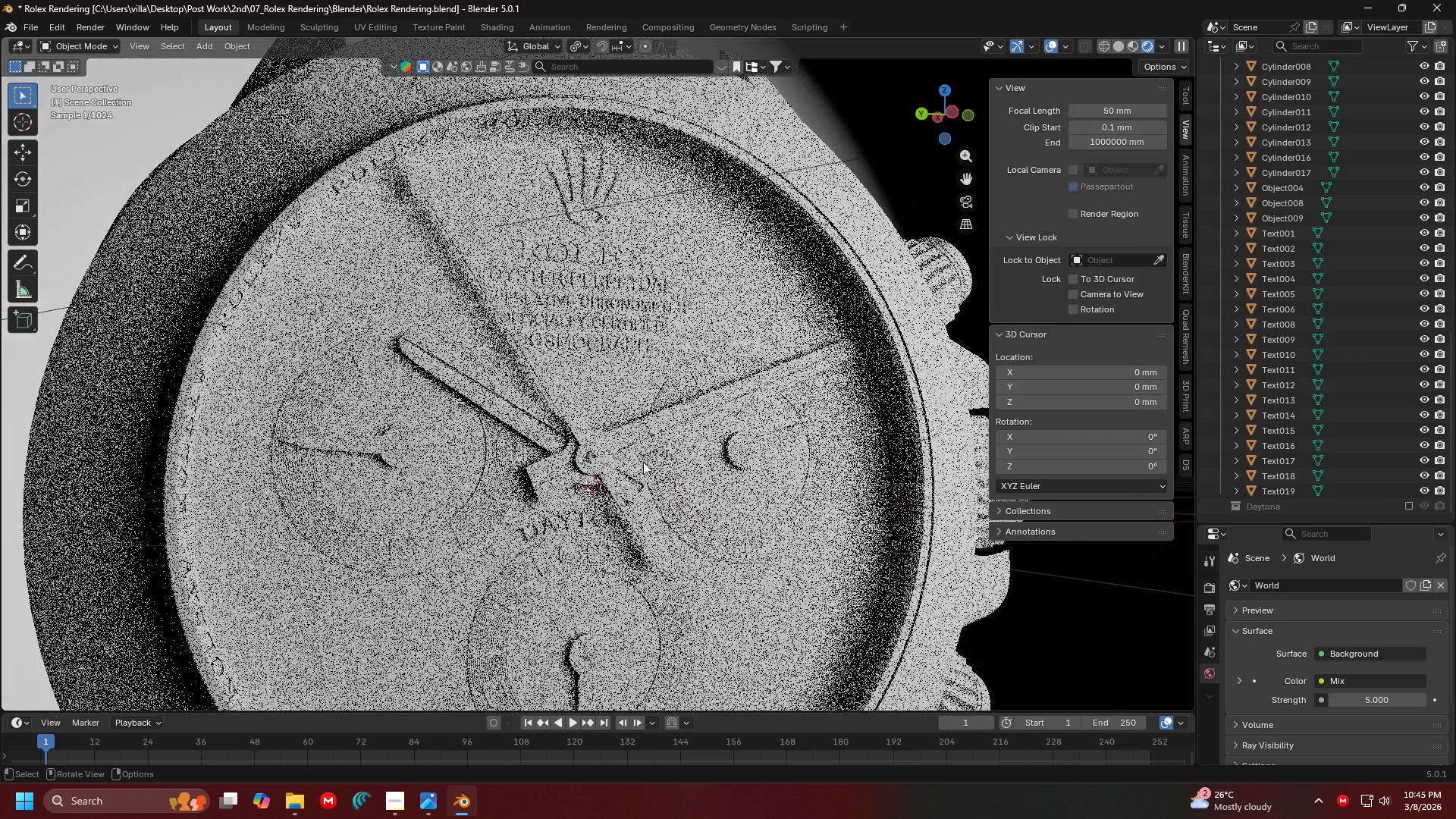 
left_click([678, 422])
 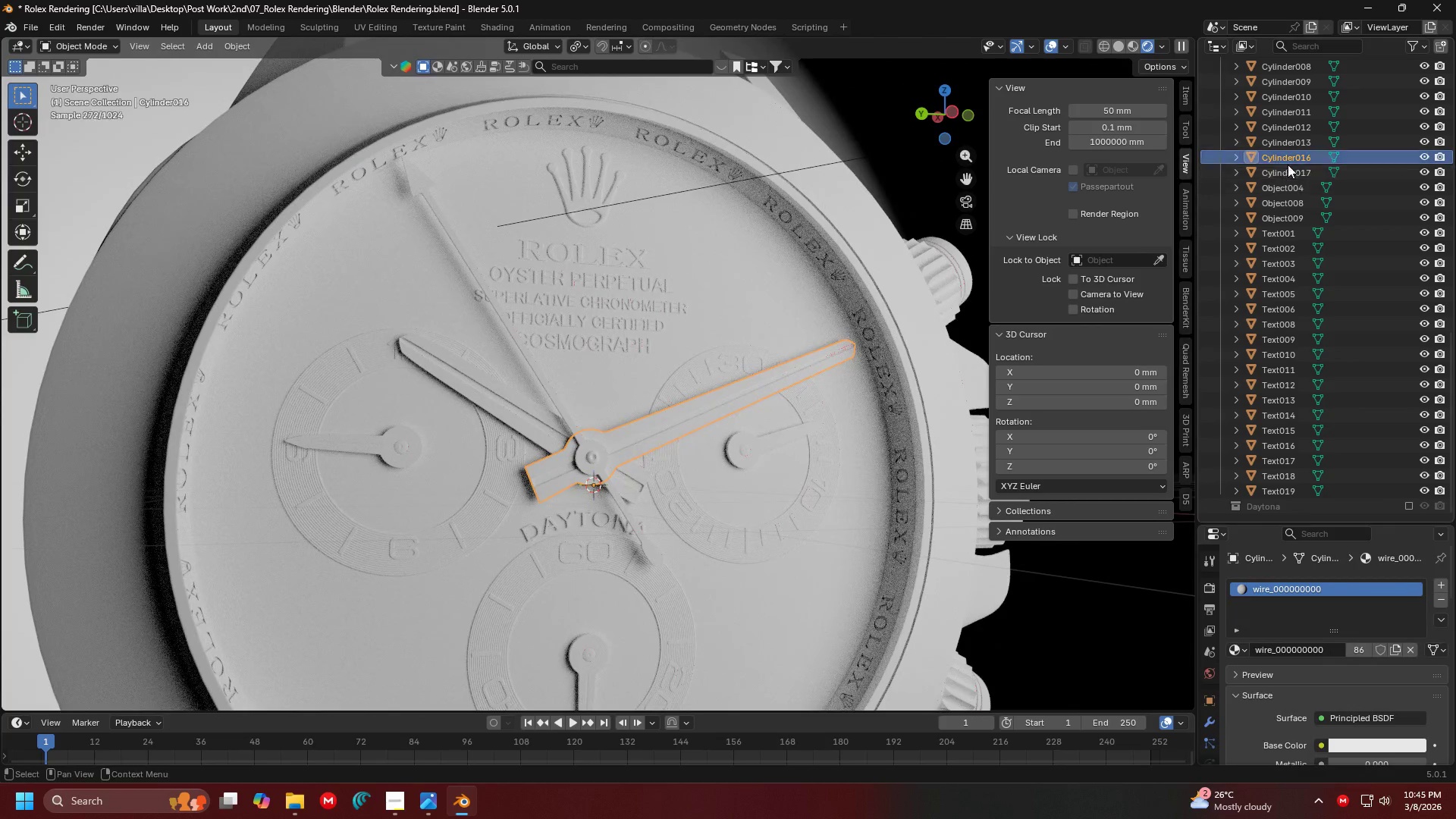 
key(Shift+ShiftLeft)
 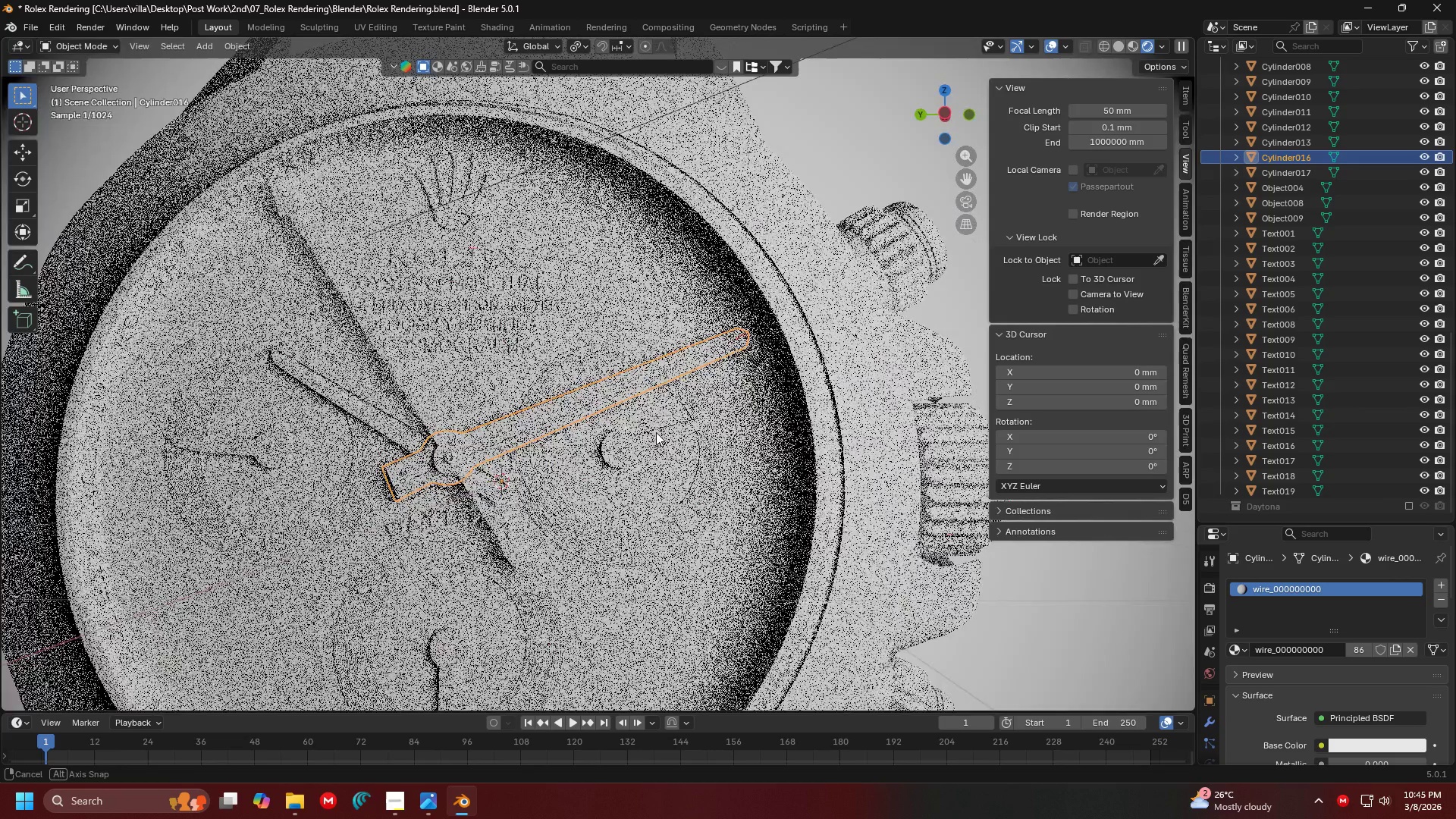 
key(Shift+ShiftLeft)
 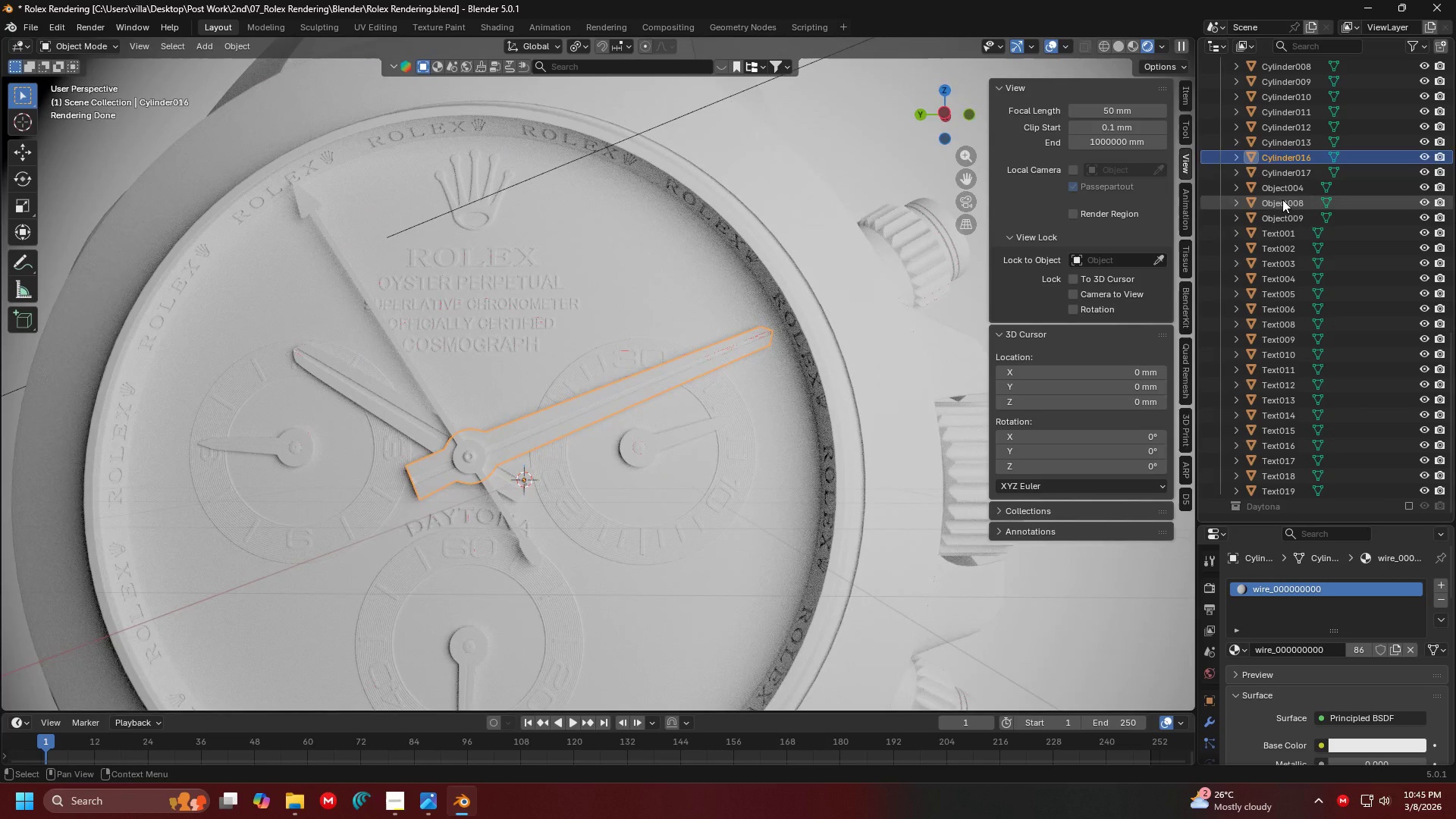 
double_click([1295, 158])
 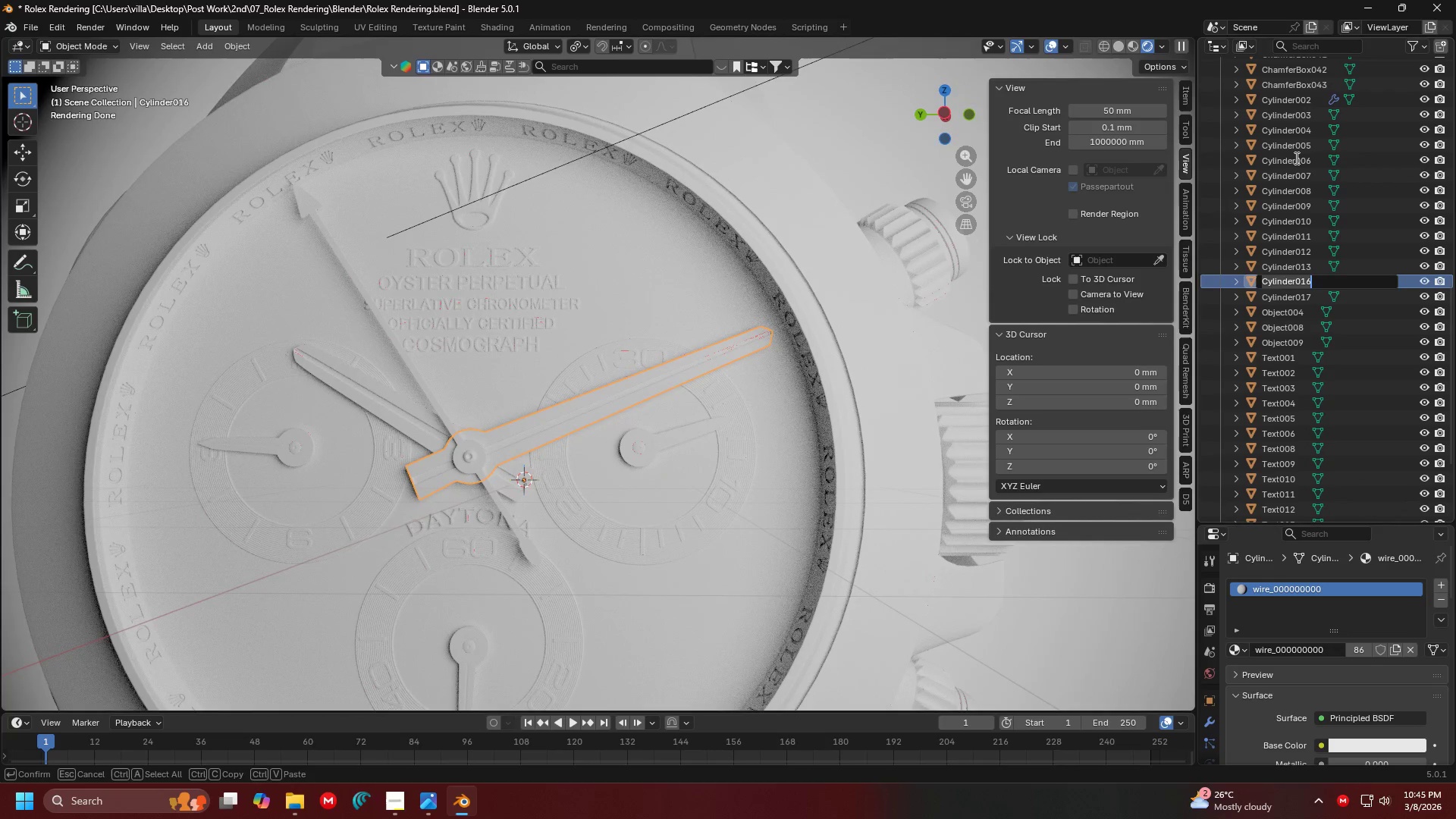 
type(Minute Hand)
 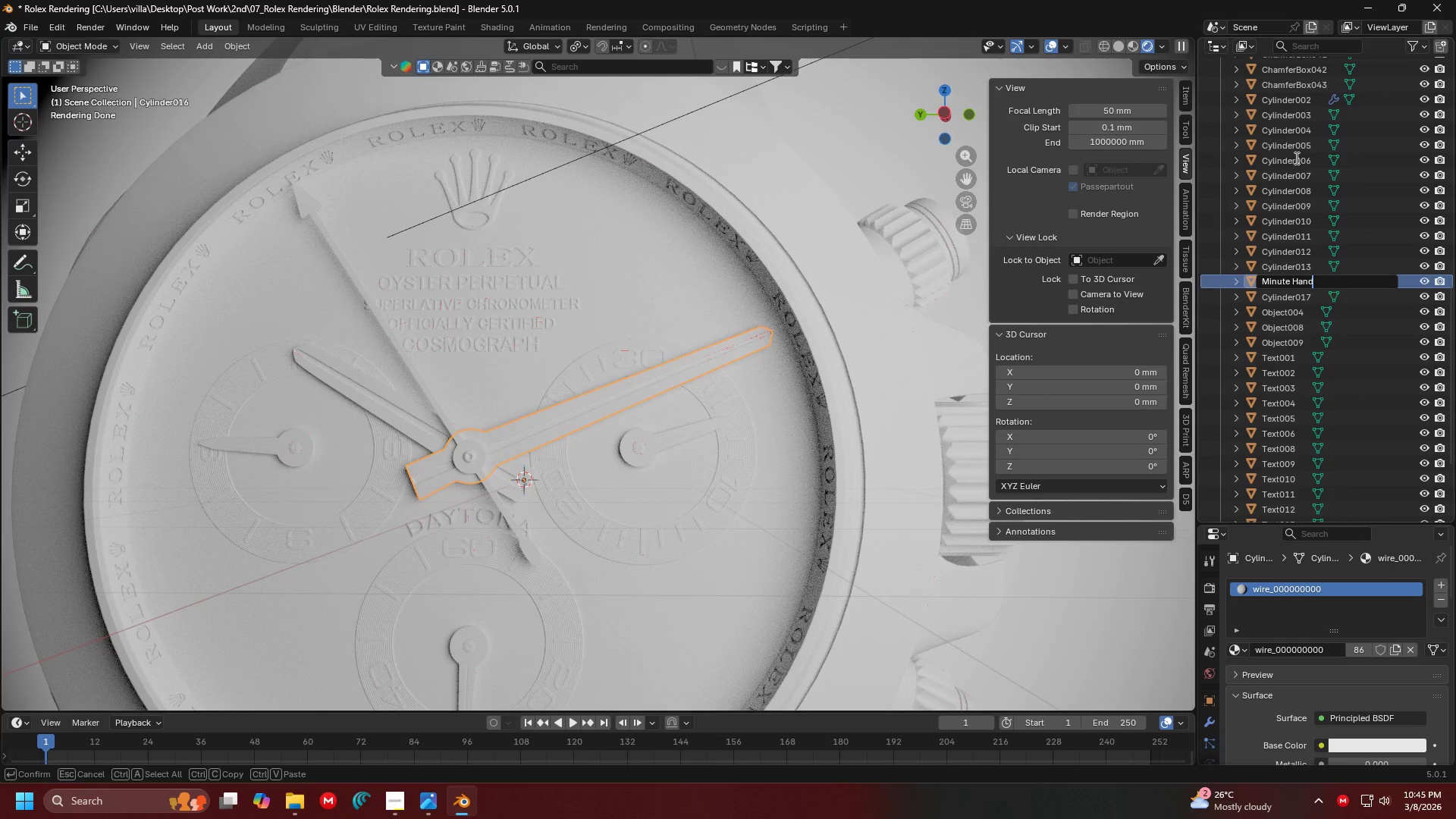 
key(Enter)
 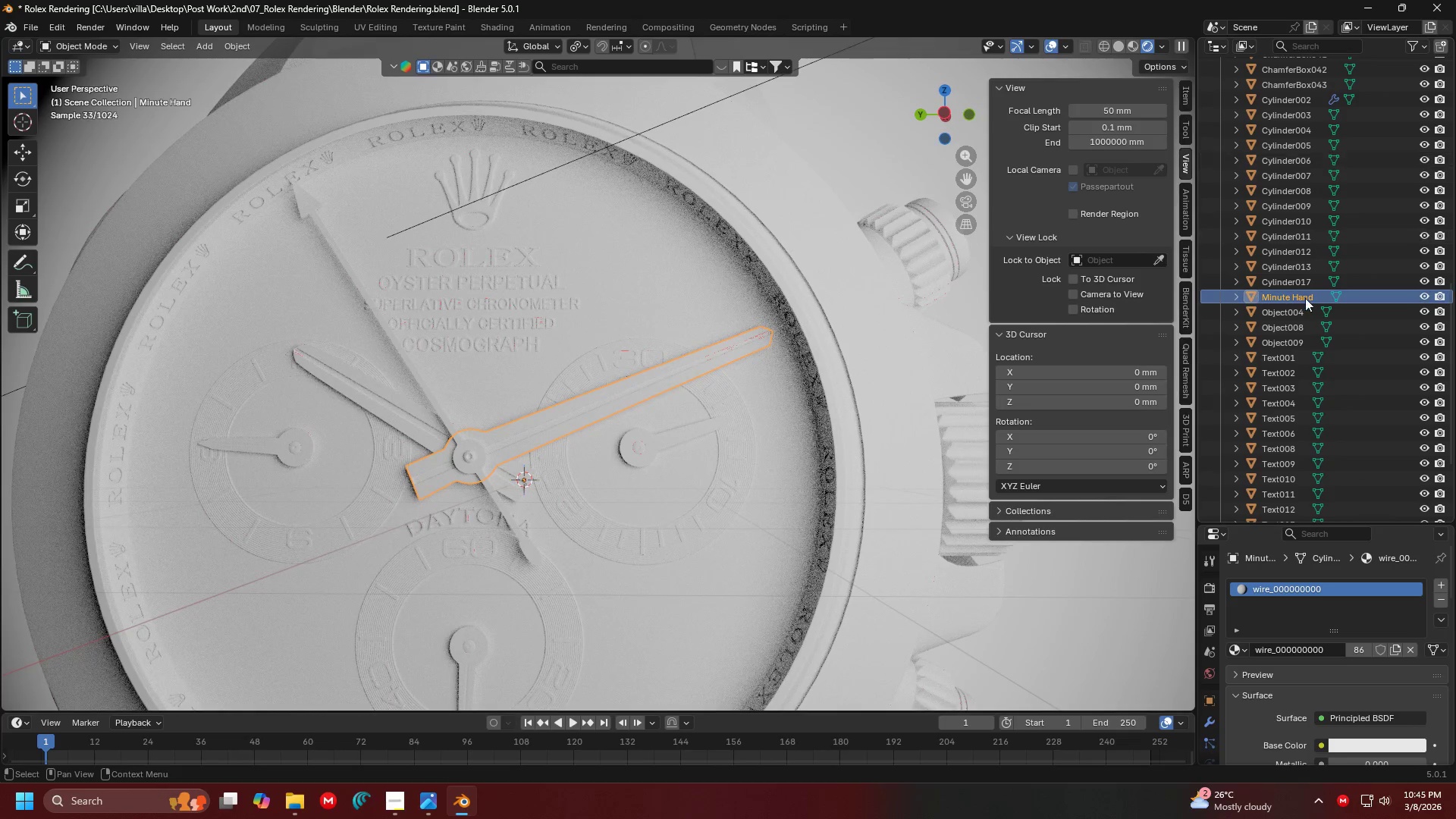 
left_click_drag(start_coordinate=[1297, 293], to_coordinate=[1274, 504])
 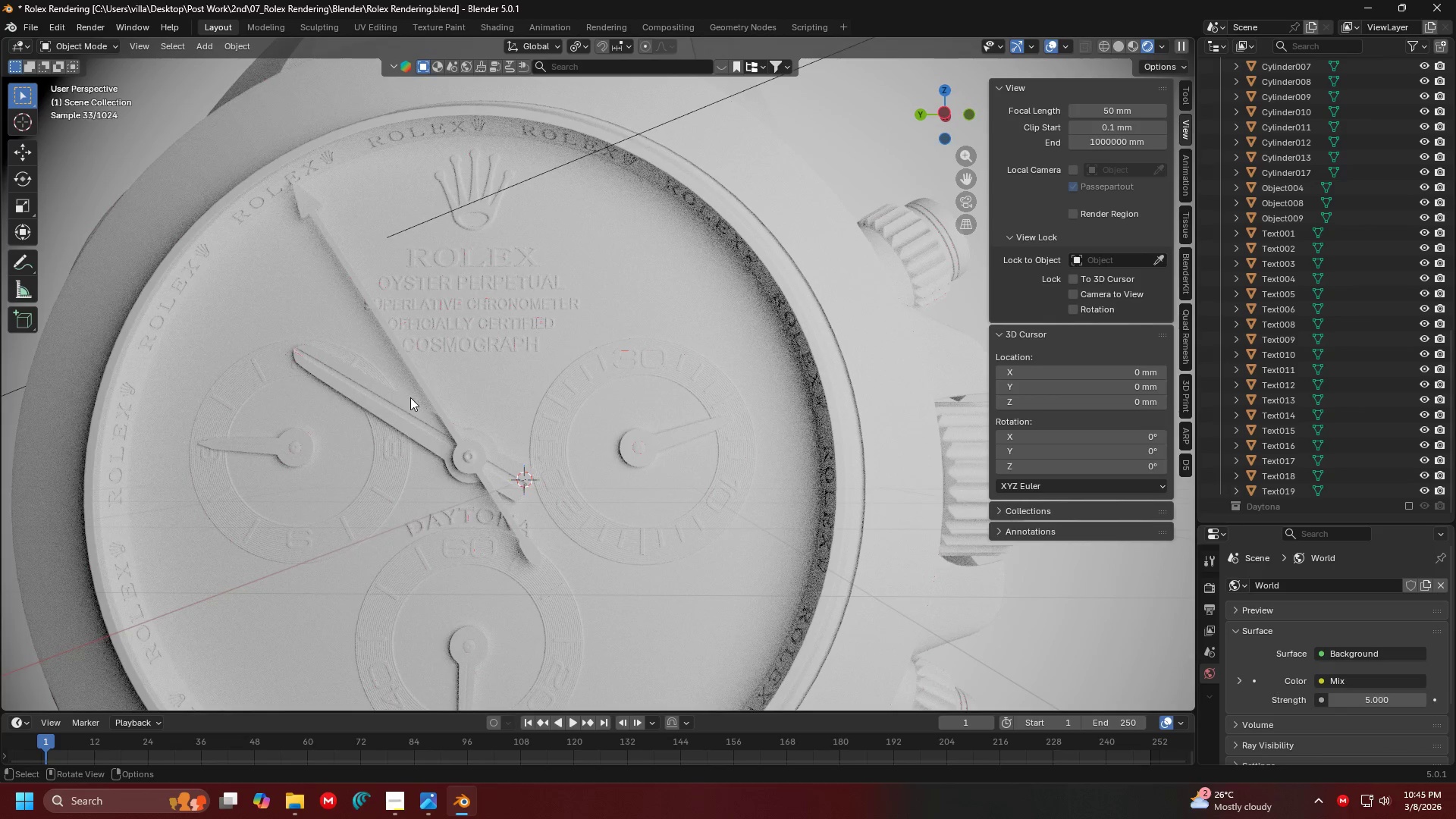 
double_click([435, 381])
 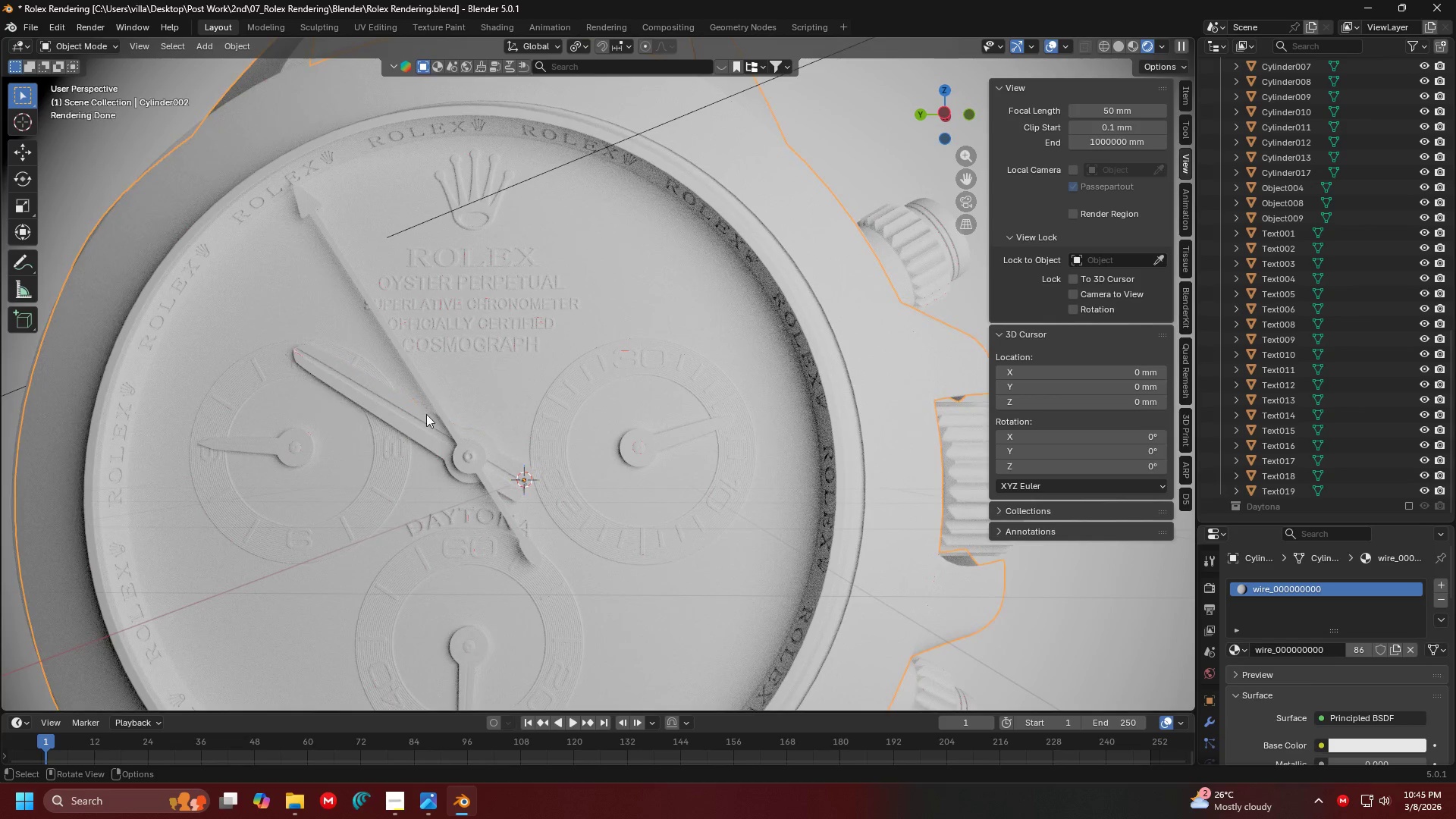 
triple_click([427, 418])
 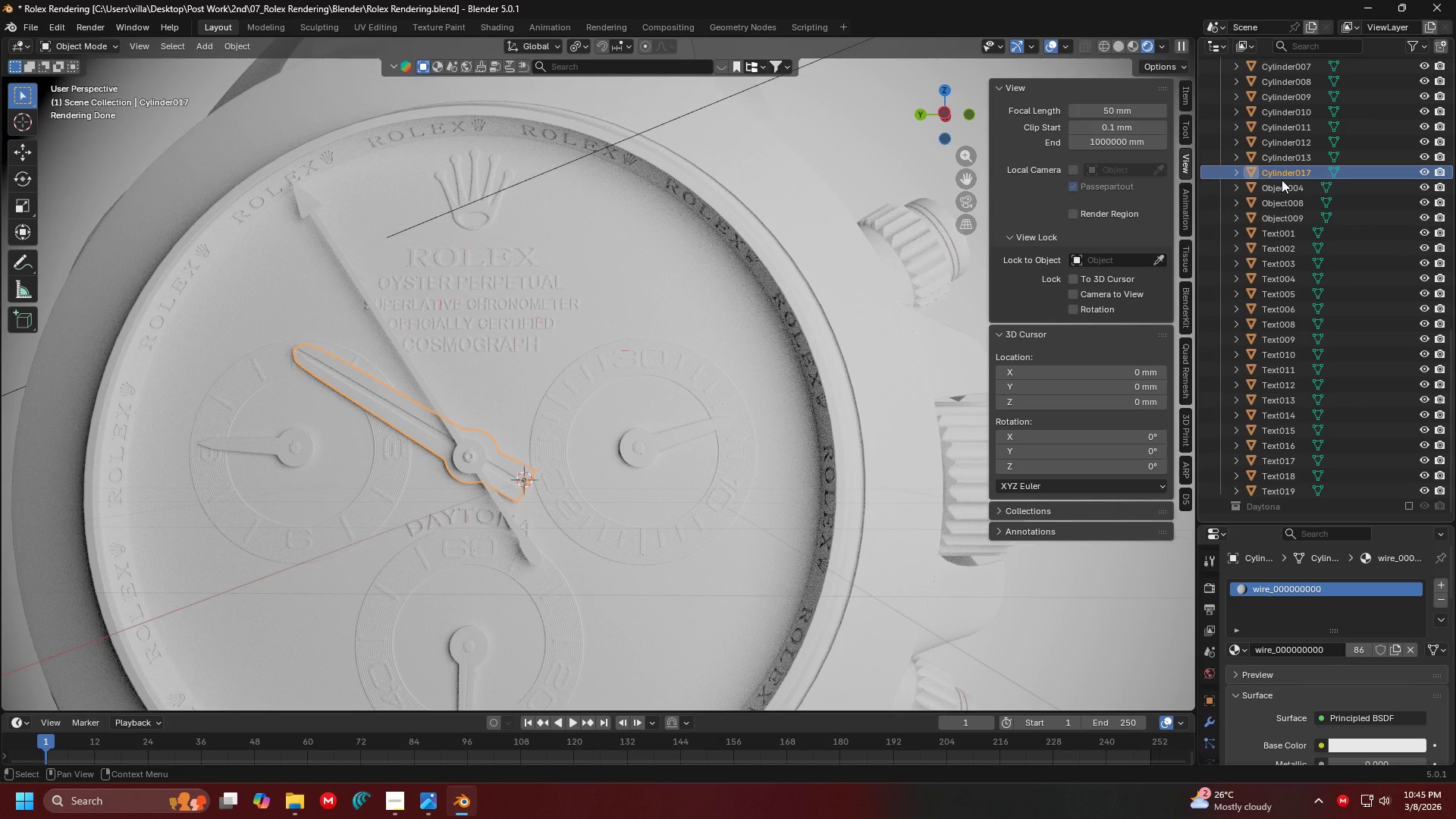 
double_click([1282, 178])
 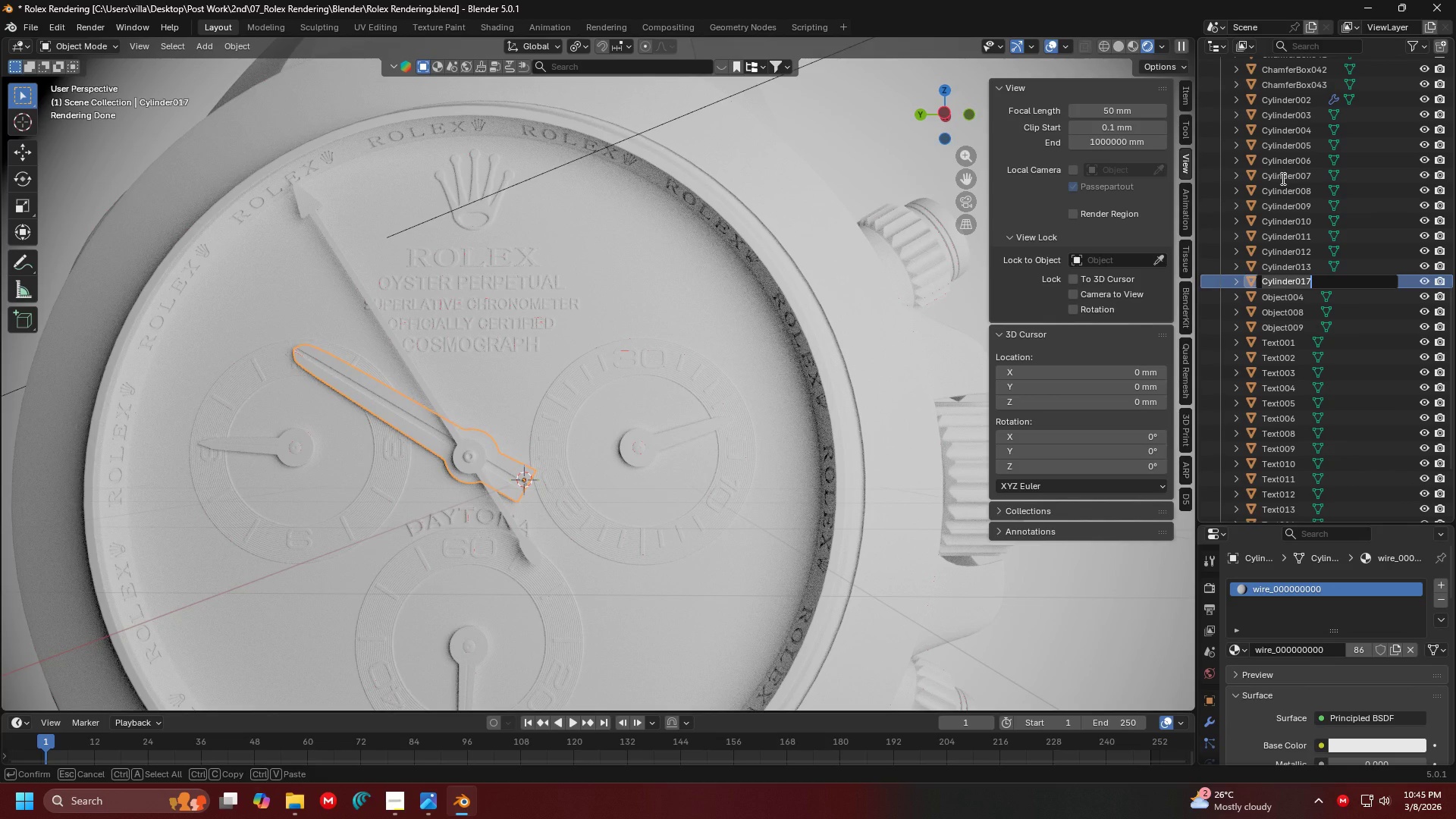 
type(Hour Hand)
 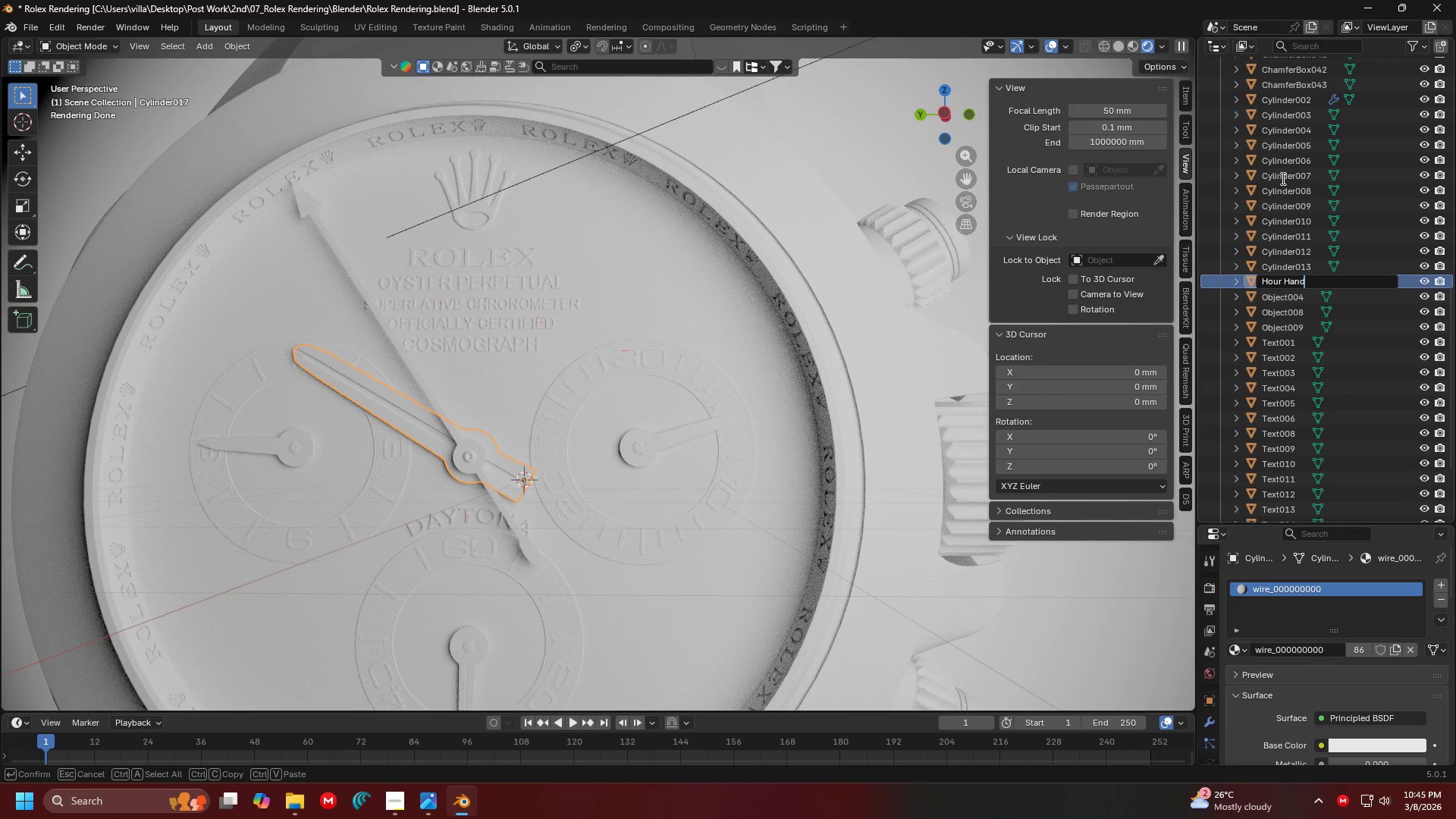 
key(Enter)
 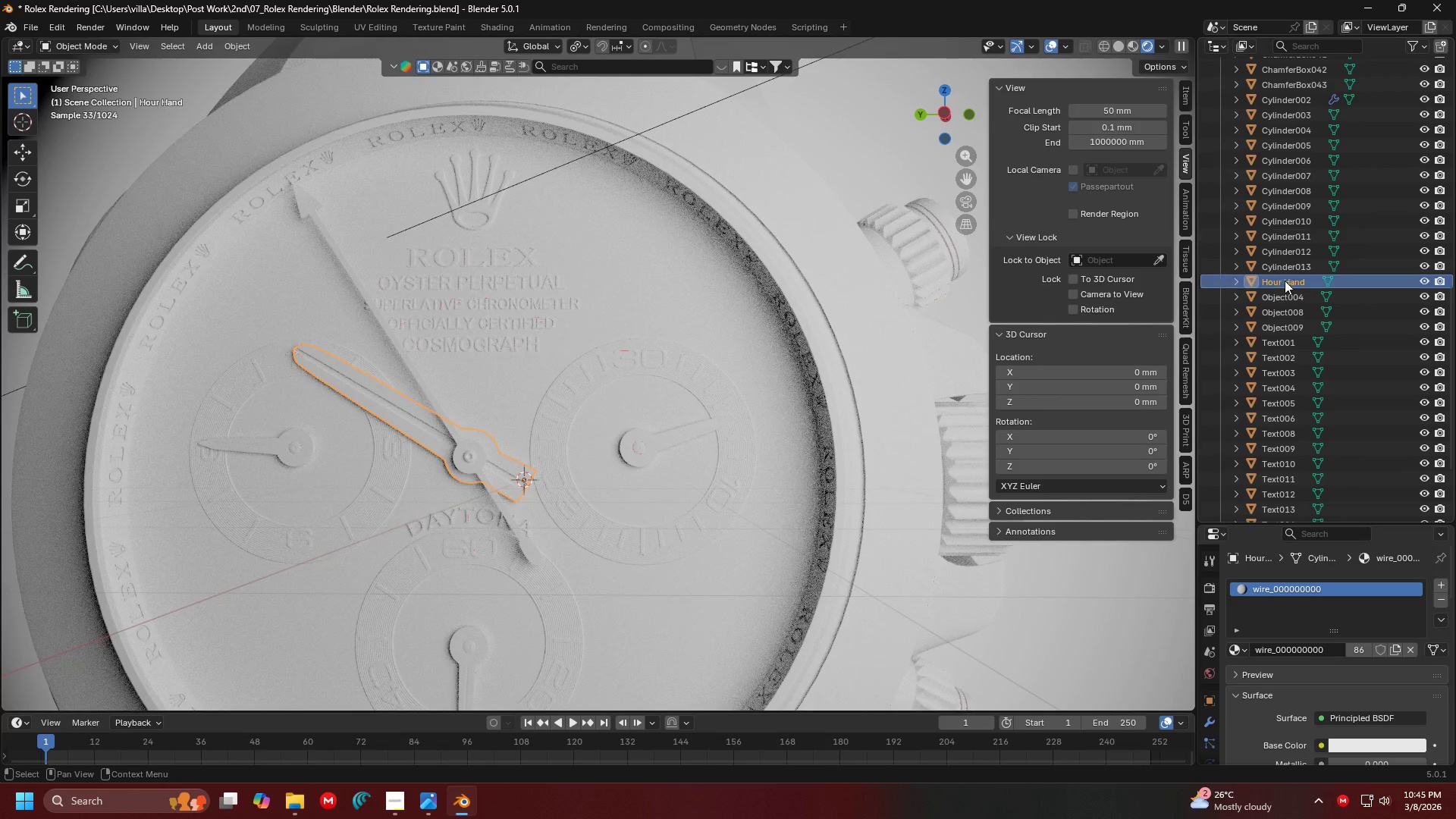 
left_click_drag(start_coordinate=[1281, 278], to_coordinate=[1290, 503])
 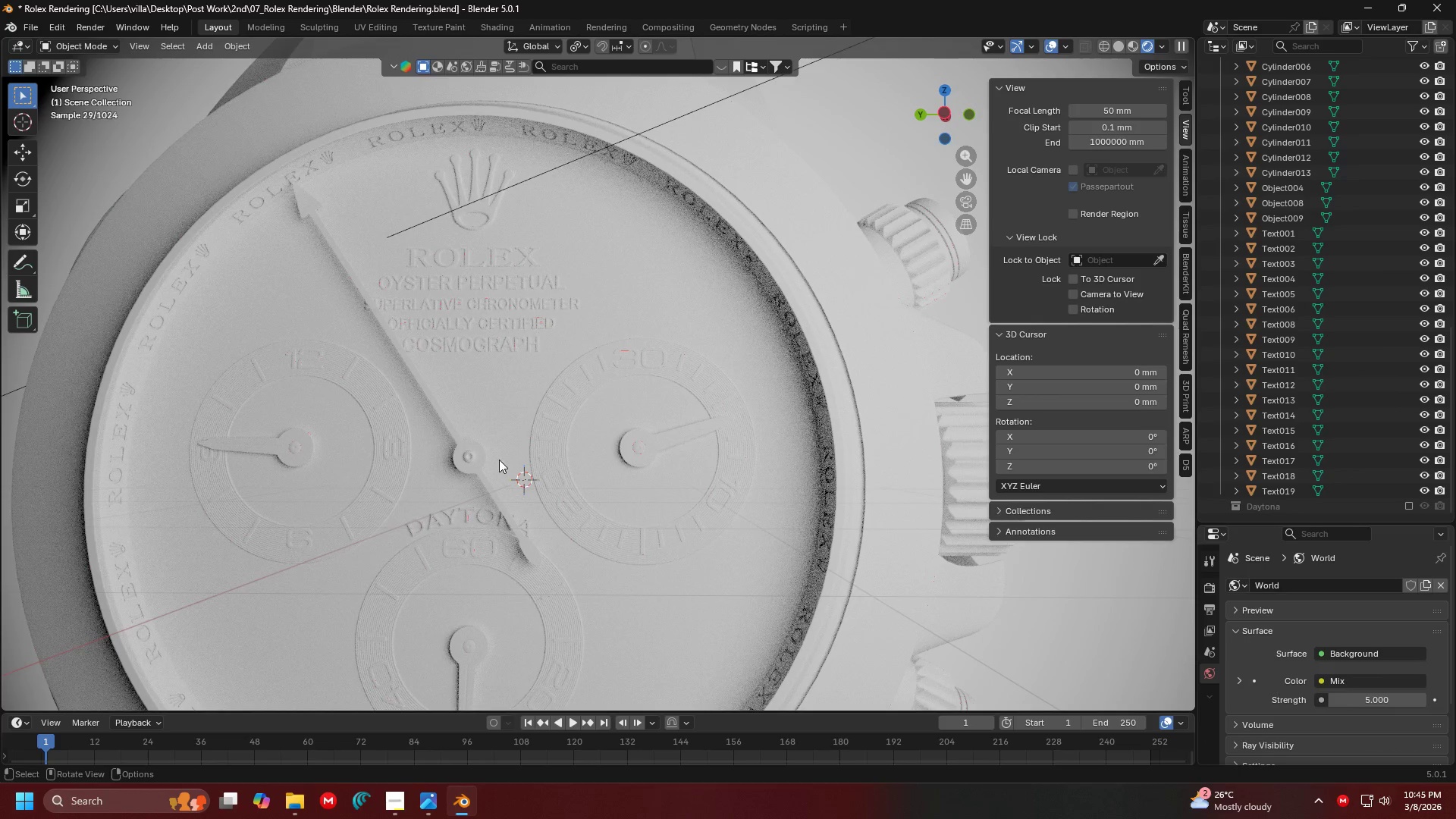 
left_click([484, 465])
 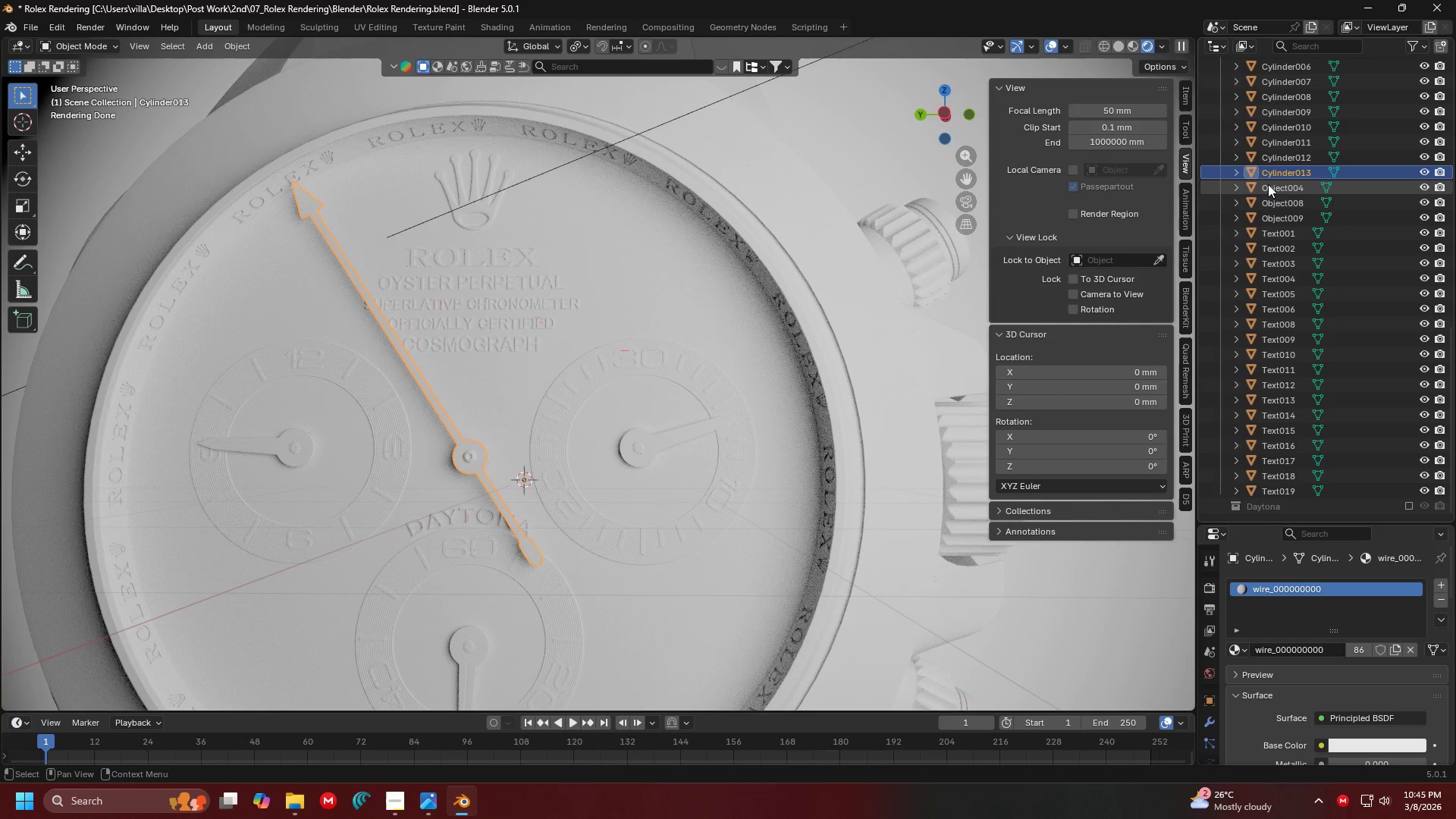 
double_click([1277, 171])
 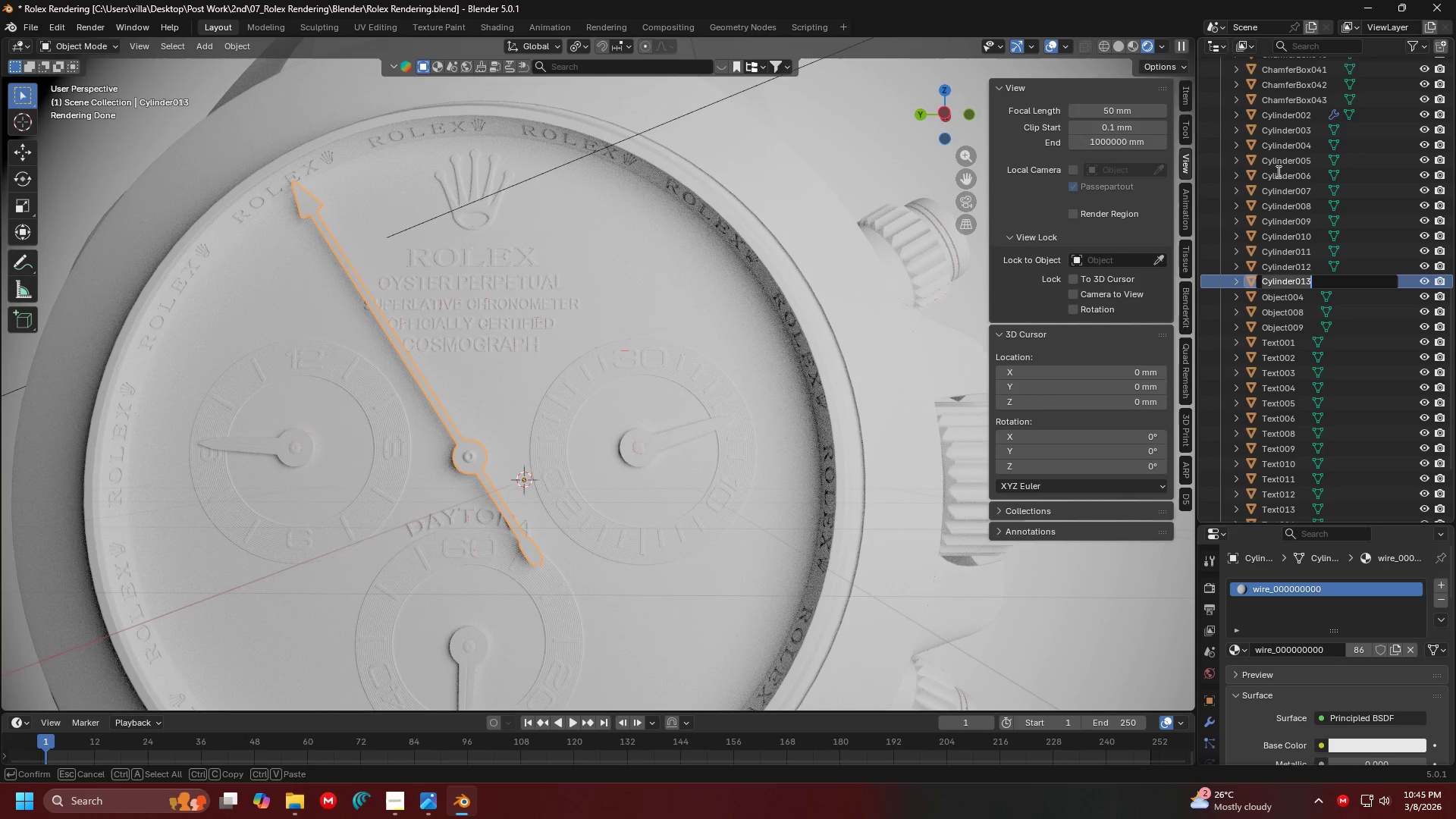 
type(Sed)
key(Backspace)
type(cond Hand)
 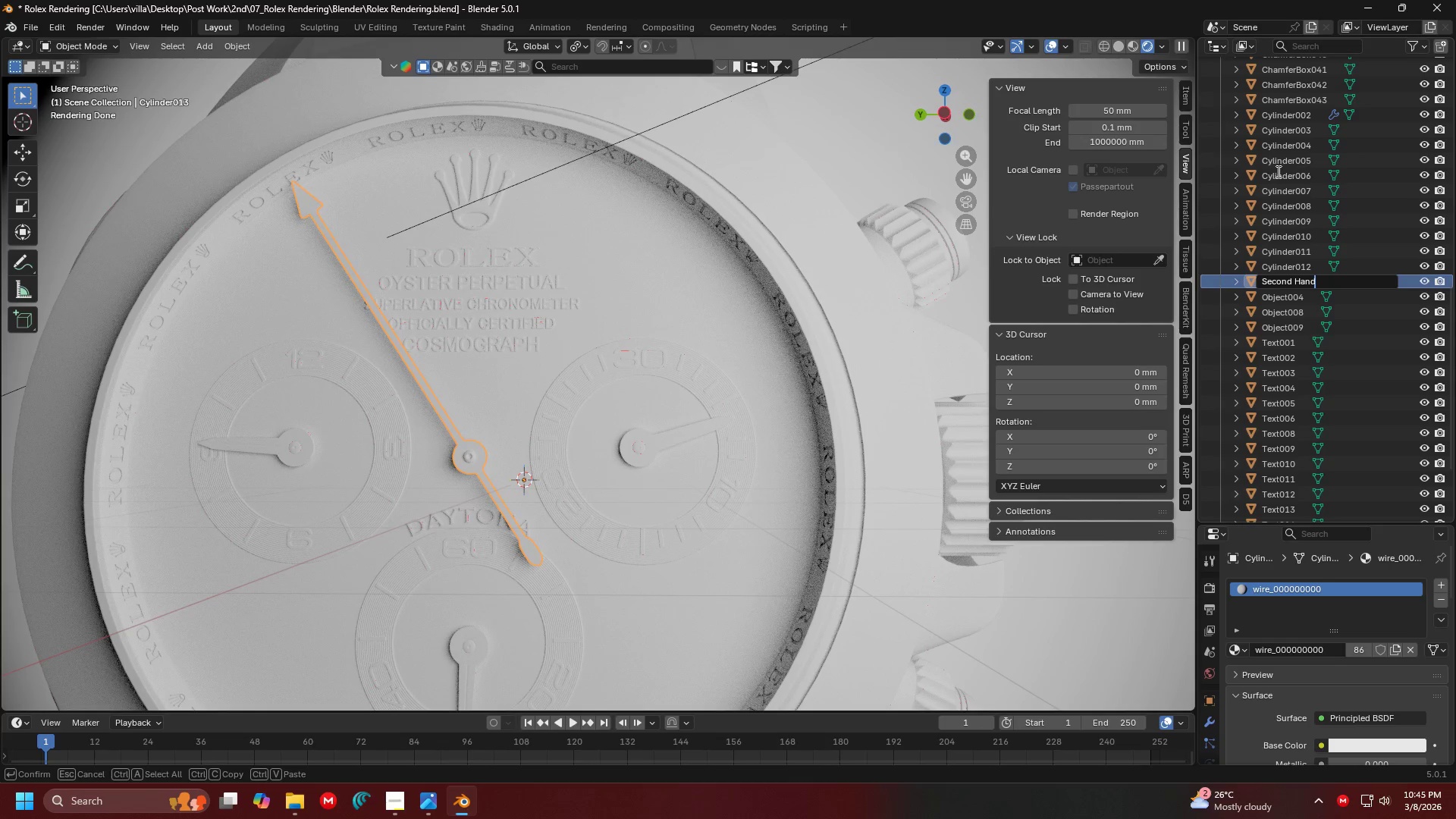 
key(Enter)
 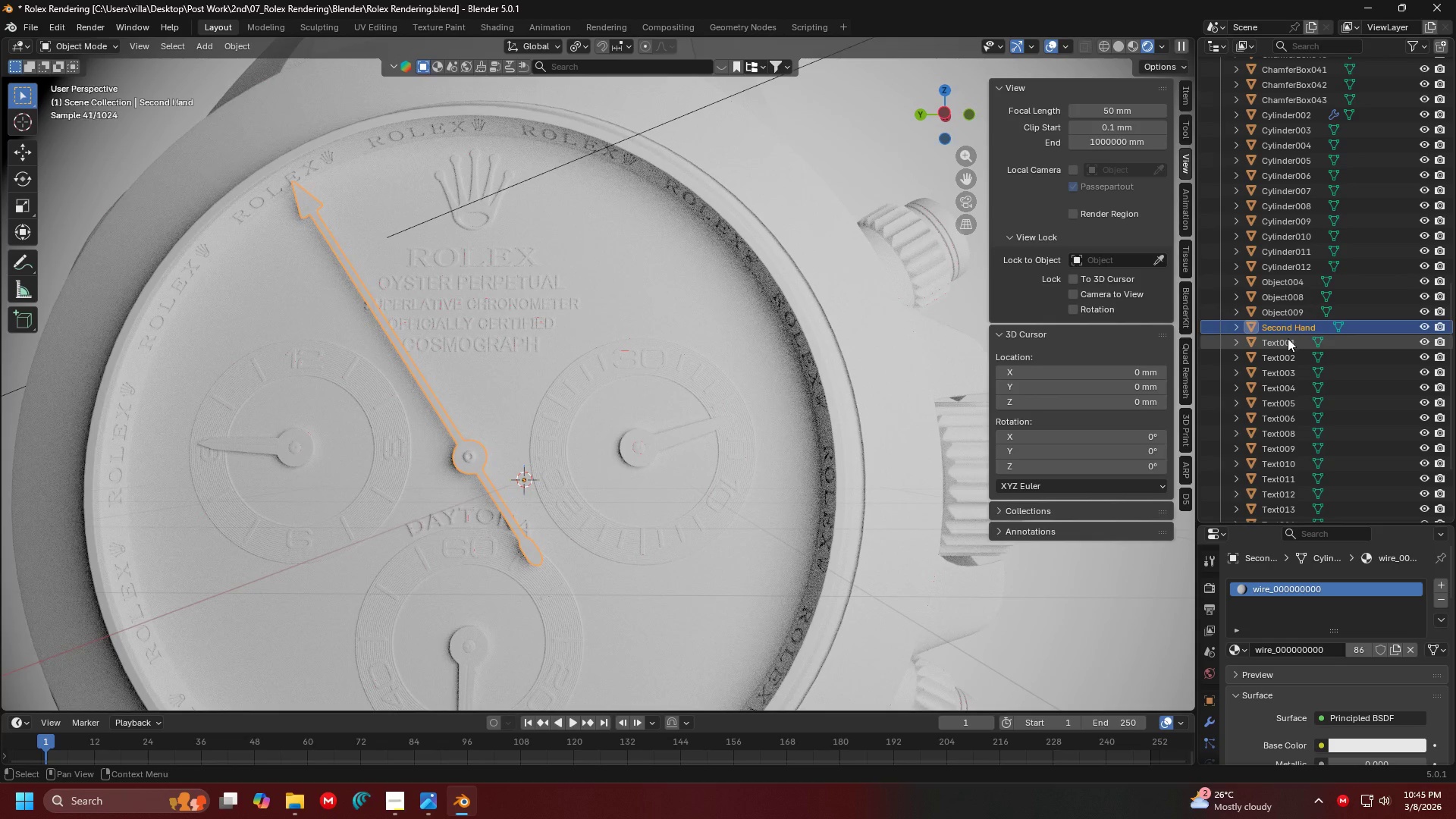 
left_click_drag(start_coordinate=[1285, 322], to_coordinate=[1283, 510])
 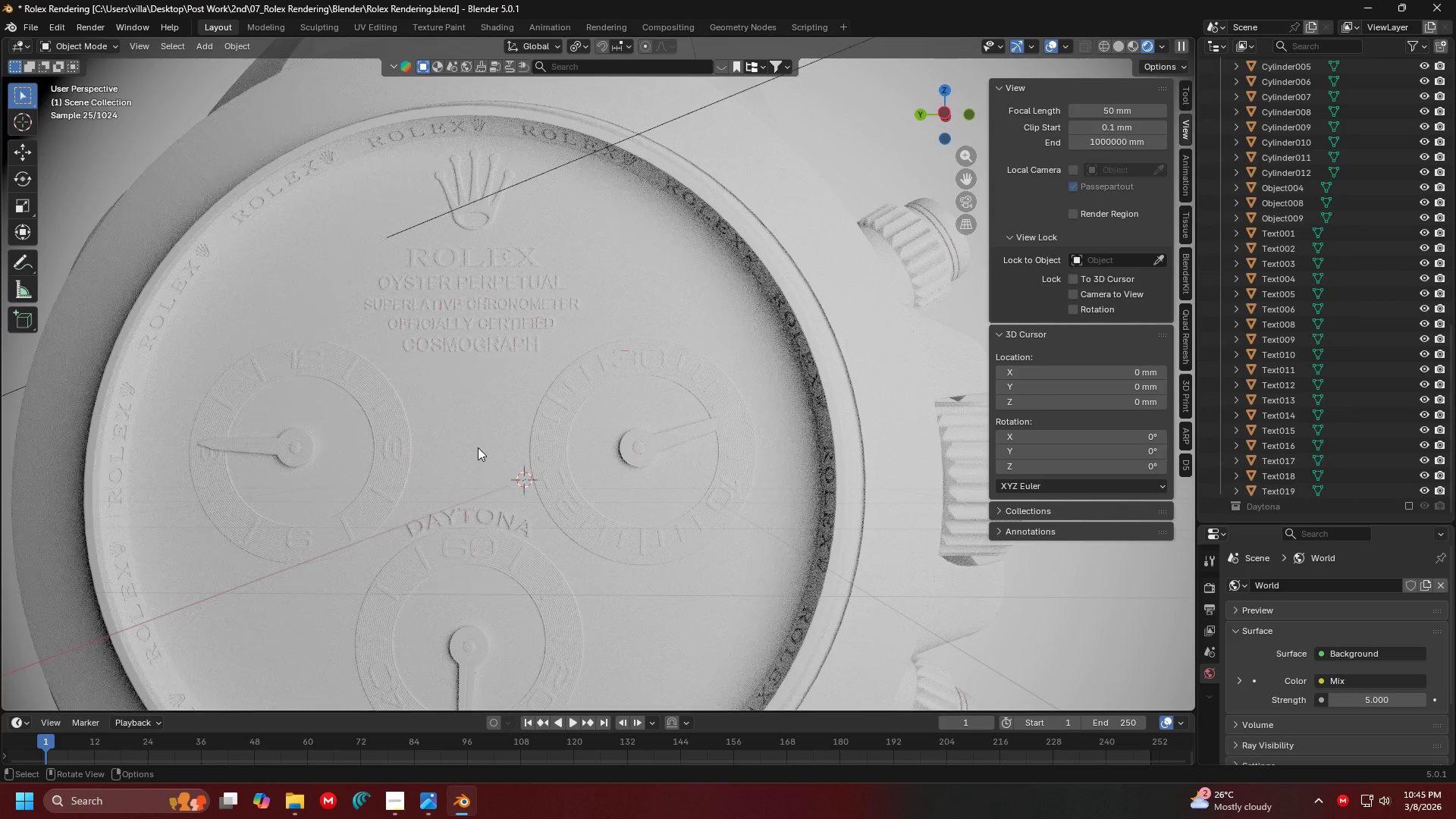 
hold_key(key=ShiftLeft, duration=0.41)
 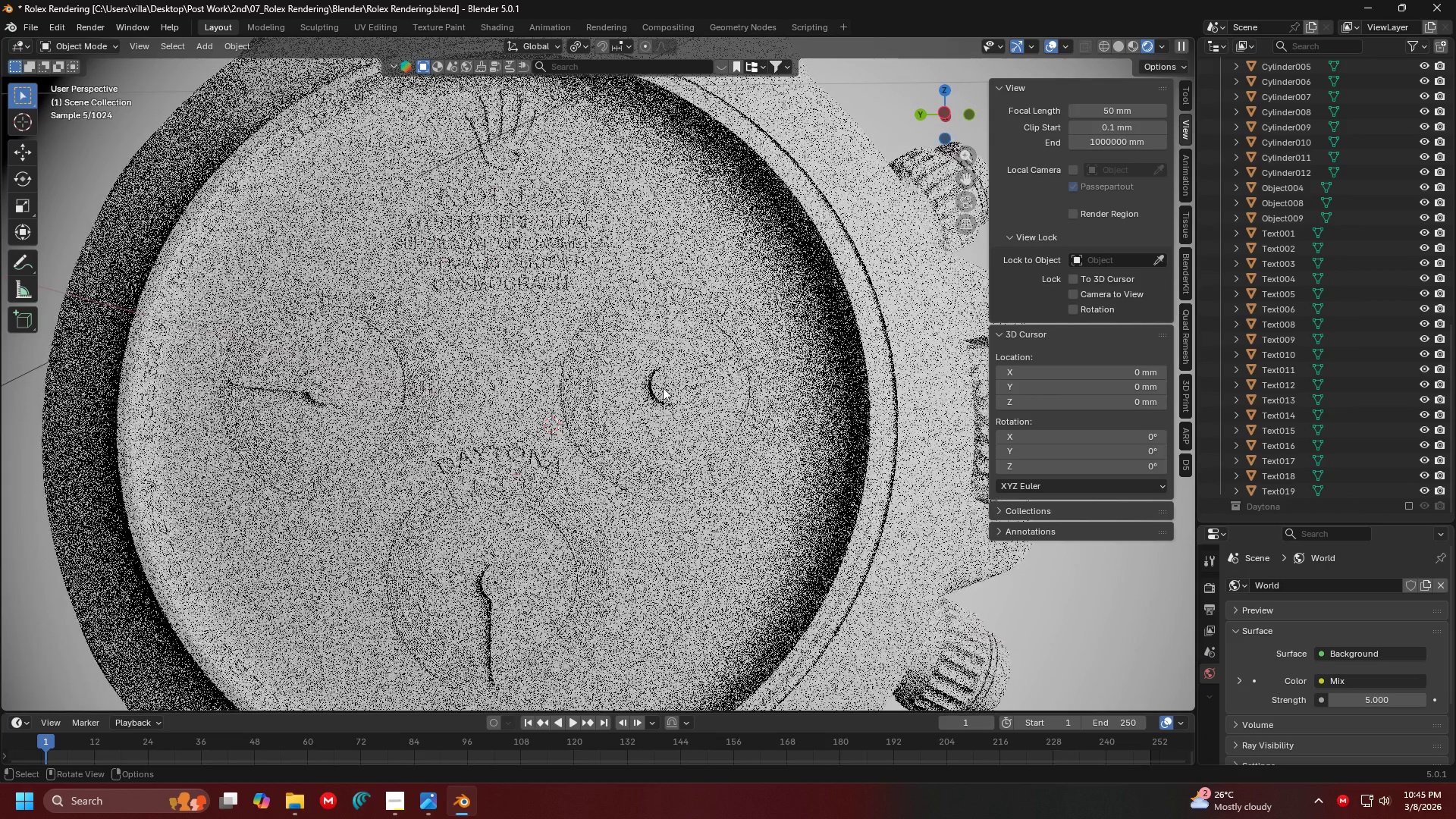 
left_click([663, 388])
 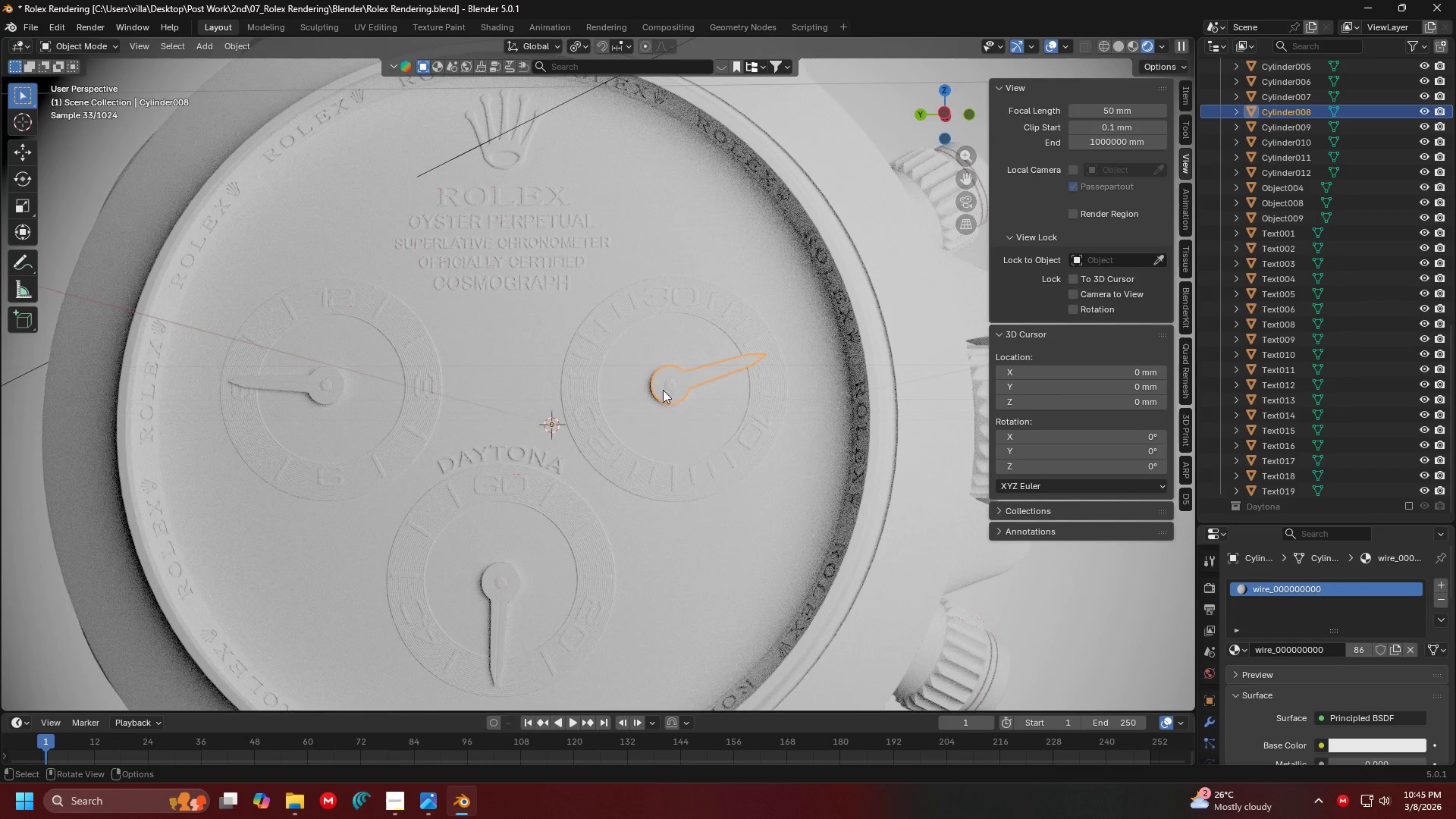 
hold_key(key=ShiftLeft, duration=0.36)
 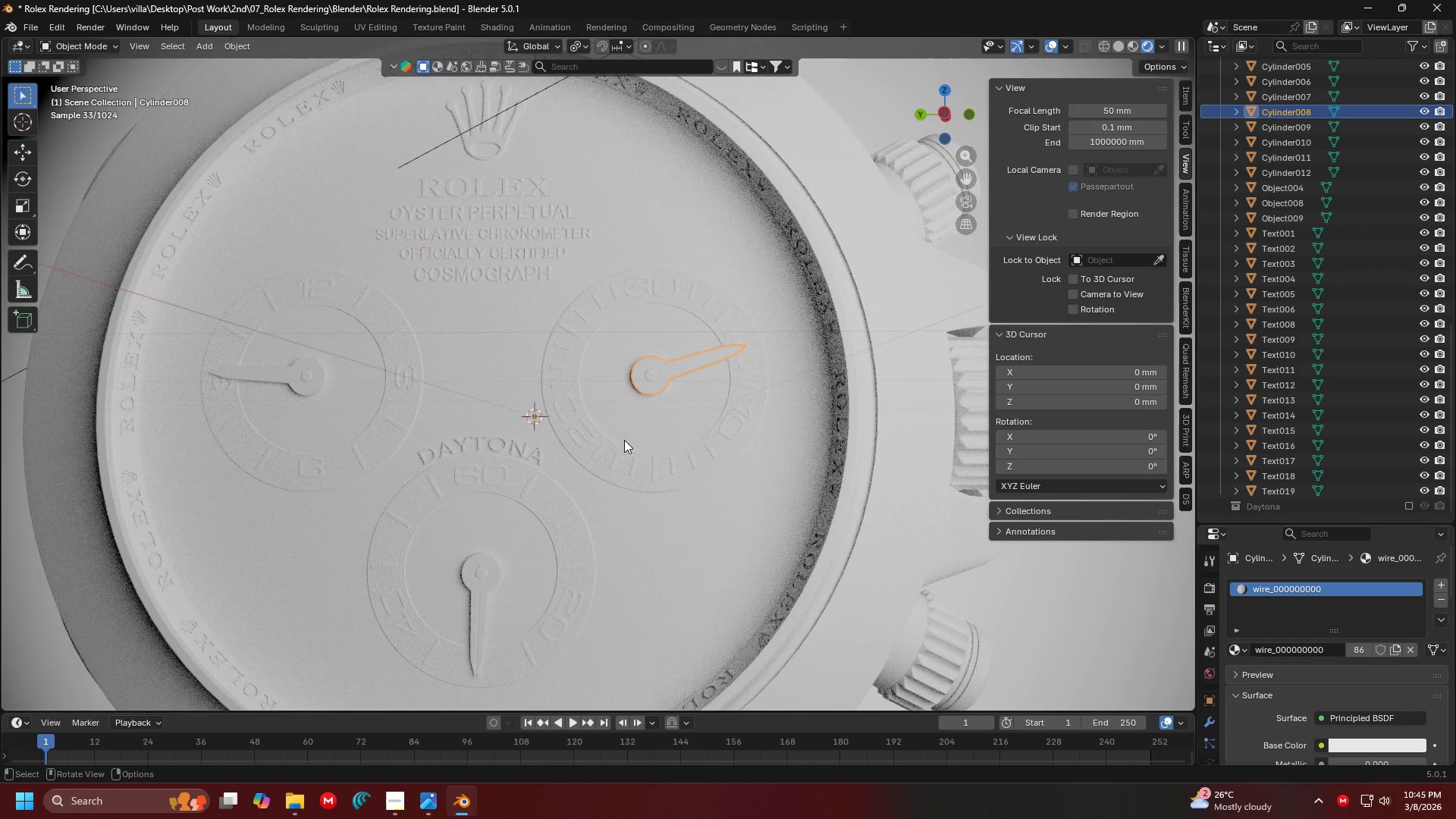 
hold_key(key=ShiftLeft, duration=0.33)
 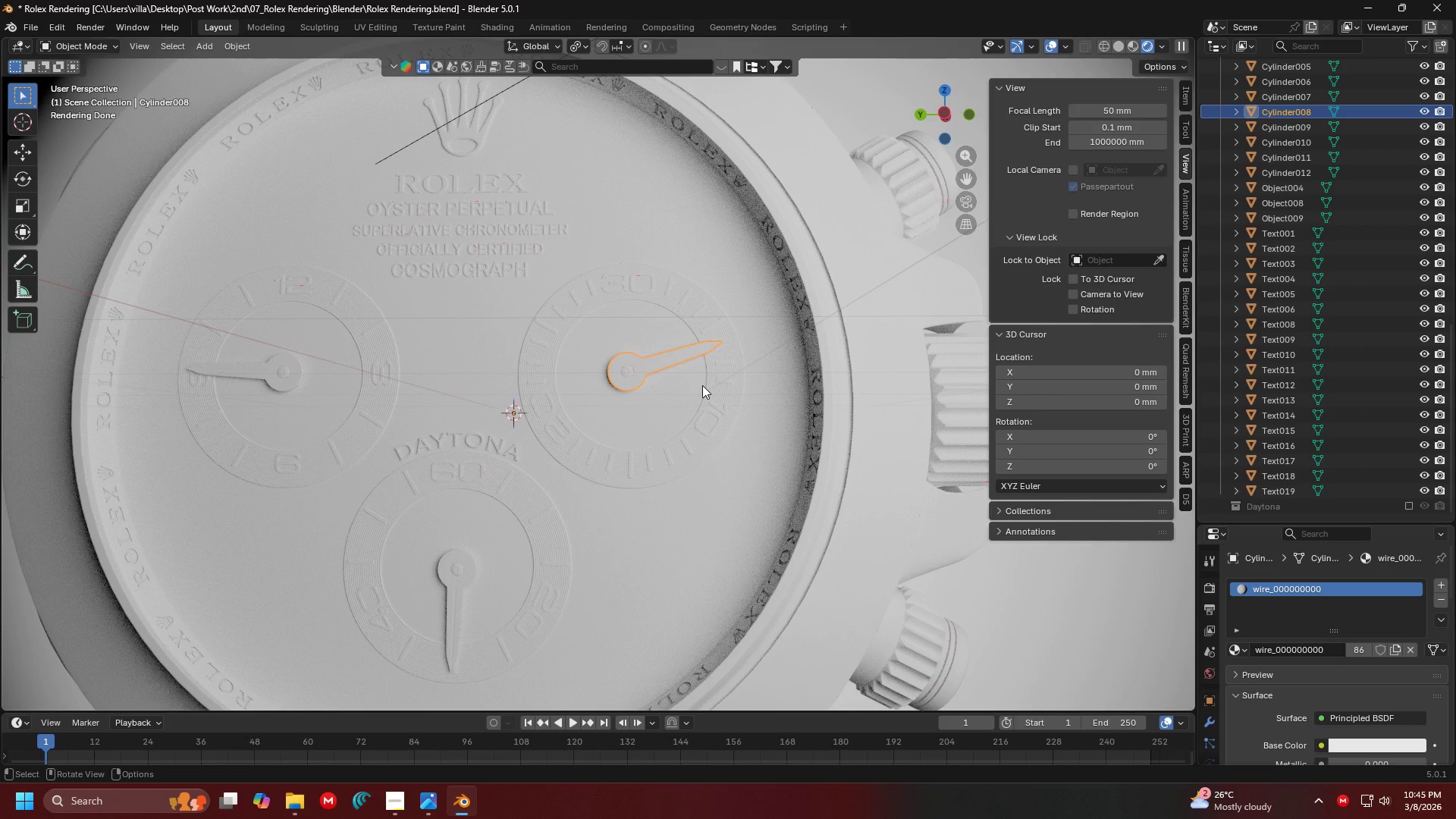 
wait(5.02)
 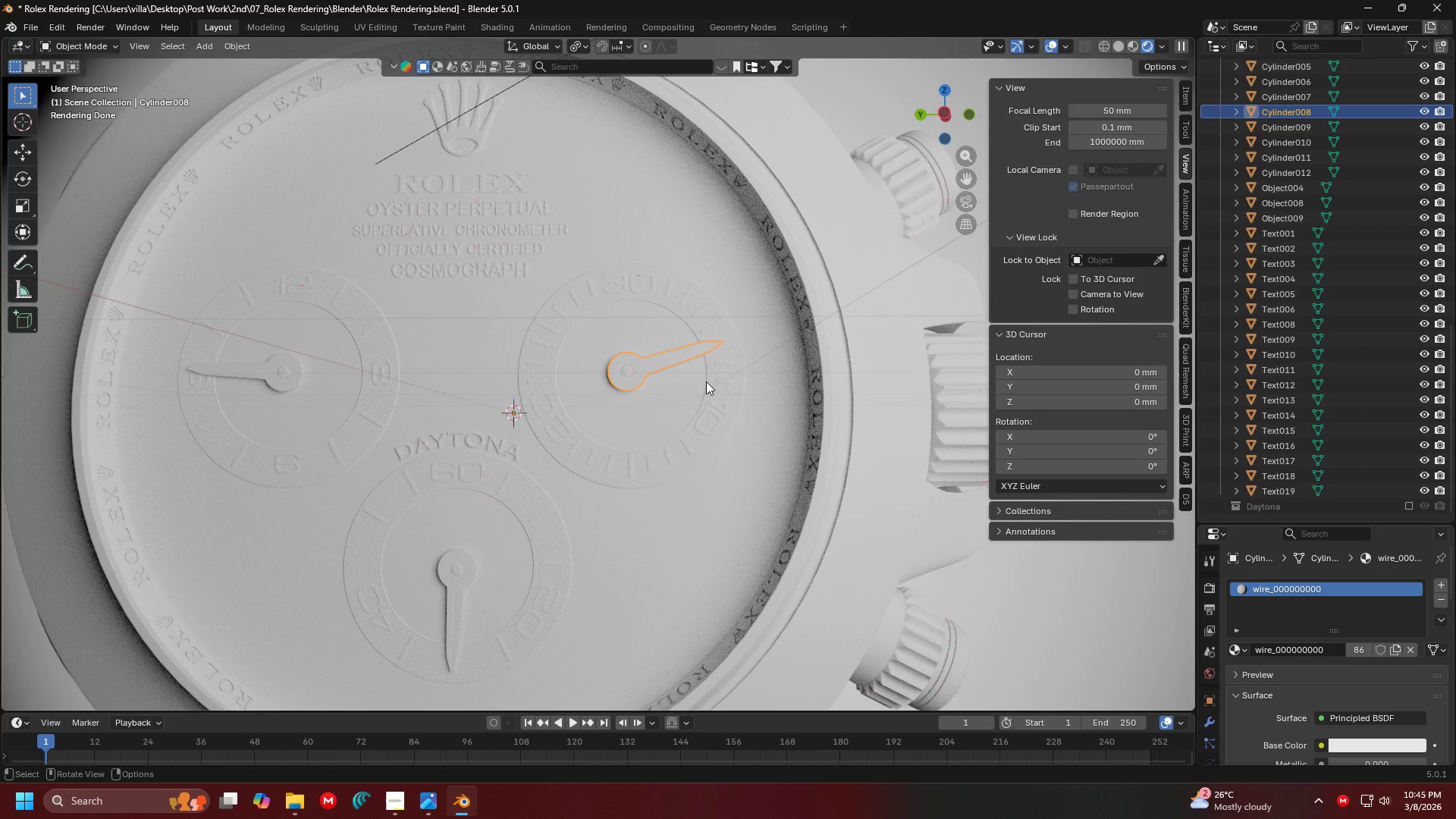 
hold_key(key=ShiftLeft, duration=0.34)
 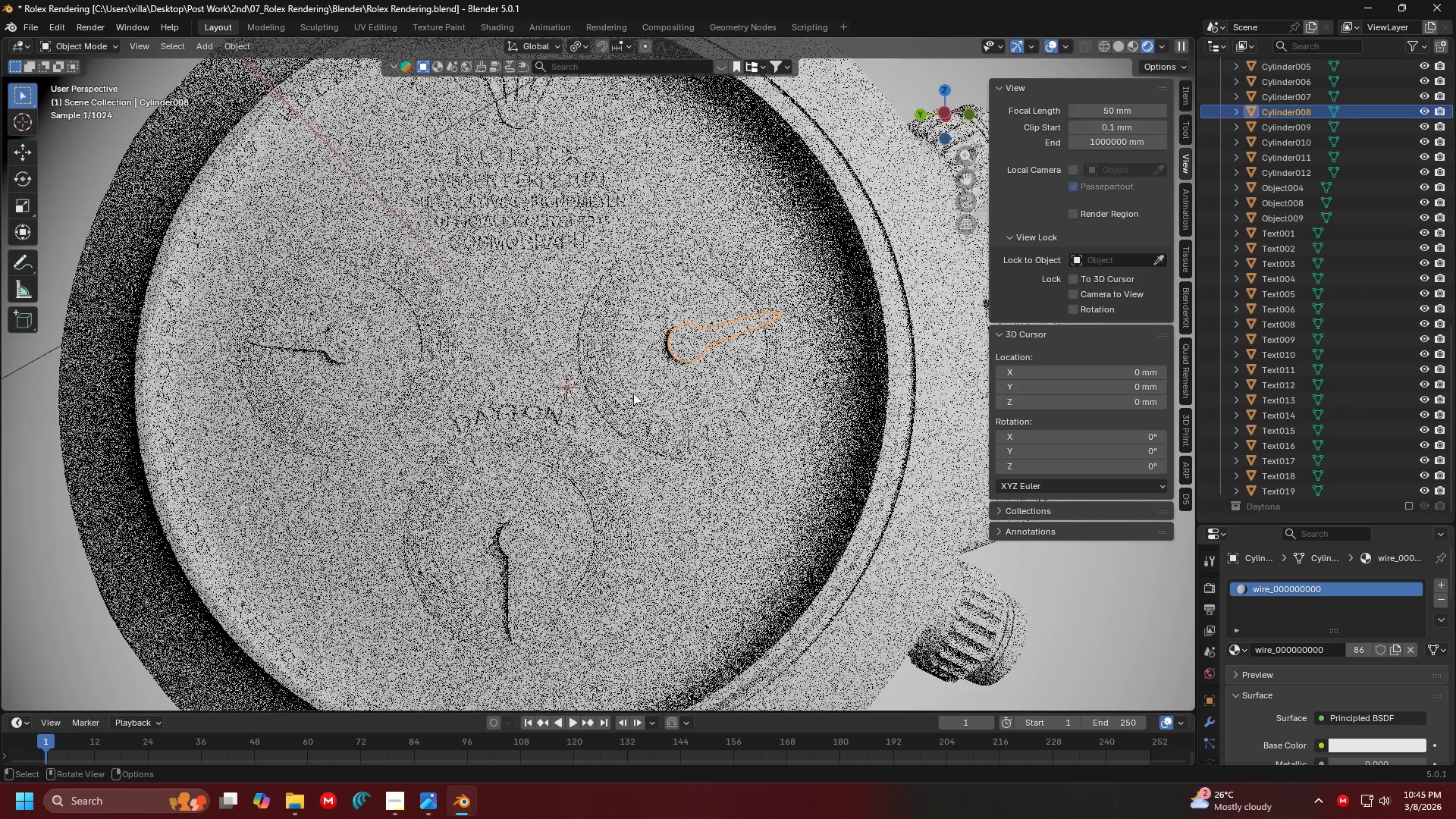 
scroll: coordinate [649, 392], scroll_direction: up, amount: 1.0
 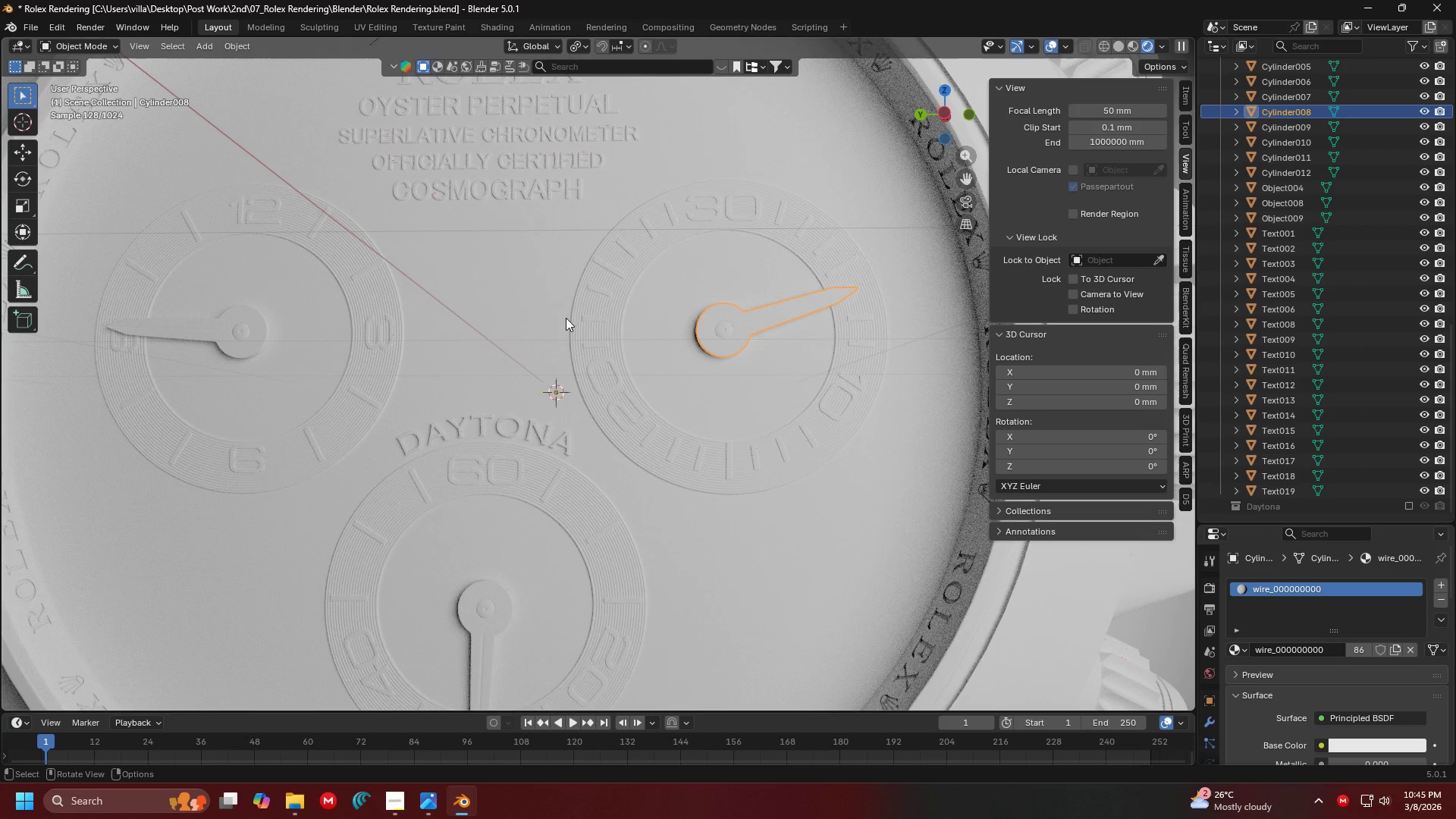 
left_click([507, 192])
 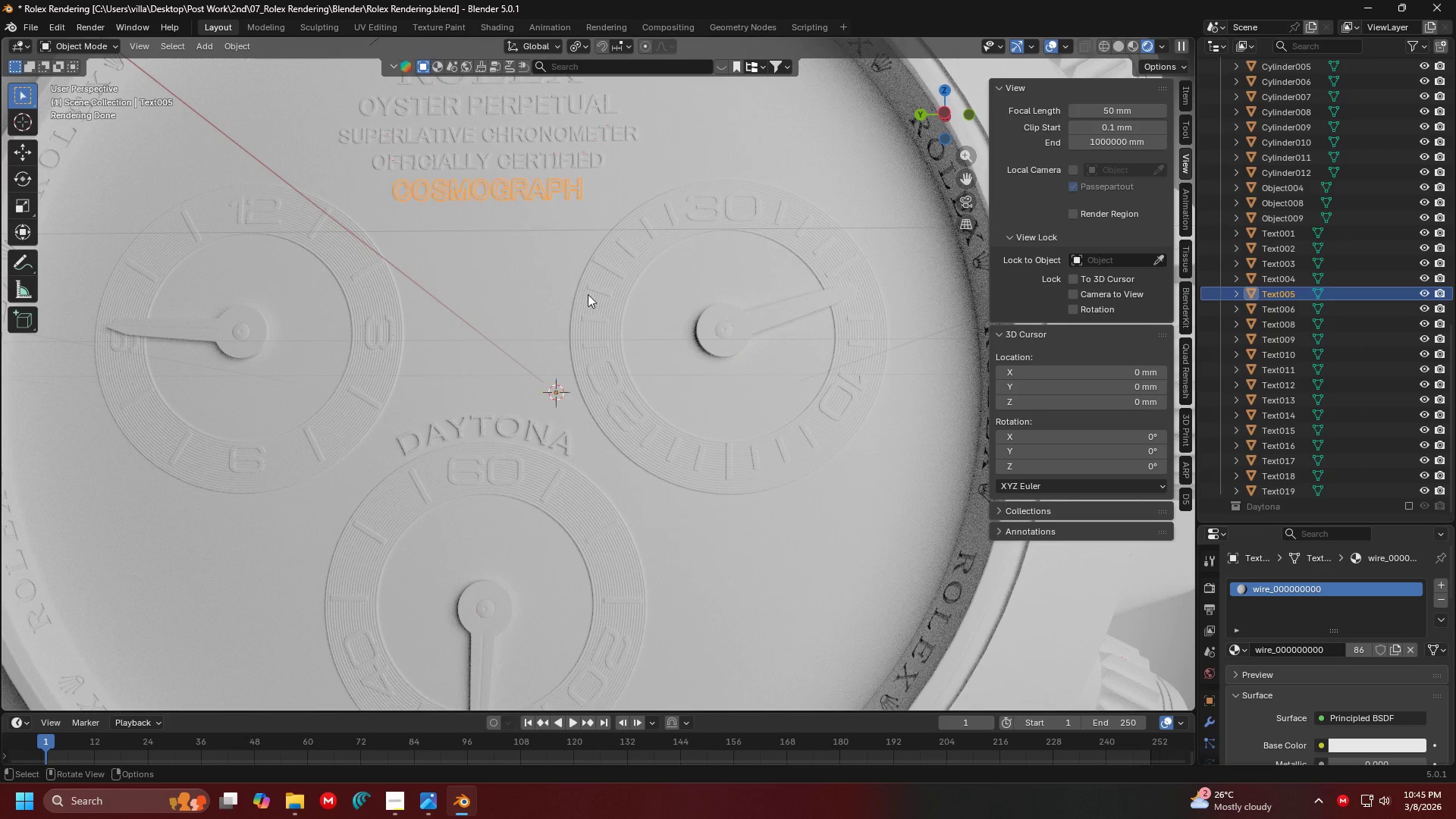 
hold_key(key=ShiftLeft, duration=0.41)
 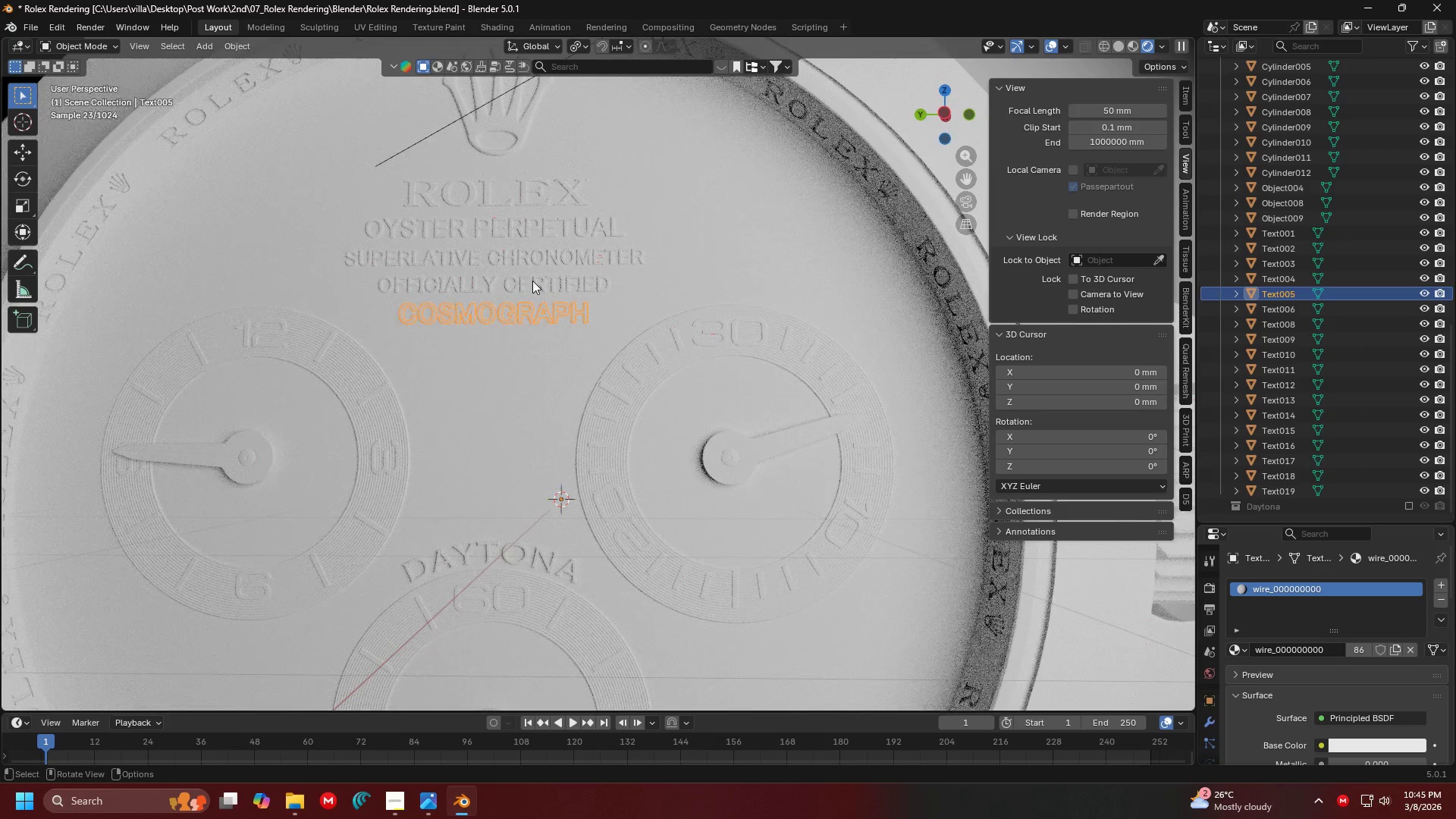 
hold_key(key=ShiftLeft, duration=1.5)
left_click([538, 286])
 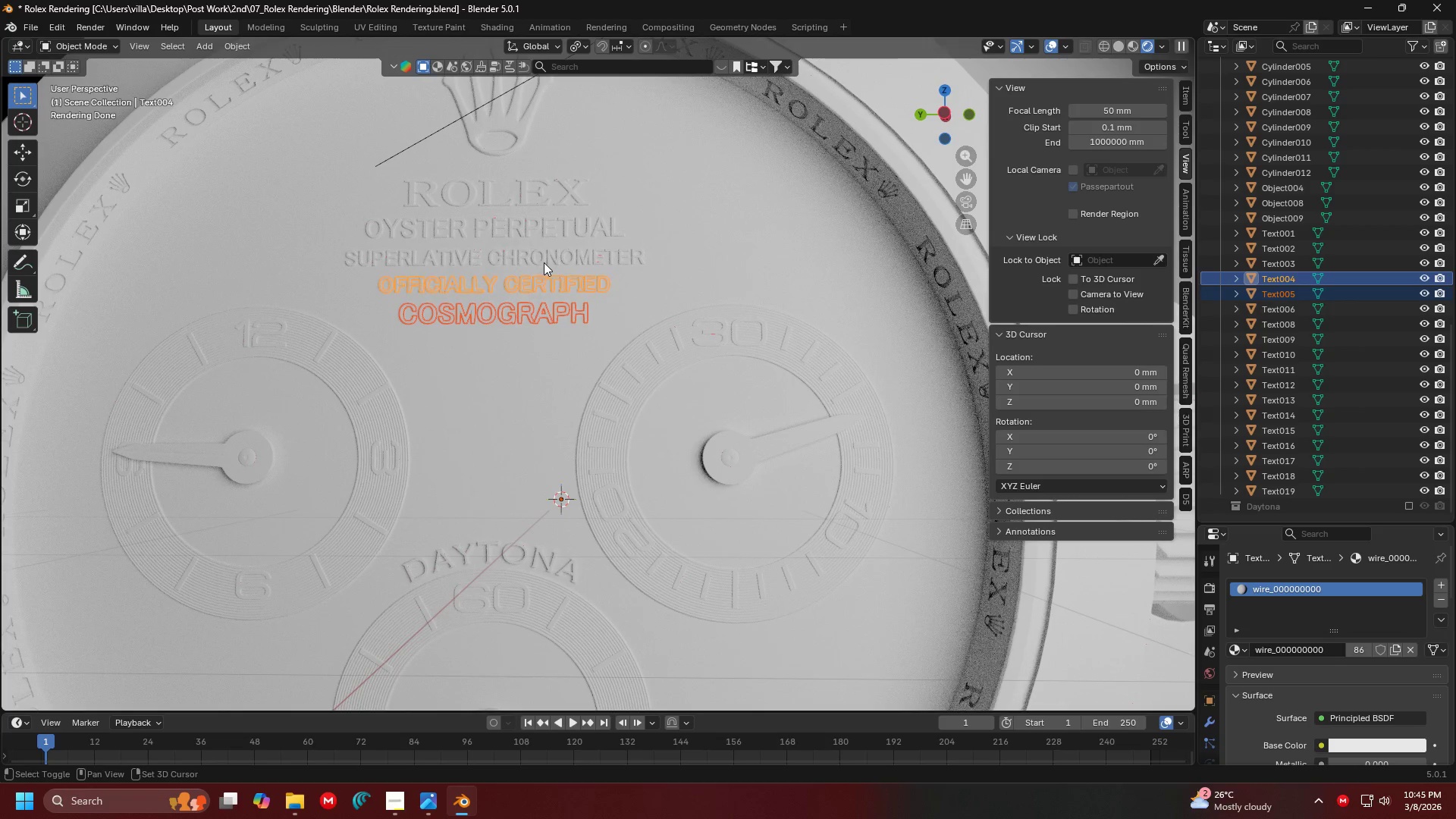 
left_click([544, 262])
 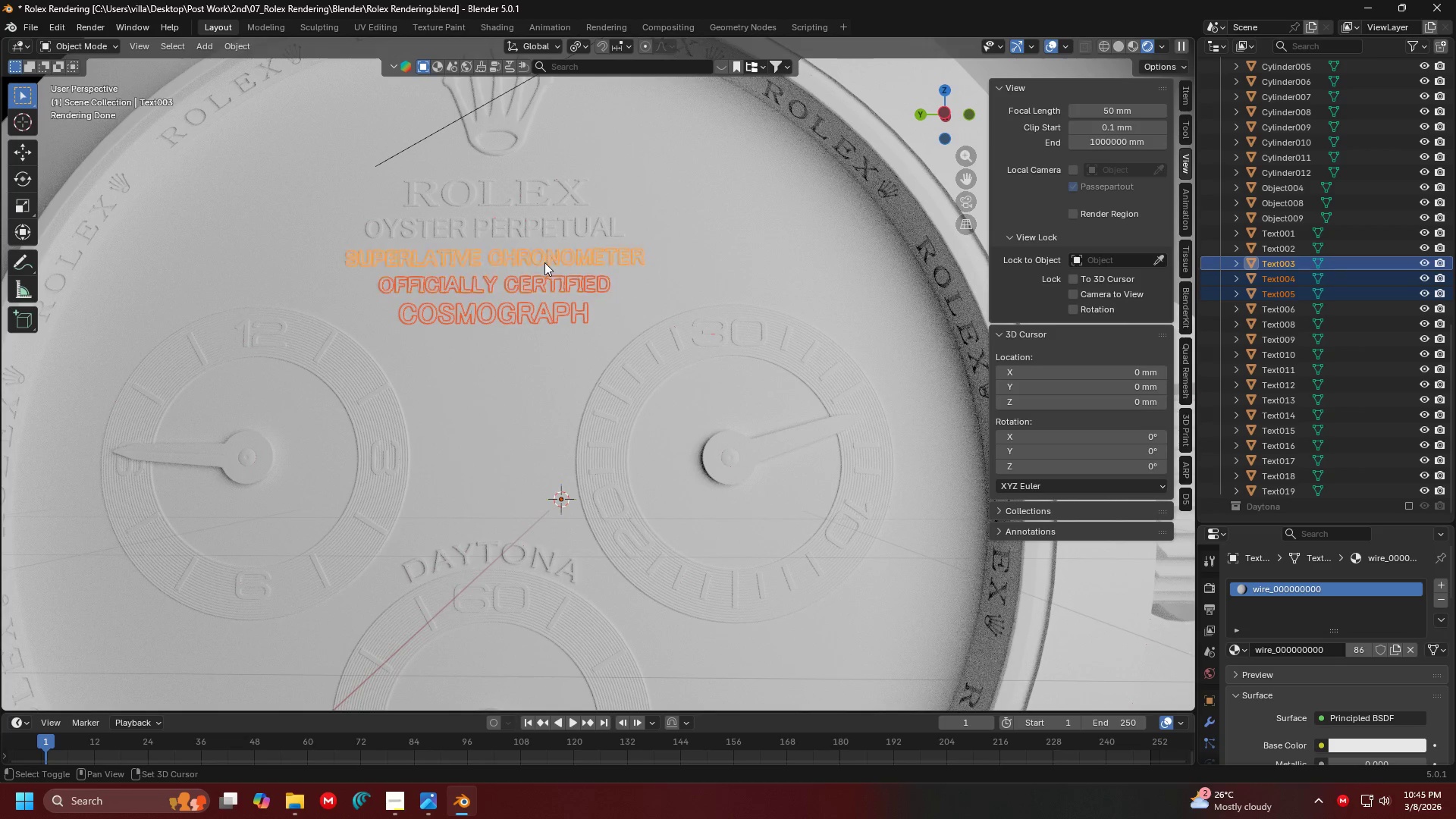 
hold_key(key=ShiftLeft, duration=1.5)
left_click([545, 231])
 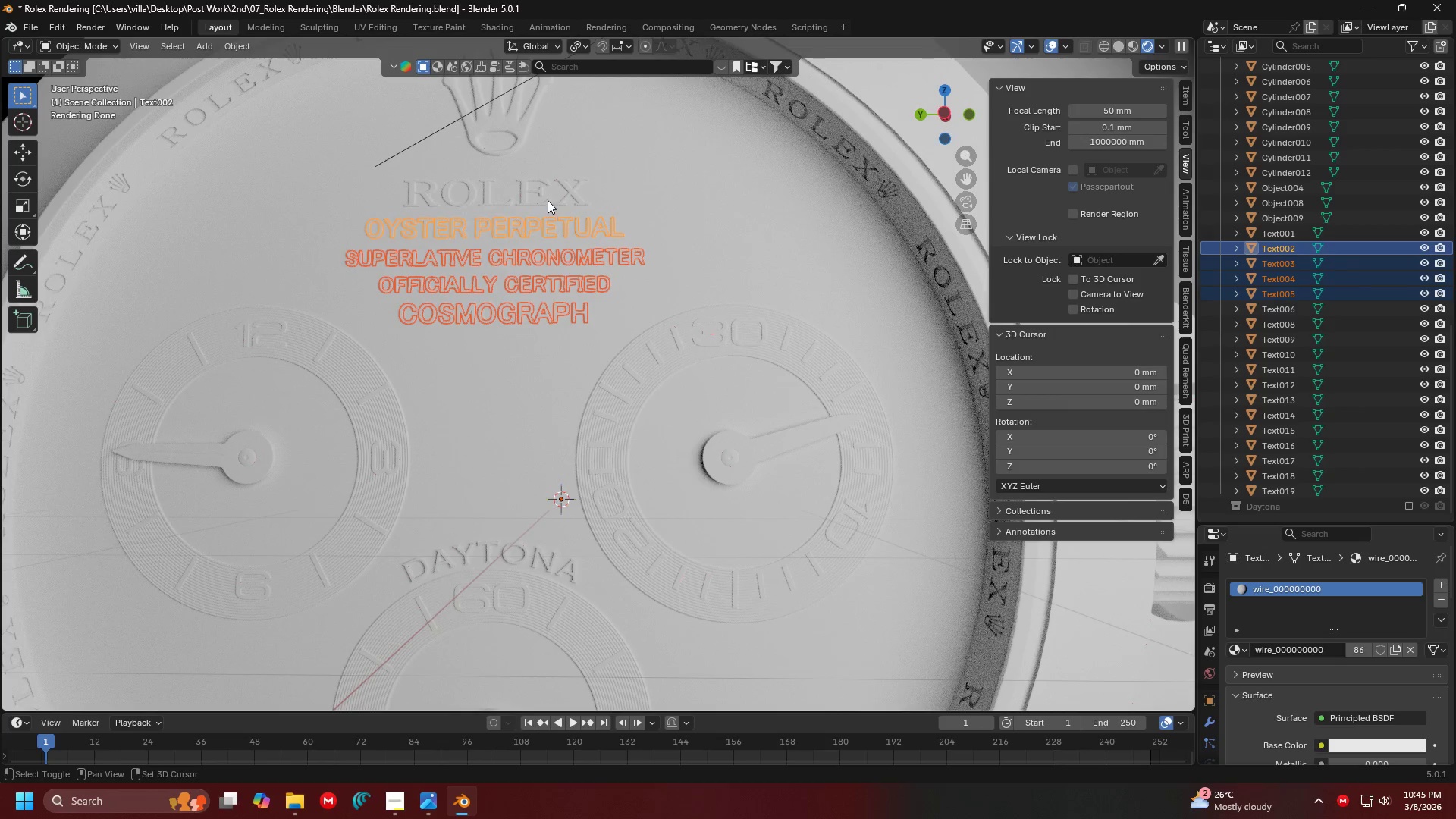 
hold_key(key=ShiftLeft, duration=1.51)
left_click([540, 194])
 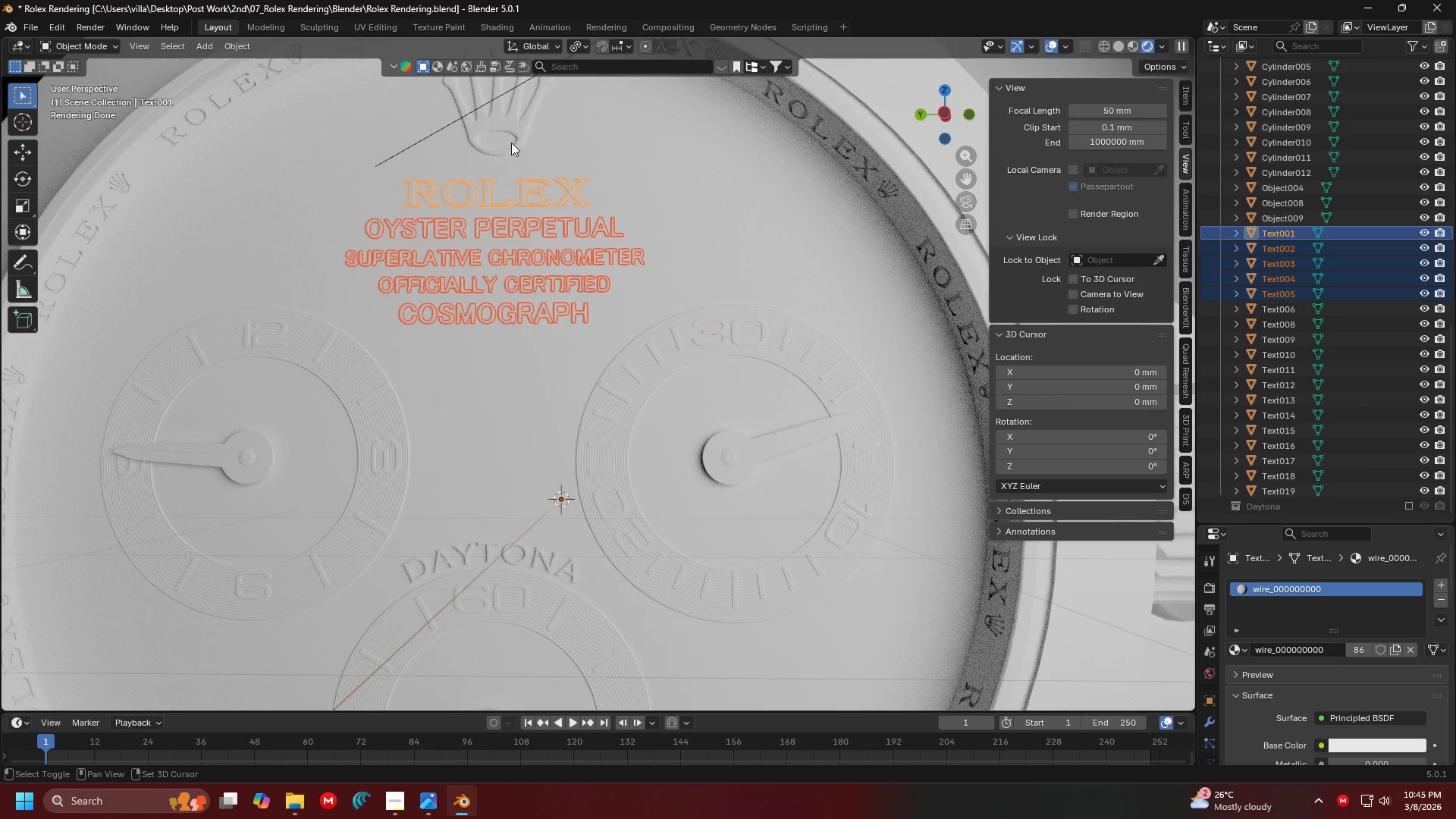 
left_click([517, 127])
 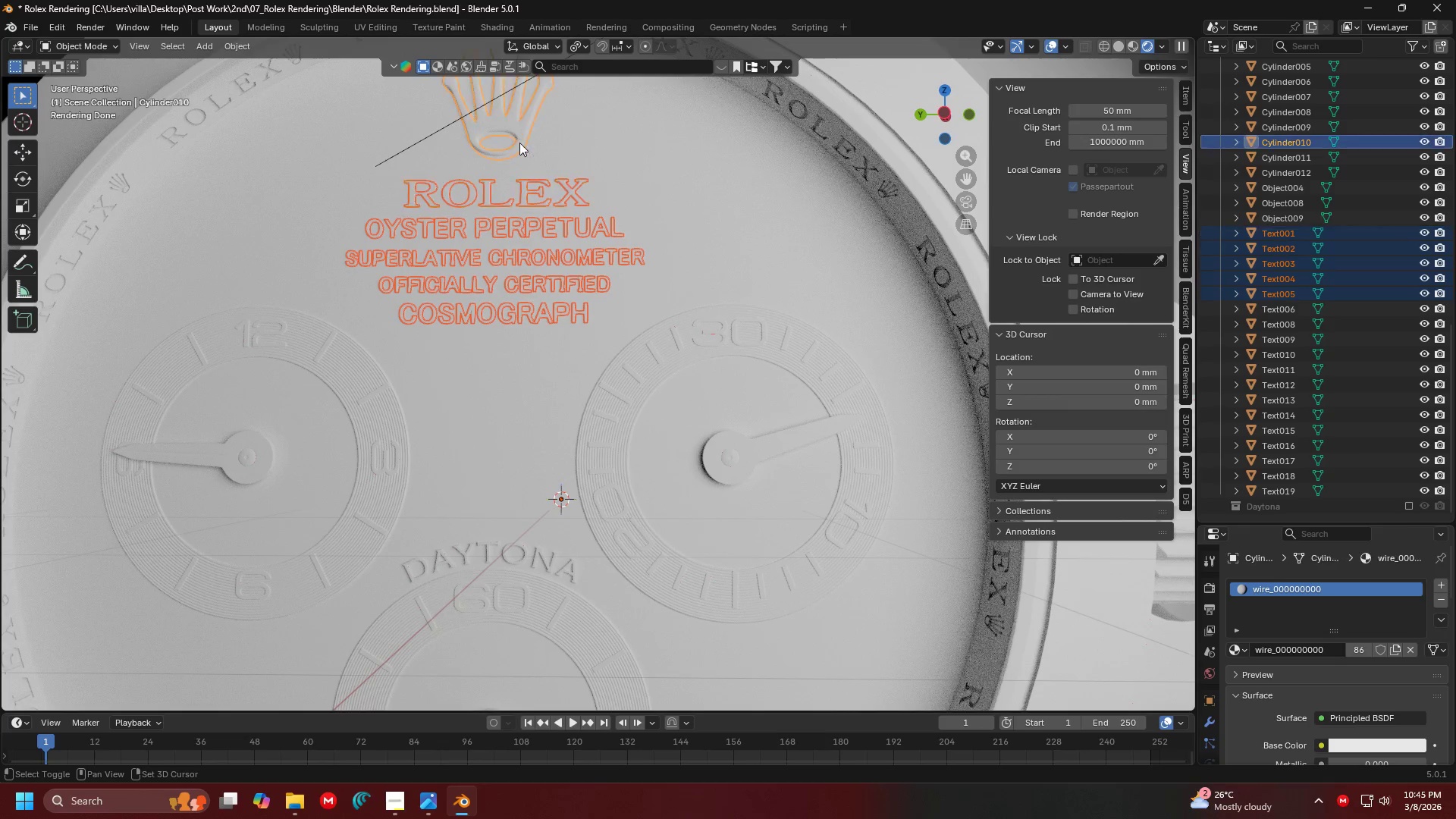 
hold_key(key=ShiftLeft, duration=0.92)
 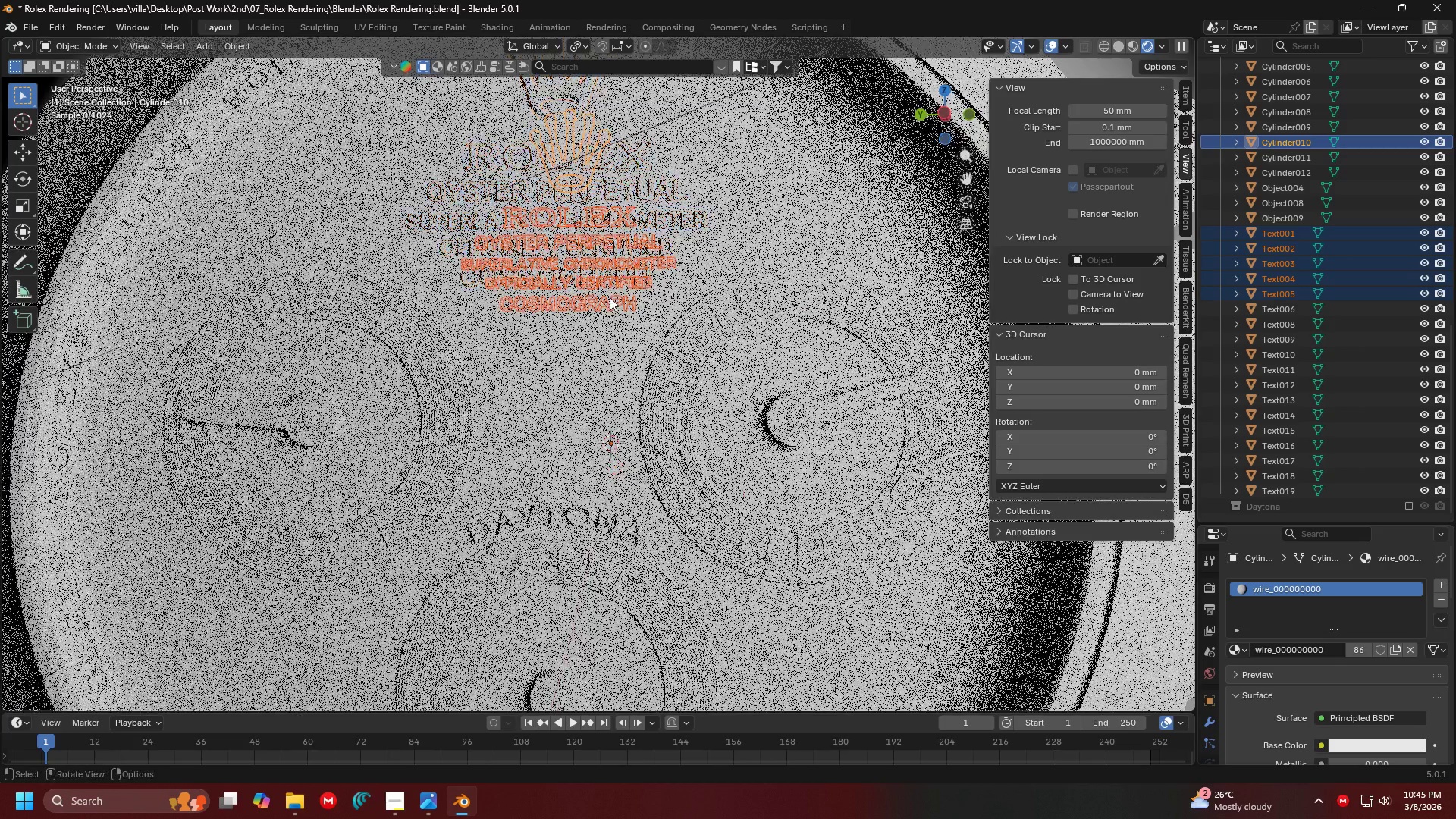 
hold_key(key=ShiftLeft, duration=0.34)
 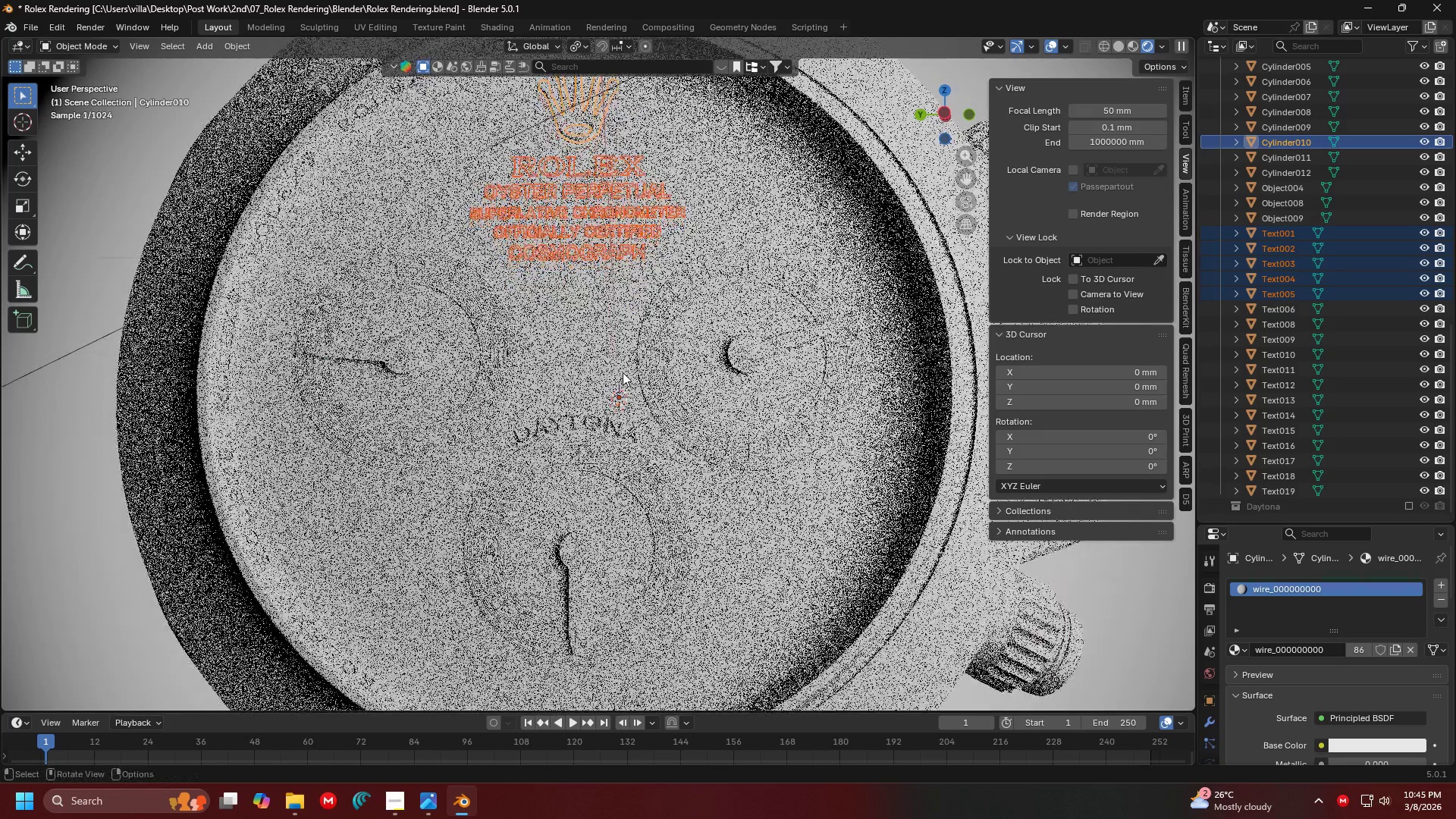 
scroll: coordinate [610, 293], scroll_direction: down, amount: 1.0
 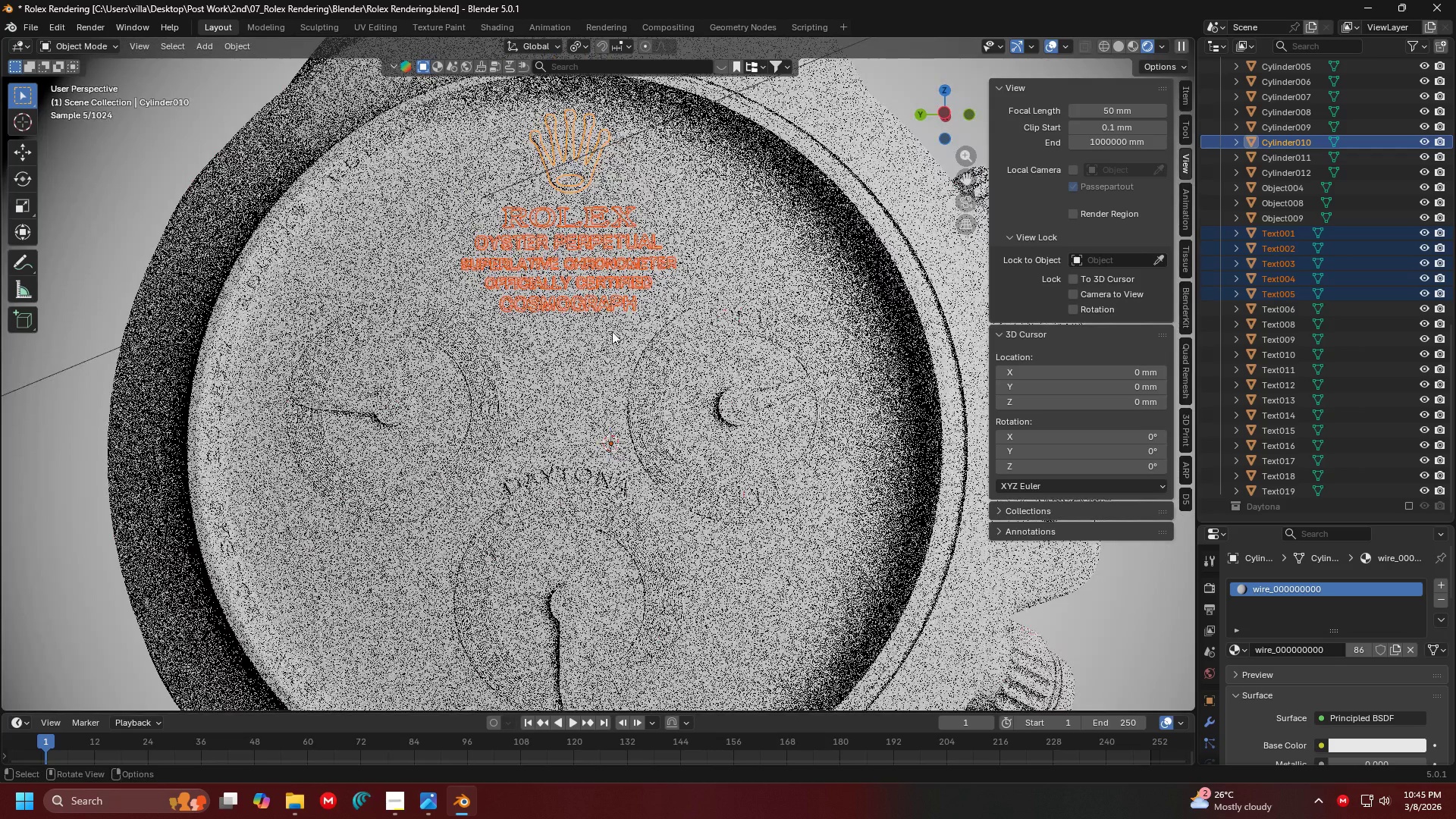 
hold_key(key=ShiftLeft, duration=1.5)
 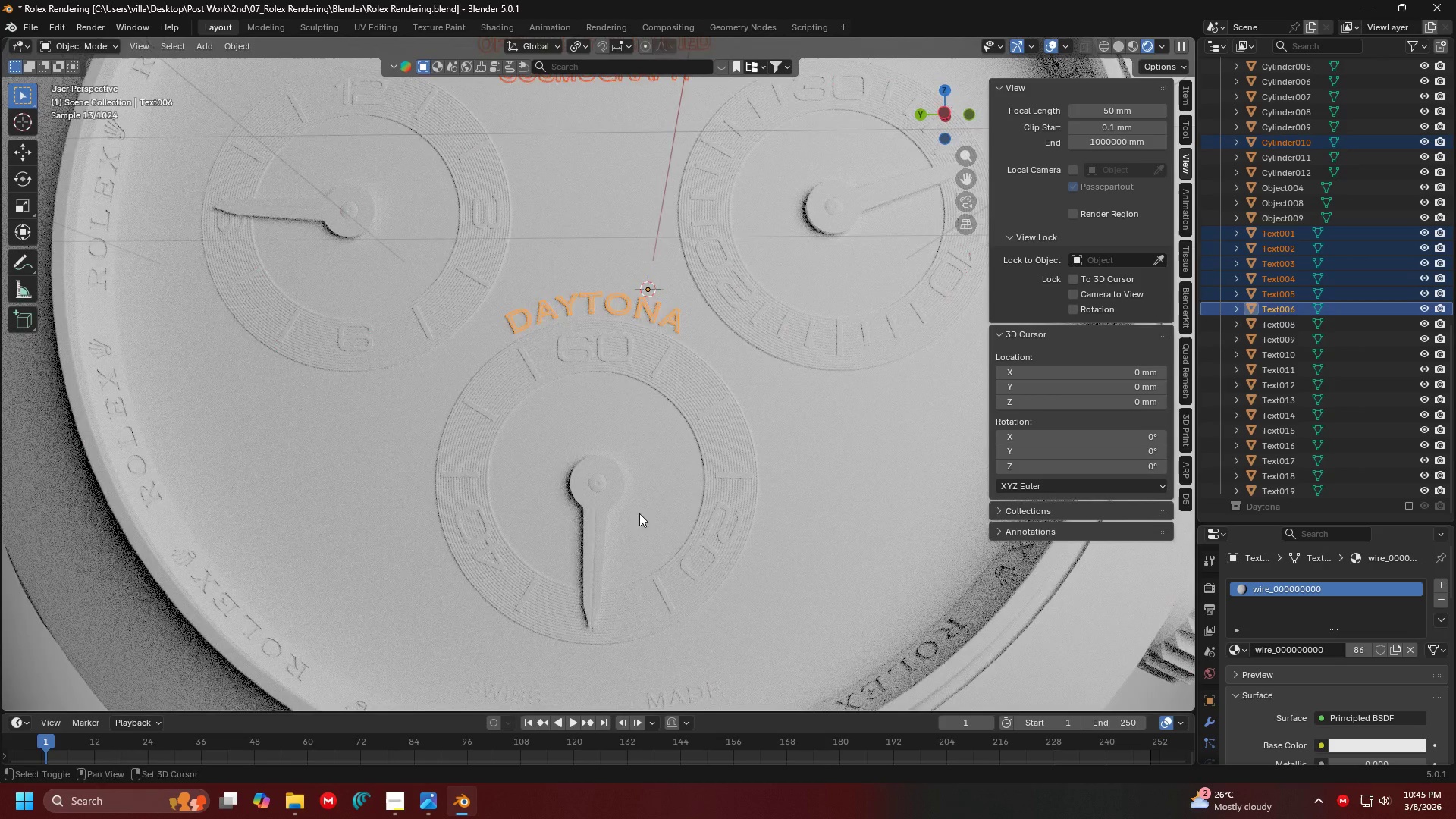 
scroll: coordinate [623, 372], scroll_direction: up, amount: 1.0
 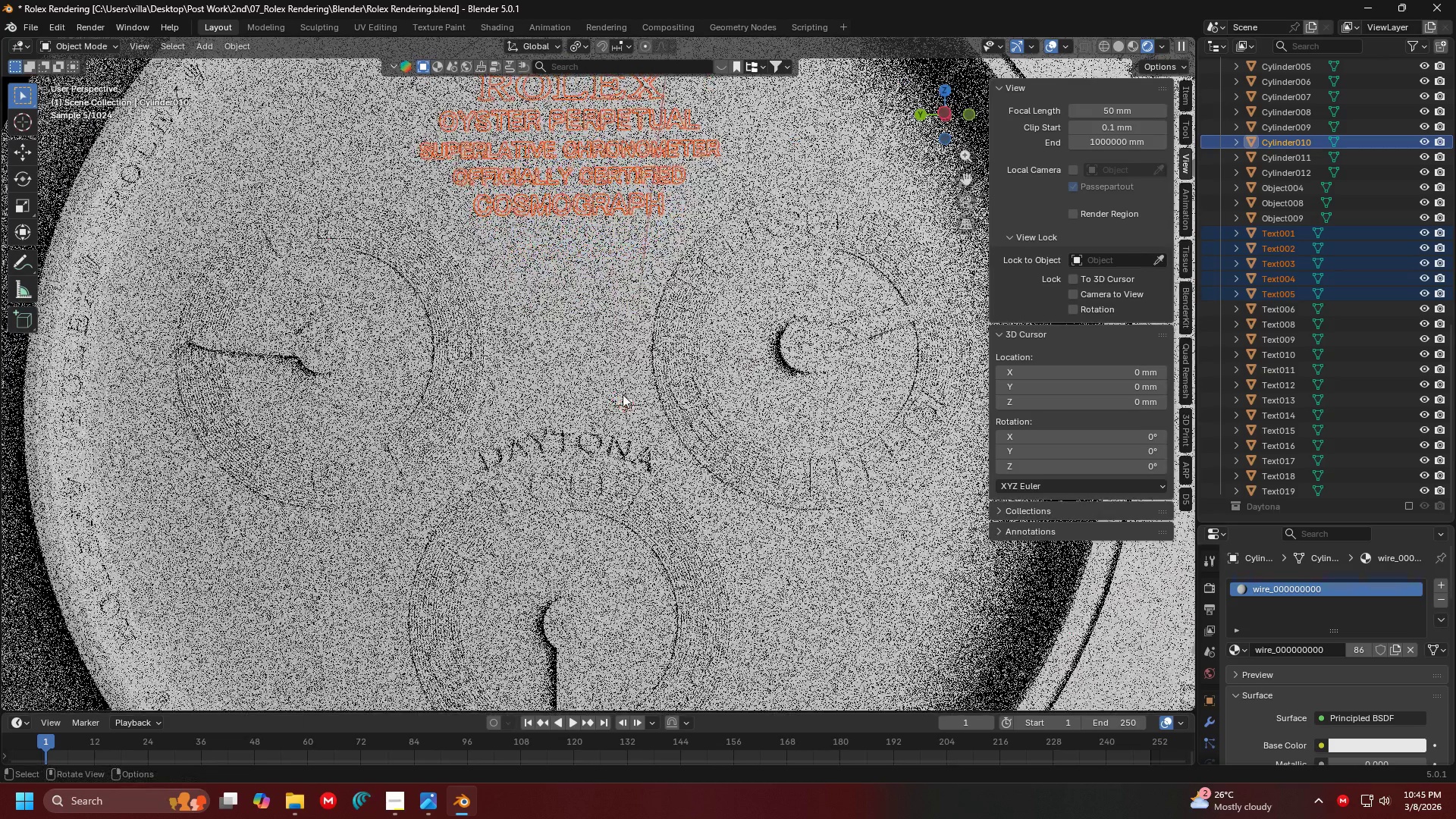 
left_click([624, 452])
 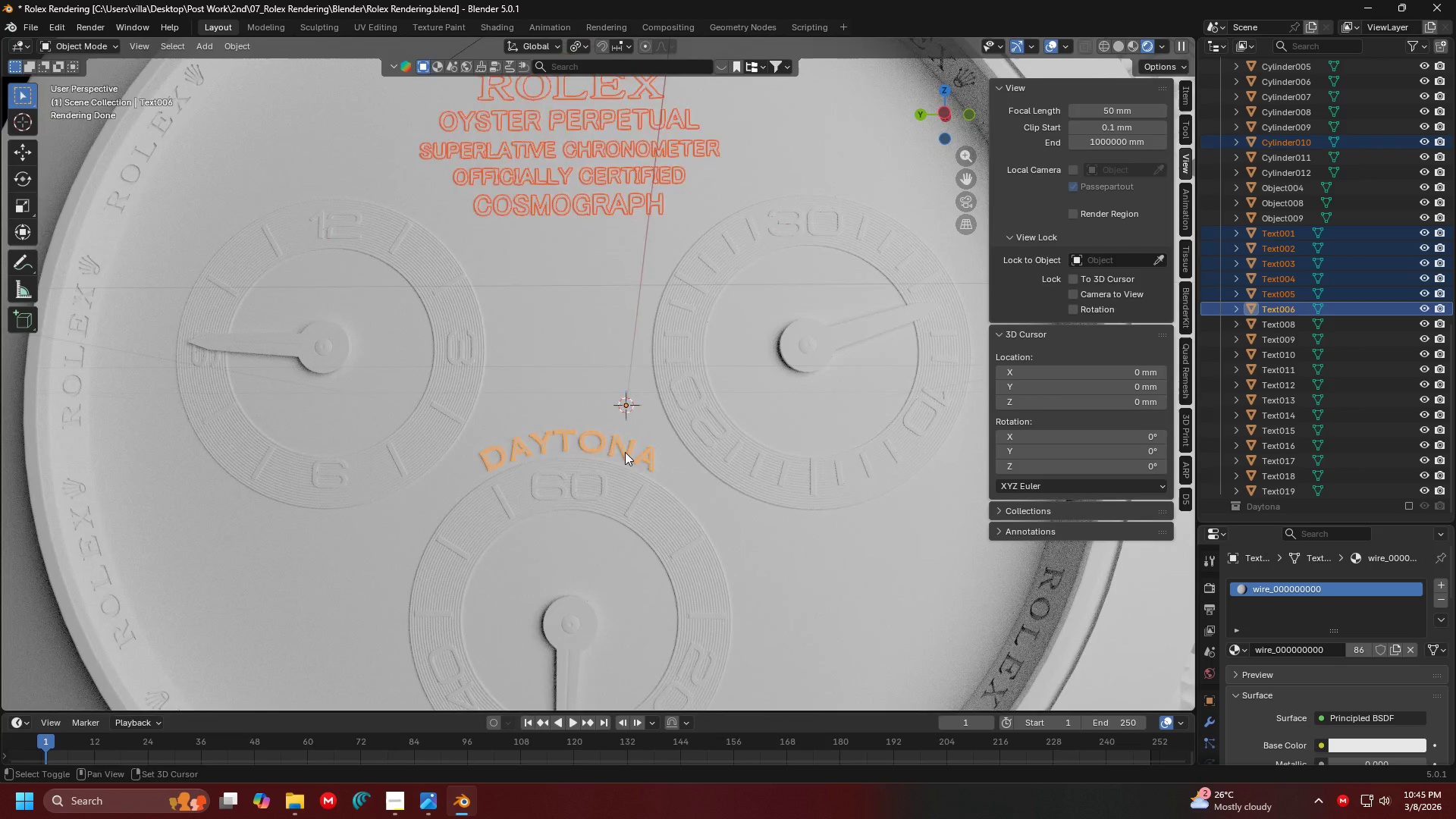 
key(Shift+ShiftLeft)
 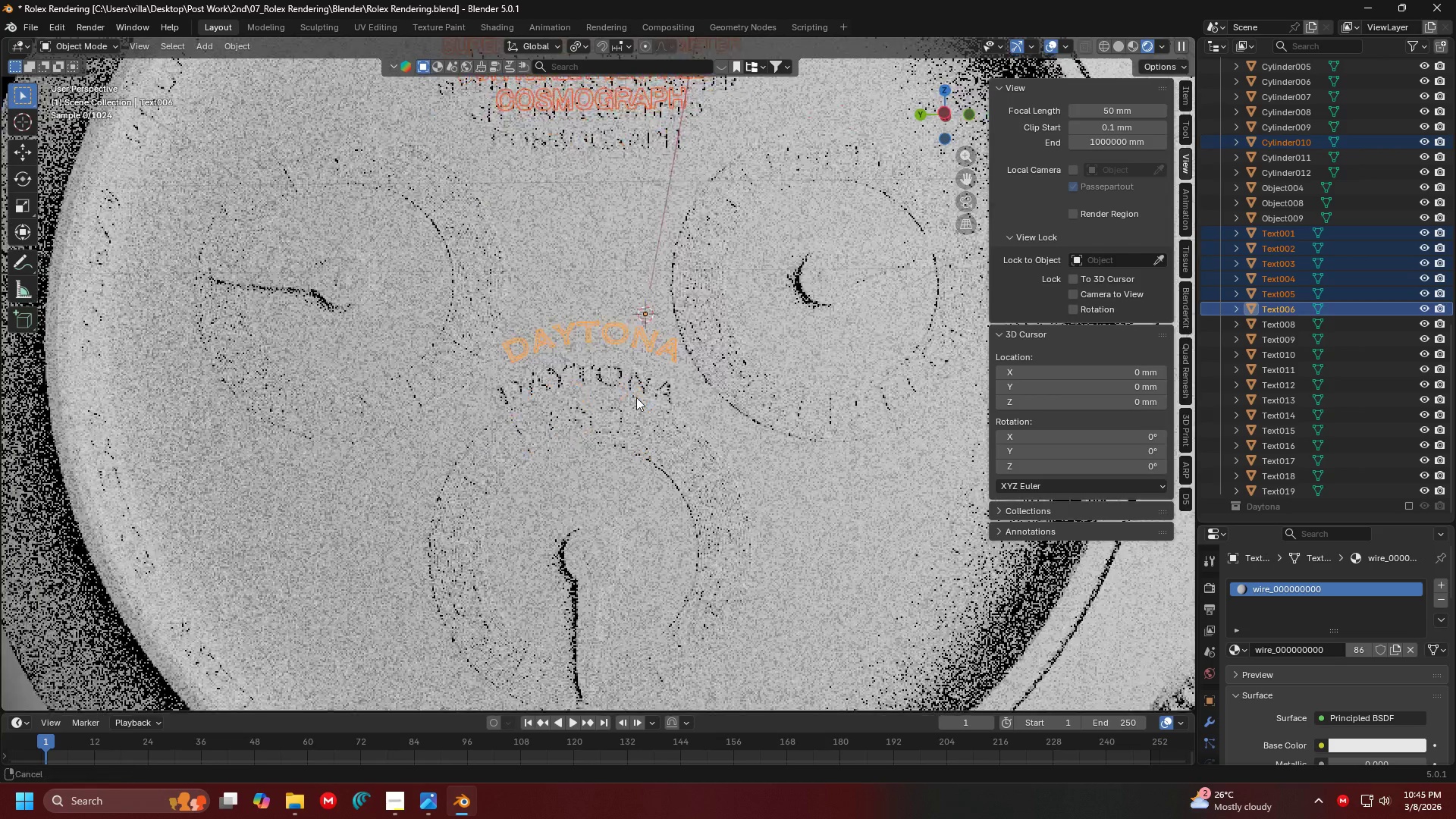 
key(Shift+ShiftLeft)
 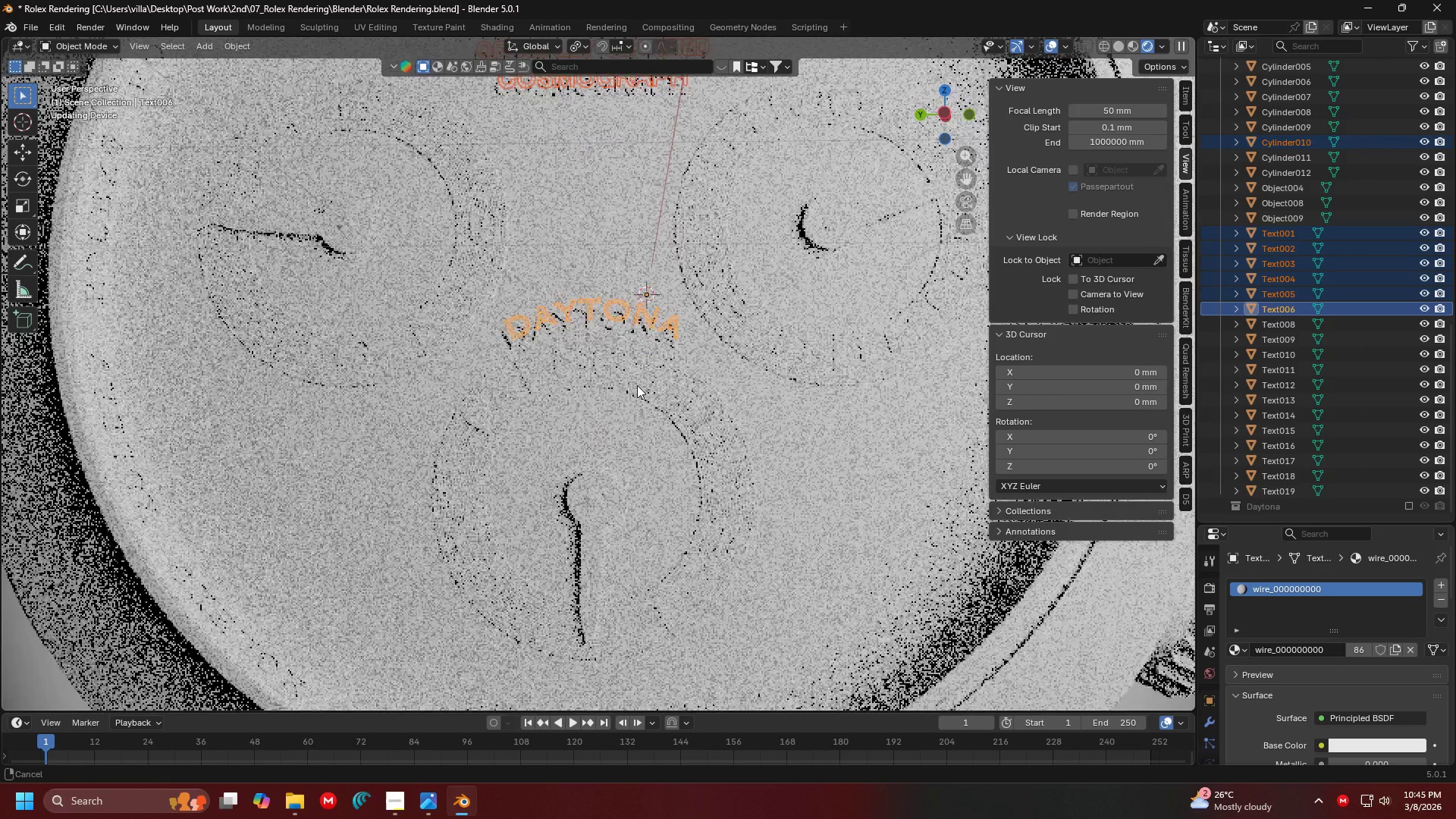 
key(Shift+ShiftLeft)
 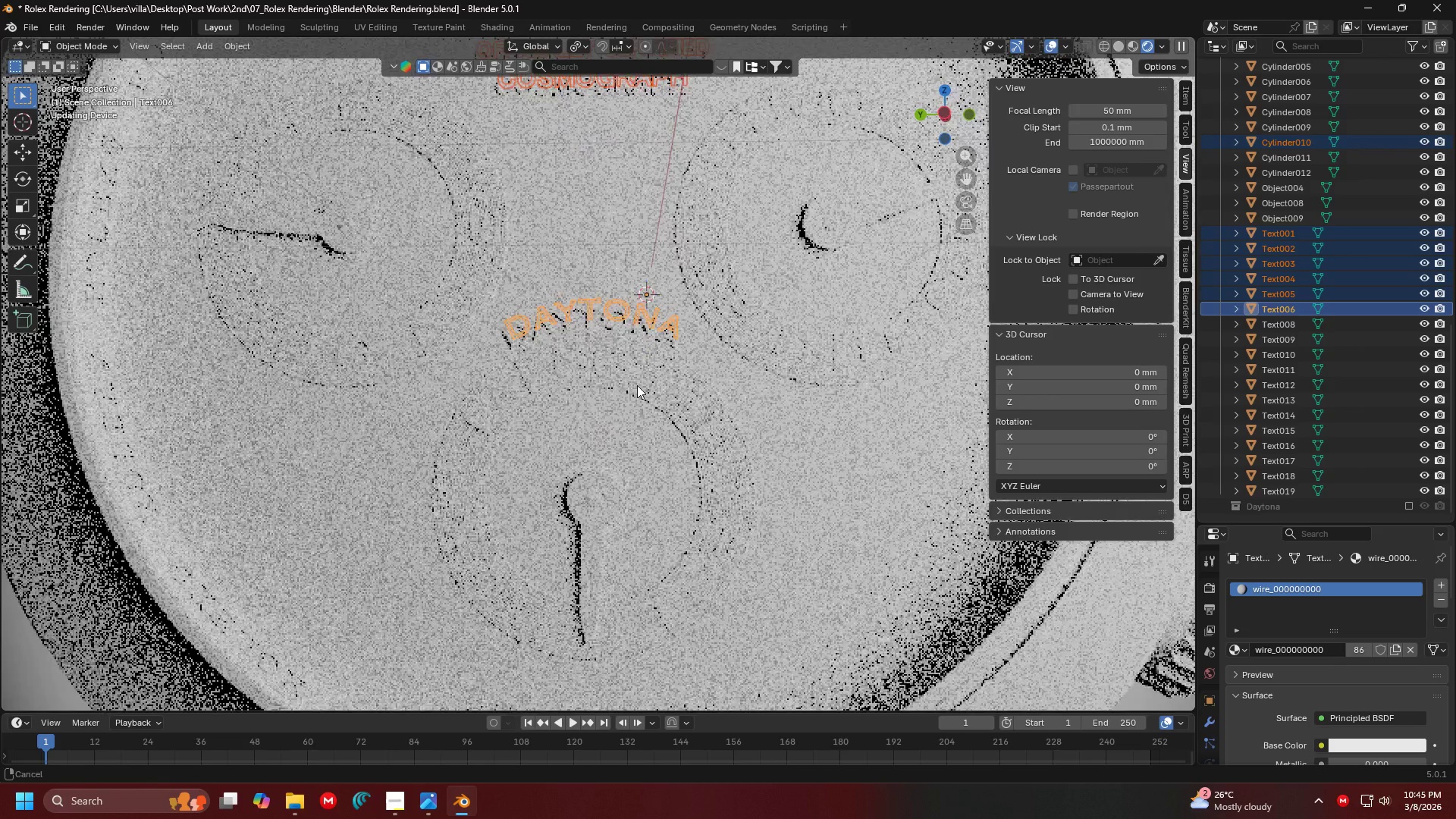 
key(Shift+ShiftLeft)
 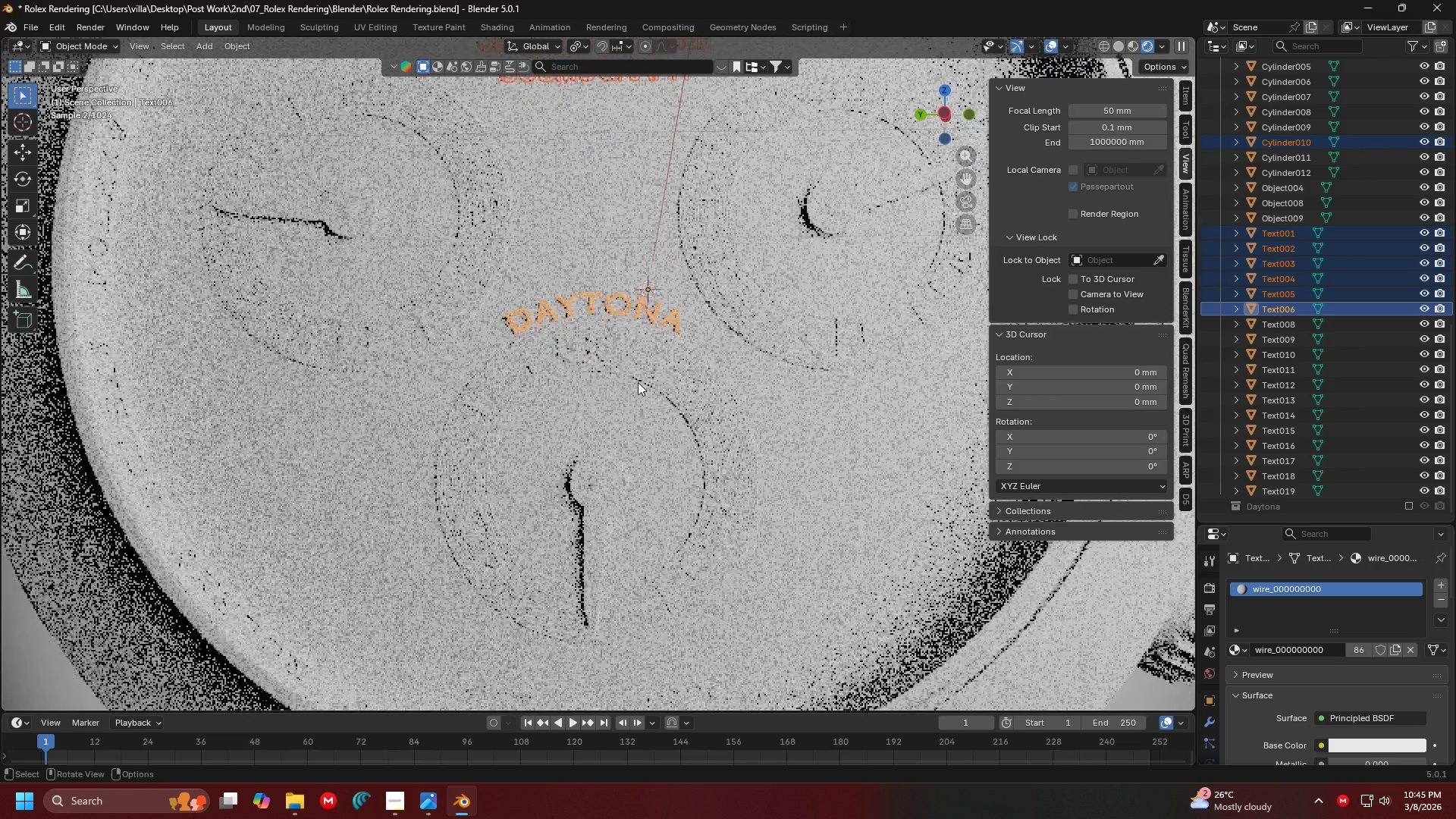 
key(Shift+ShiftLeft)
 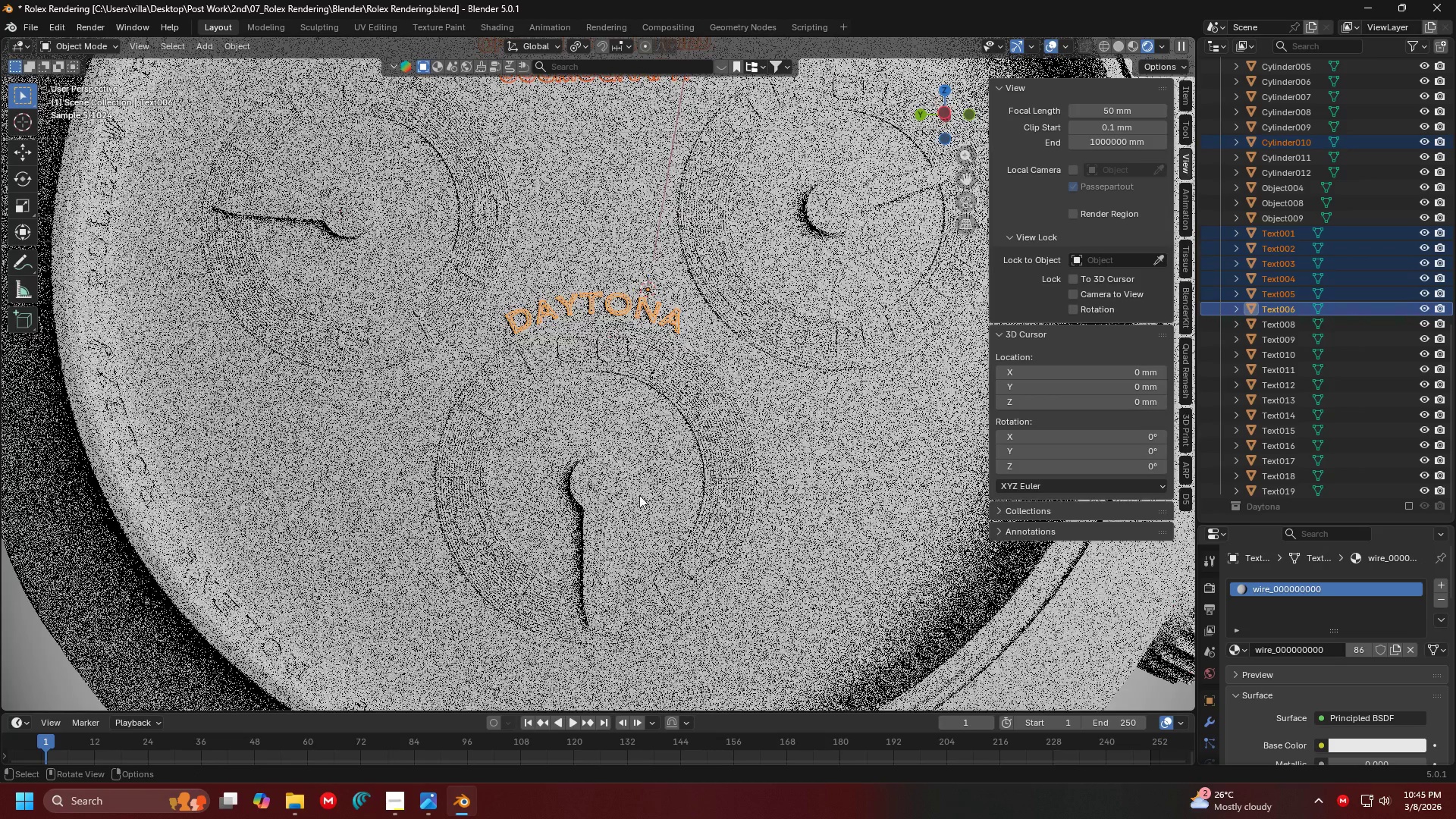 
hold_key(key=ShiftLeft, duration=1.53)
 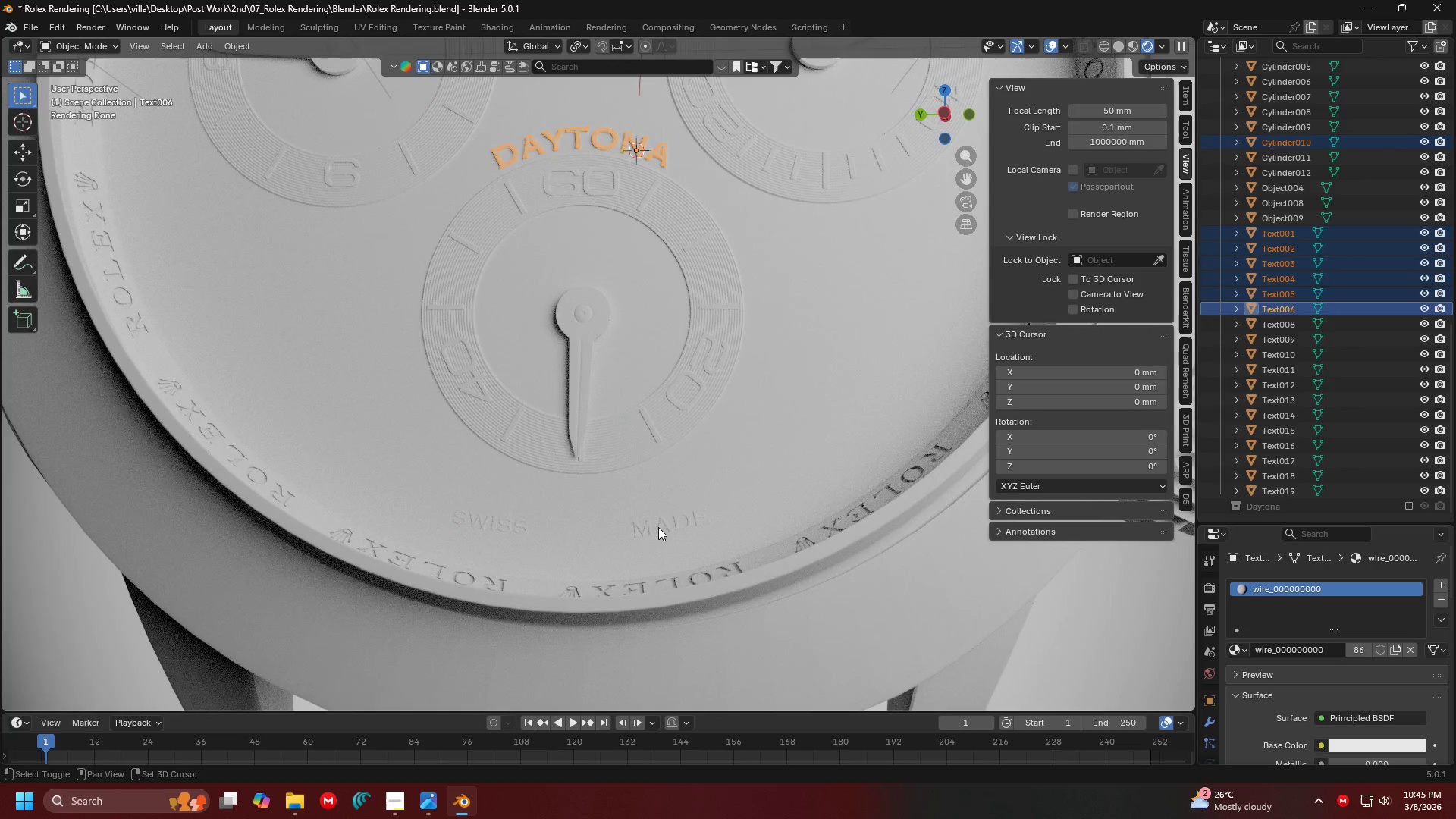 
hold_key(key=ShiftLeft, duration=1.52)
left_click([670, 526])
 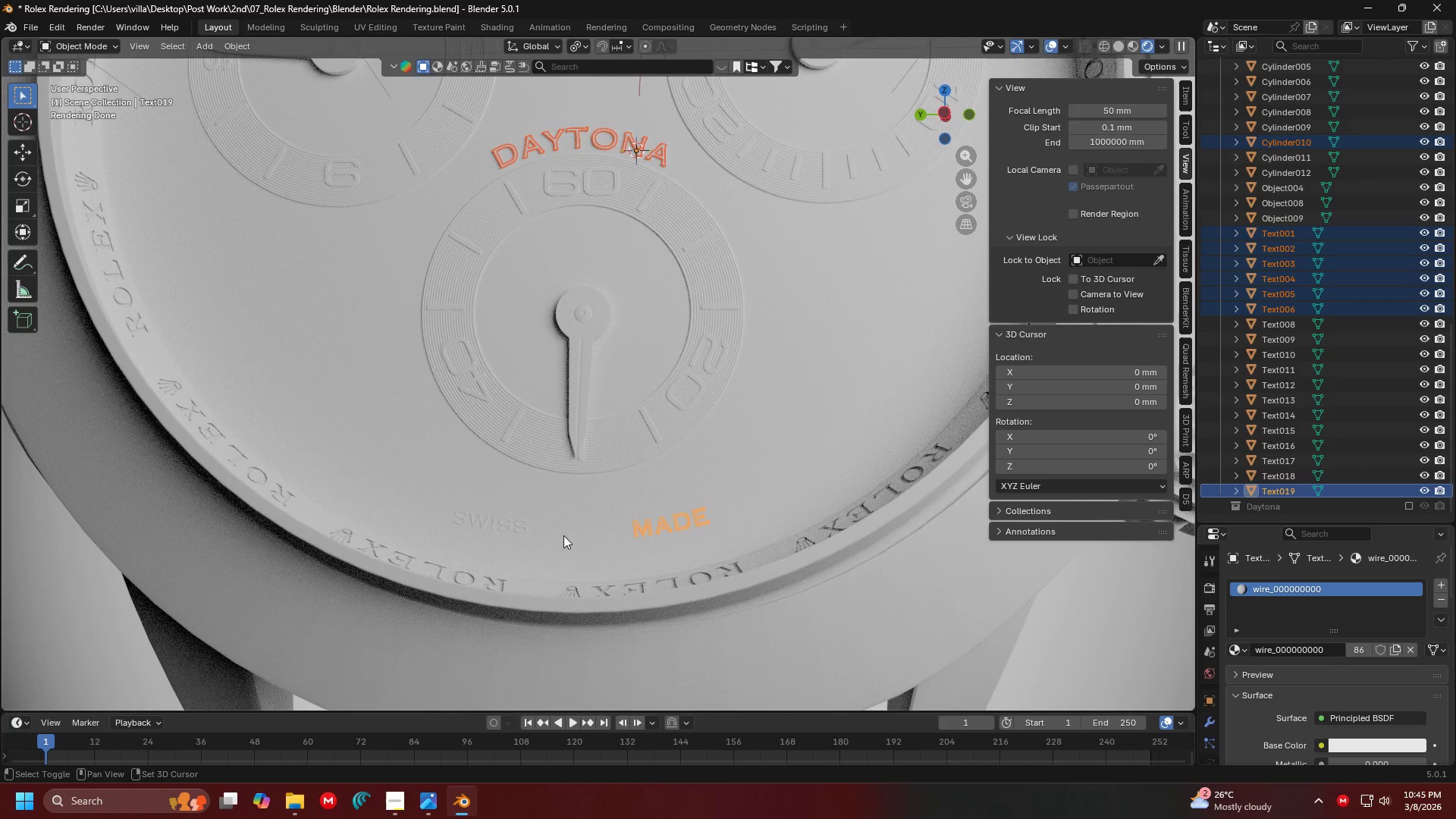 
hold_key(key=ShiftLeft, duration=1.51)
left_click([507, 525])
 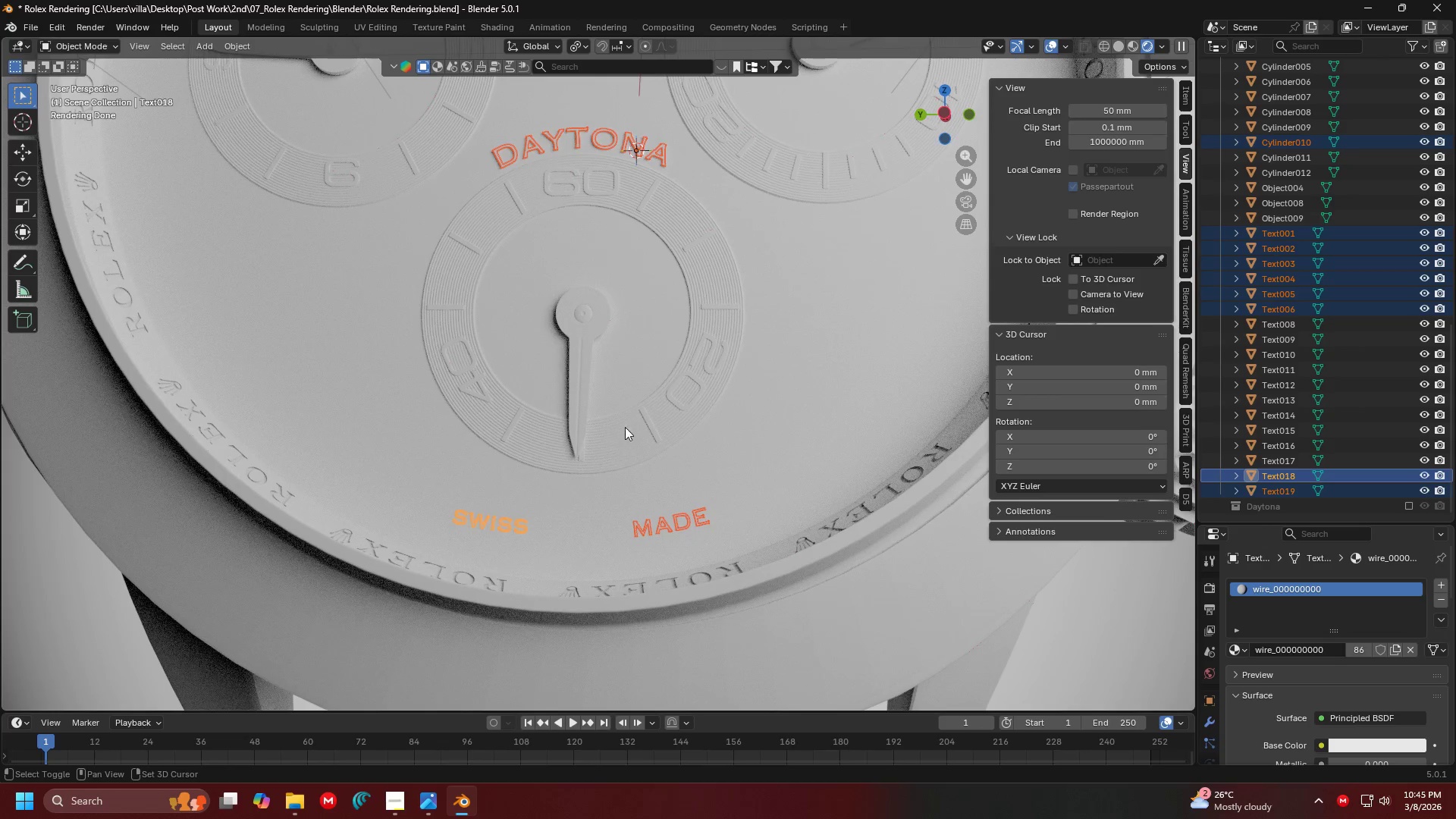 
key(Shift+ShiftLeft)
 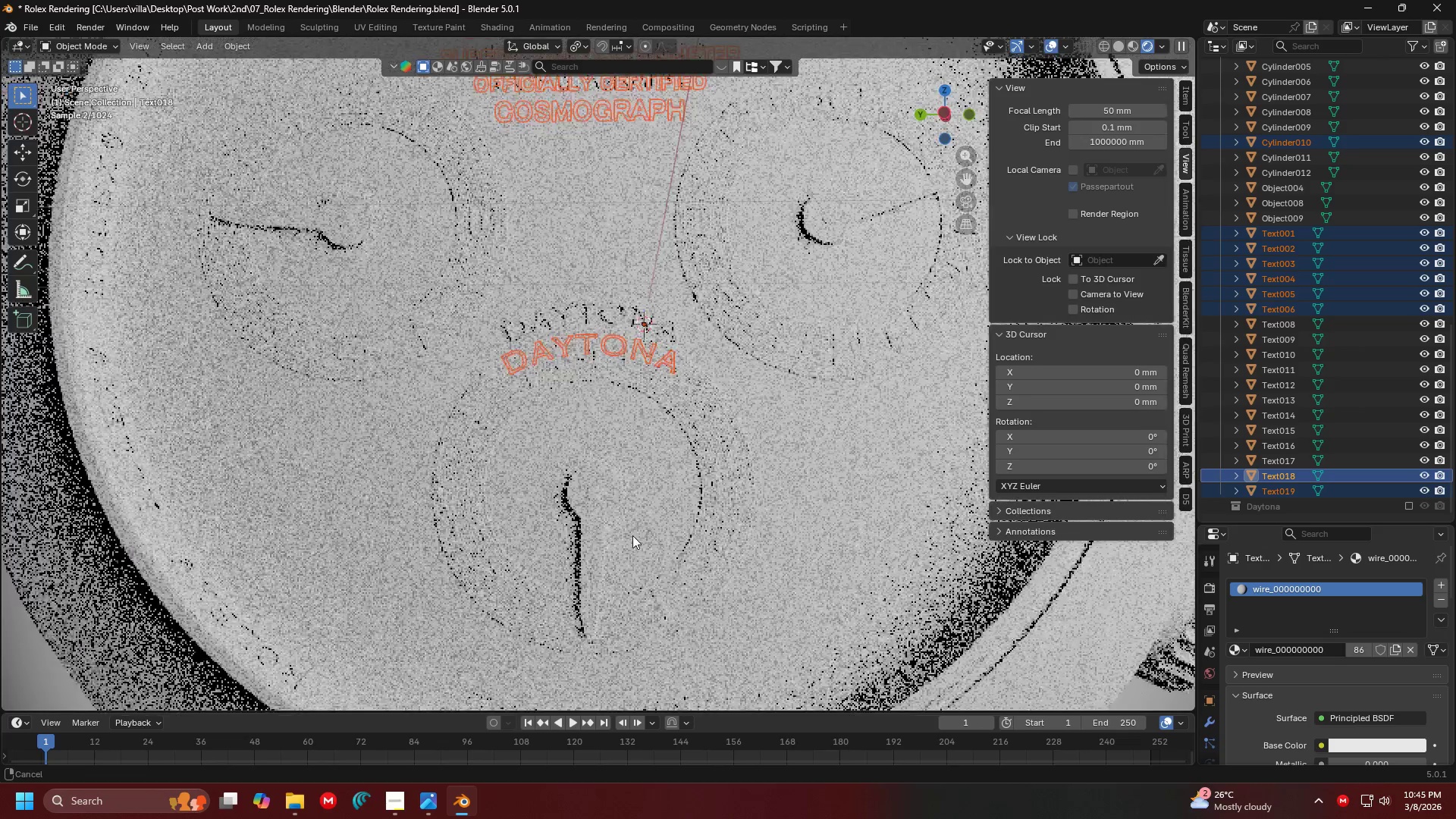 
key(Shift+ShiftLeft)
 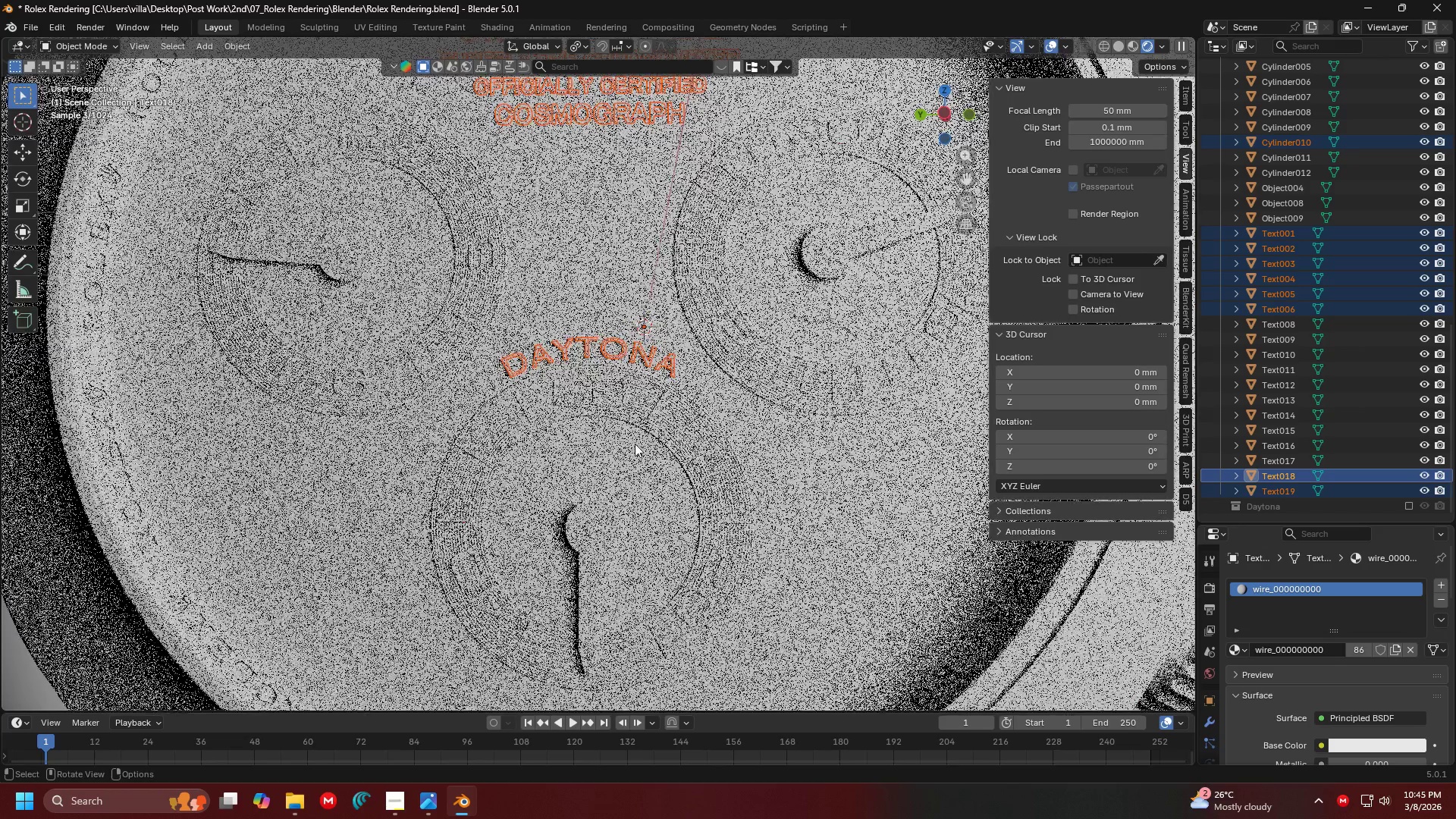 
hold_key(key=ShiftLeft, duration=0.36)
 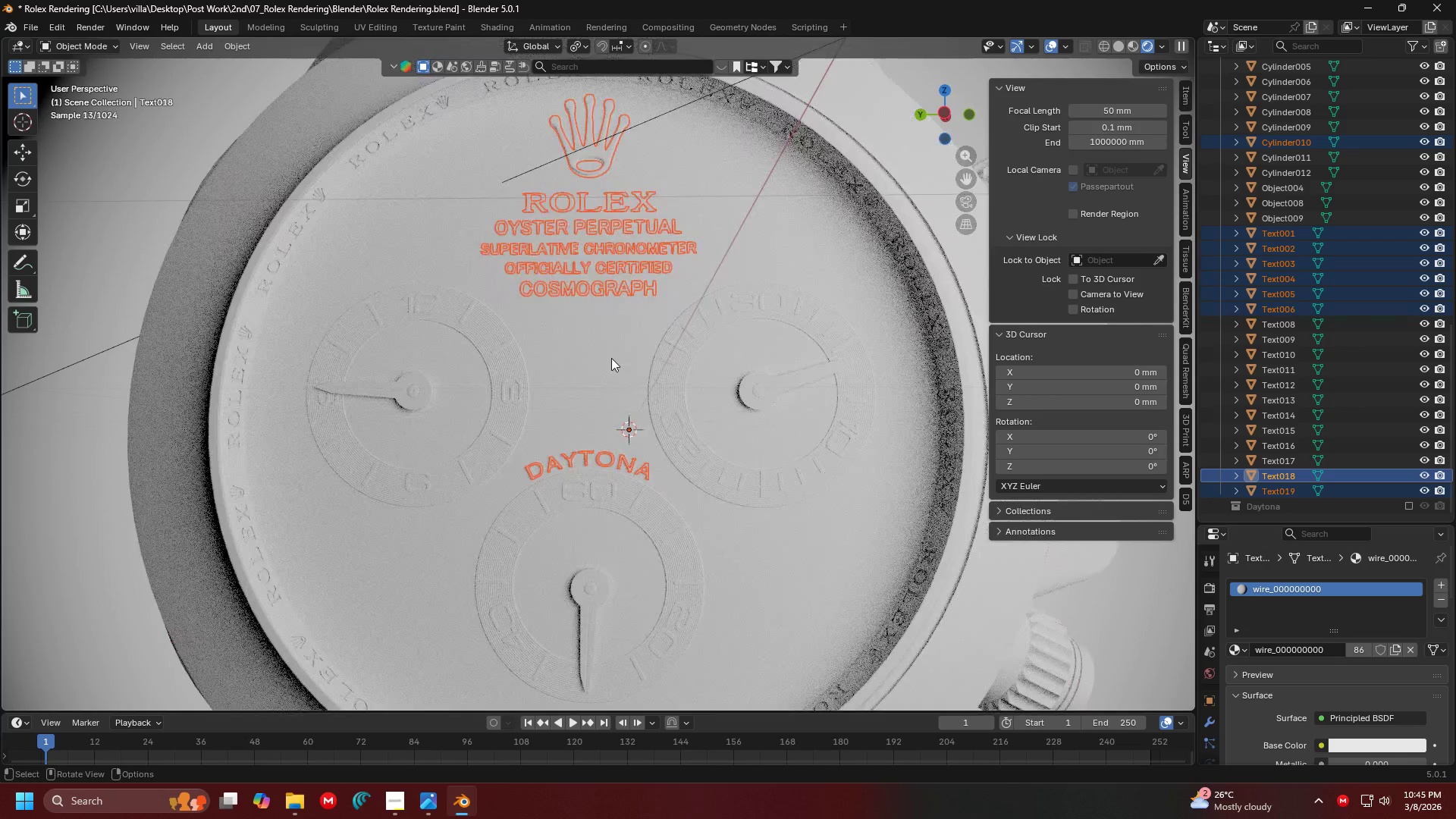 
scroll: coordinate [635, 443], scroll_direction: down, amount: 1.0
 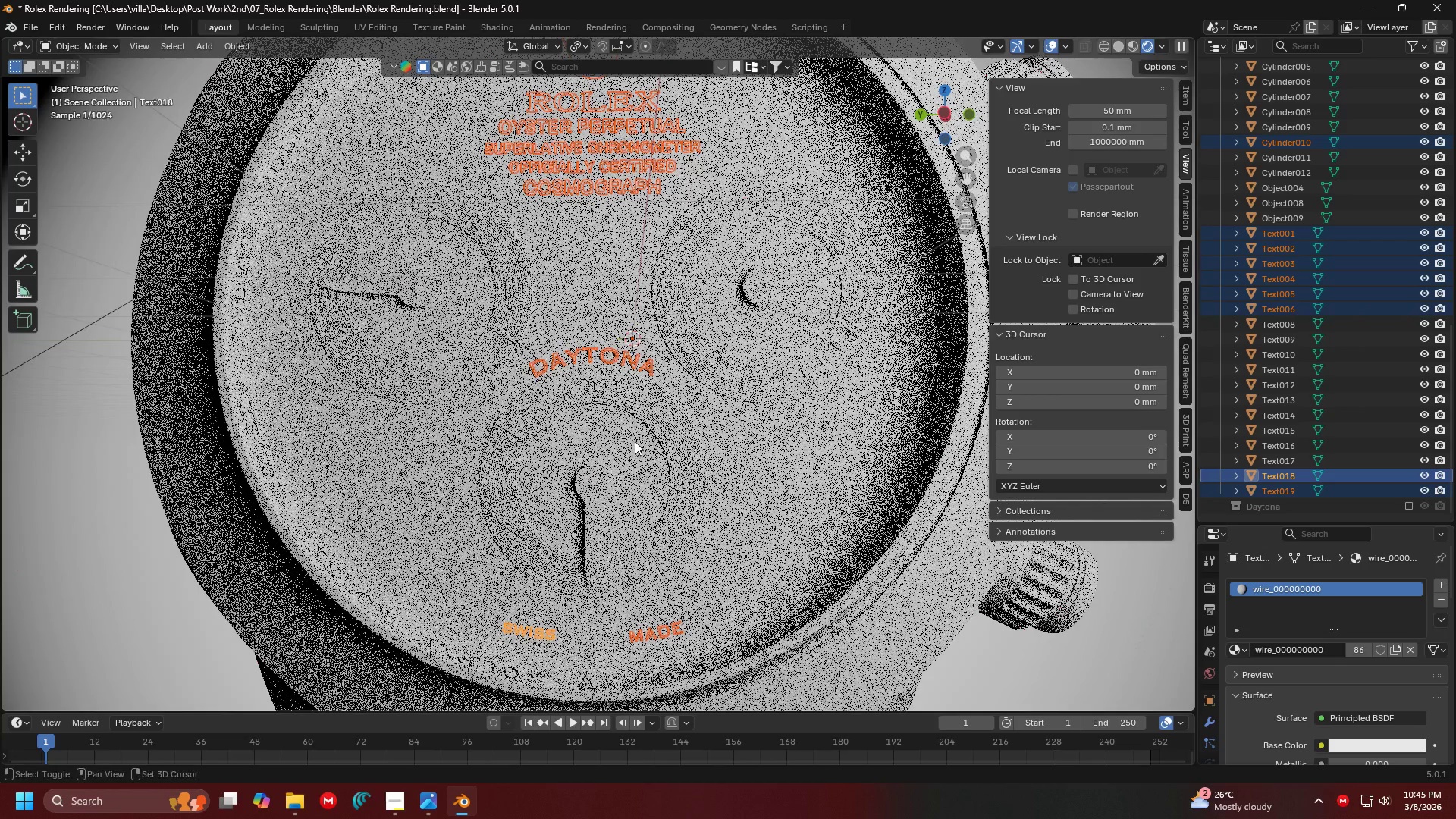 
hold_key(key=ShiftLeft, duration=0.52)
 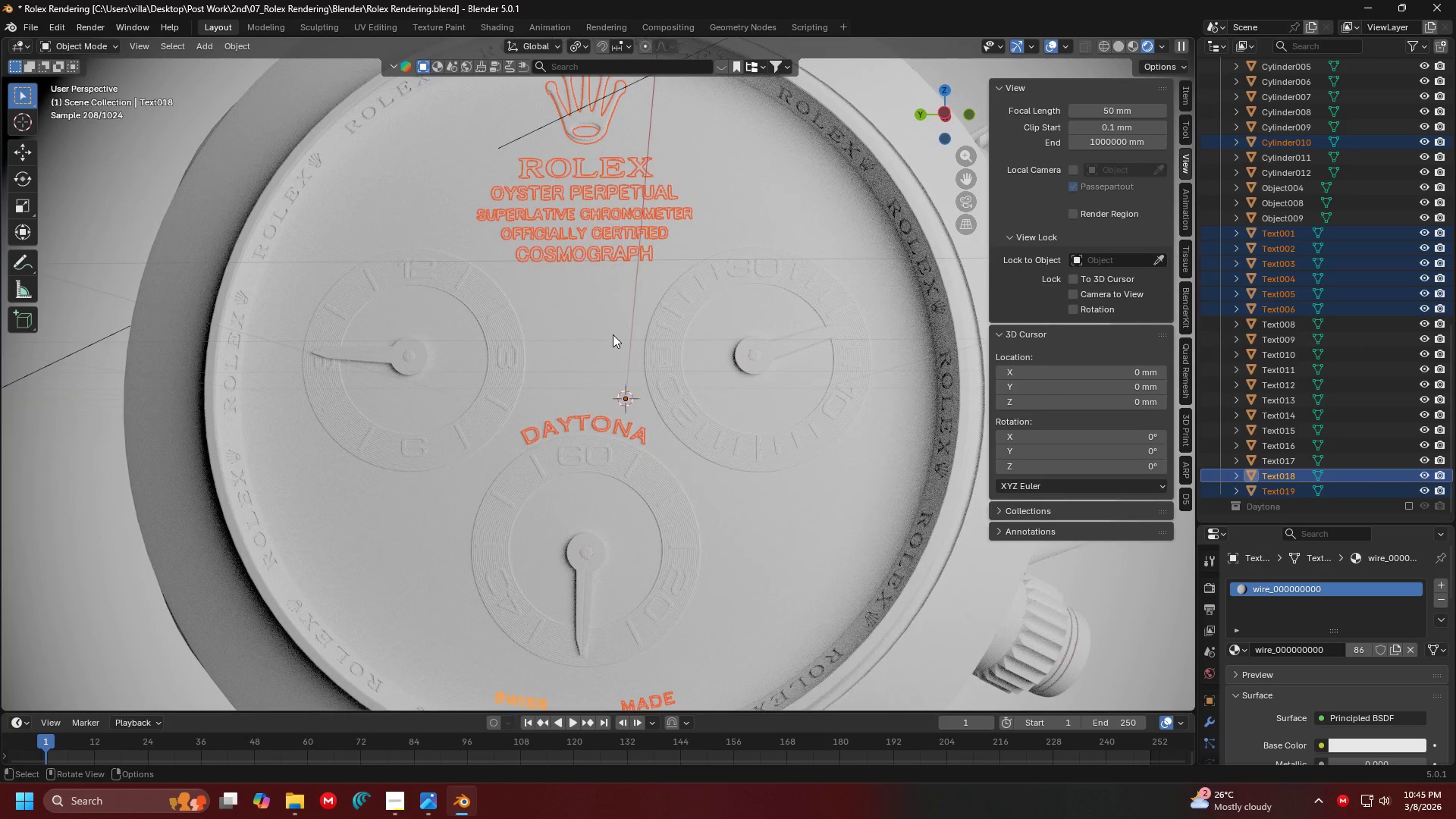 
key(Control+J)
 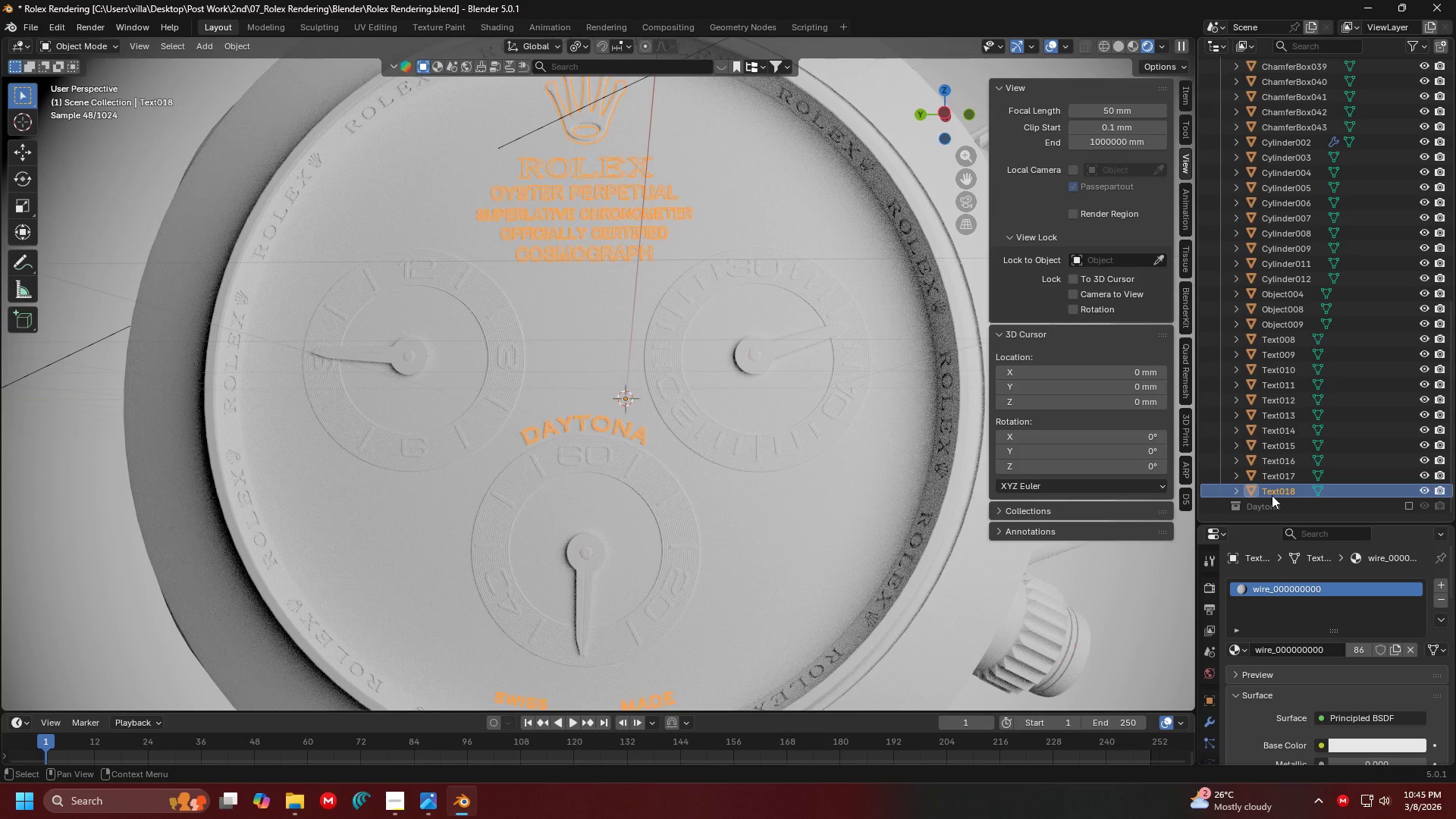 
double_click([1278, 494])
 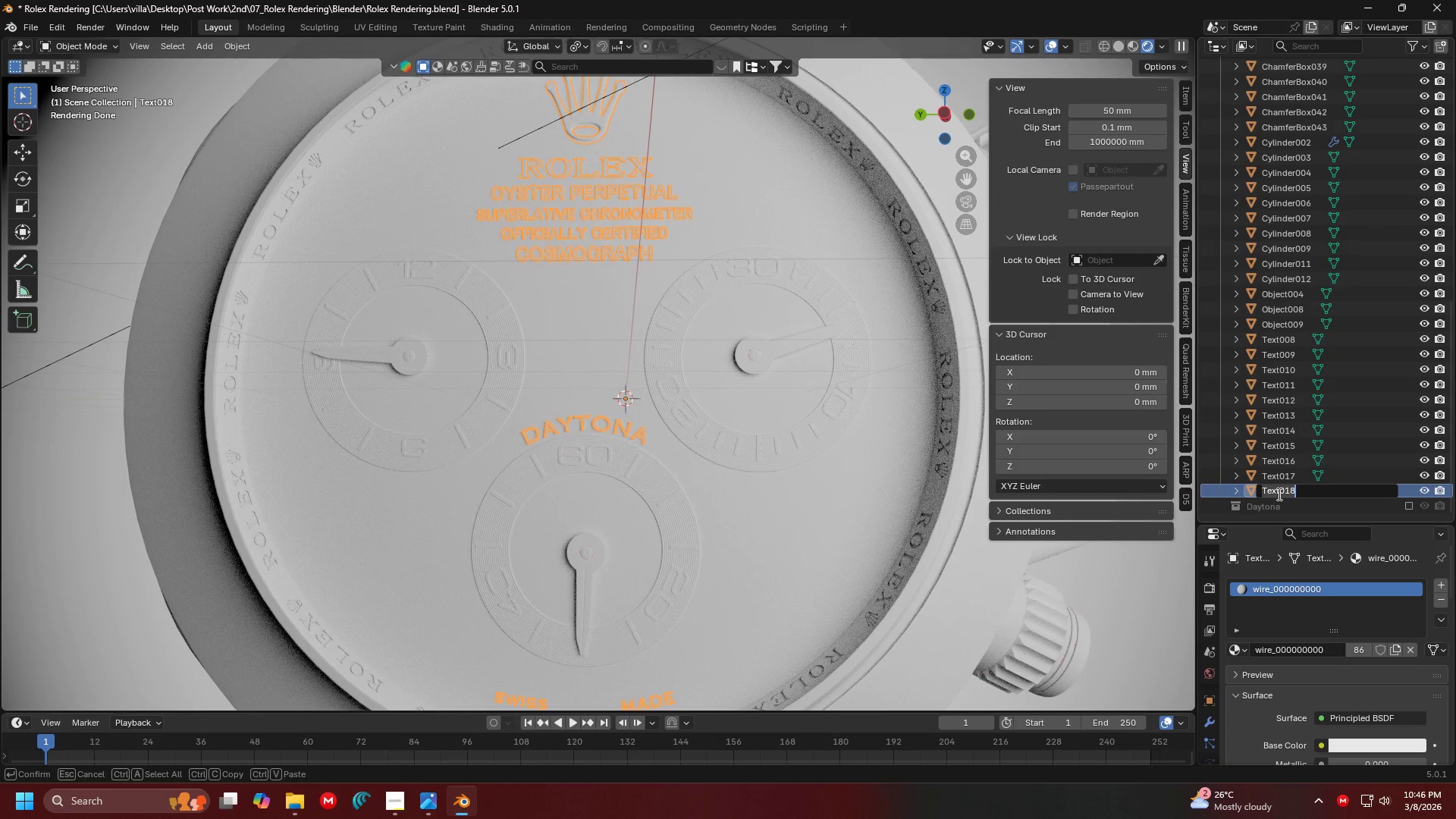 
type(Texts in )
key(Backspace)
key(Backspace)
key(Backspace)
key(Backspace)
 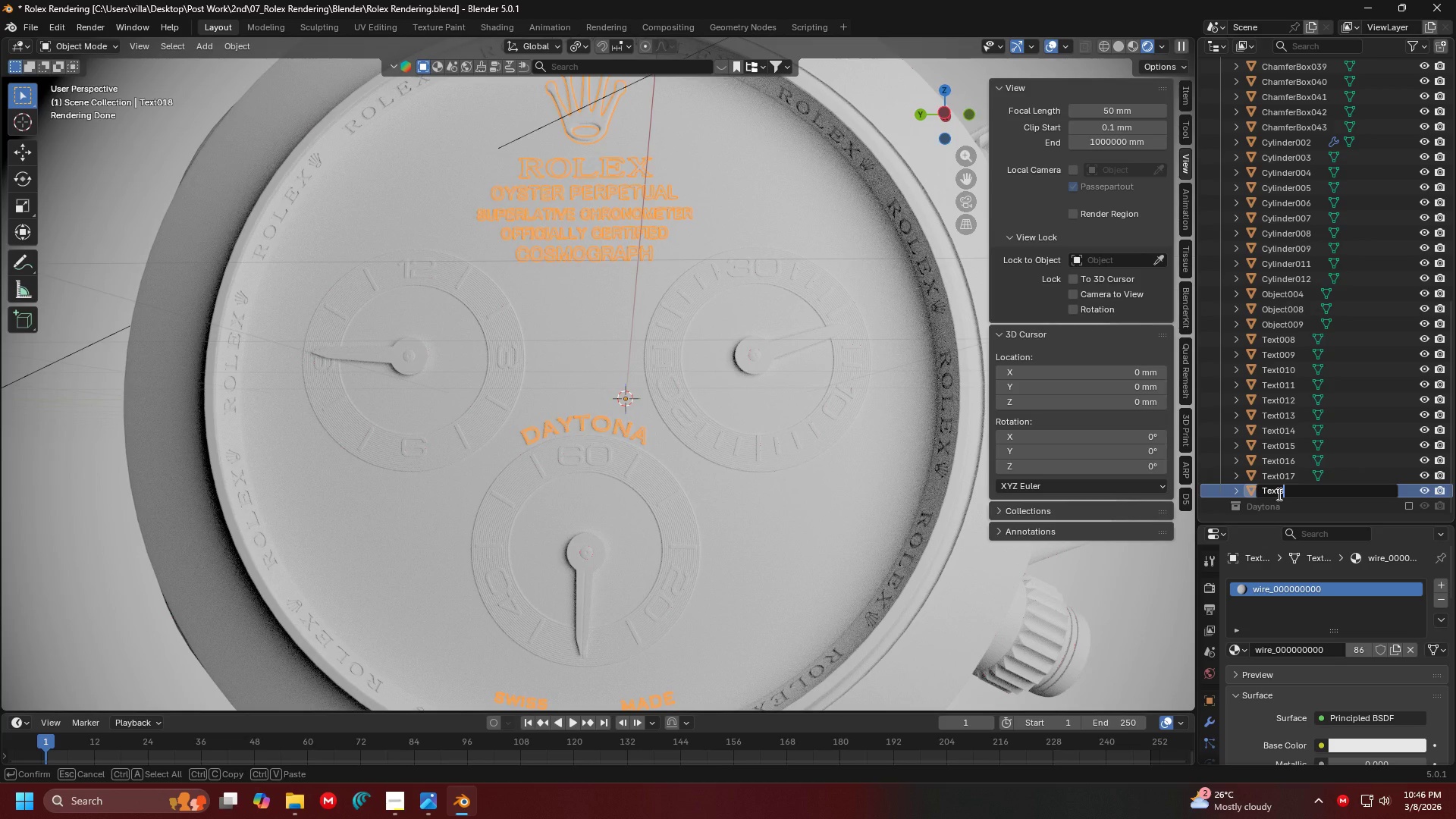 
key(Enter)
 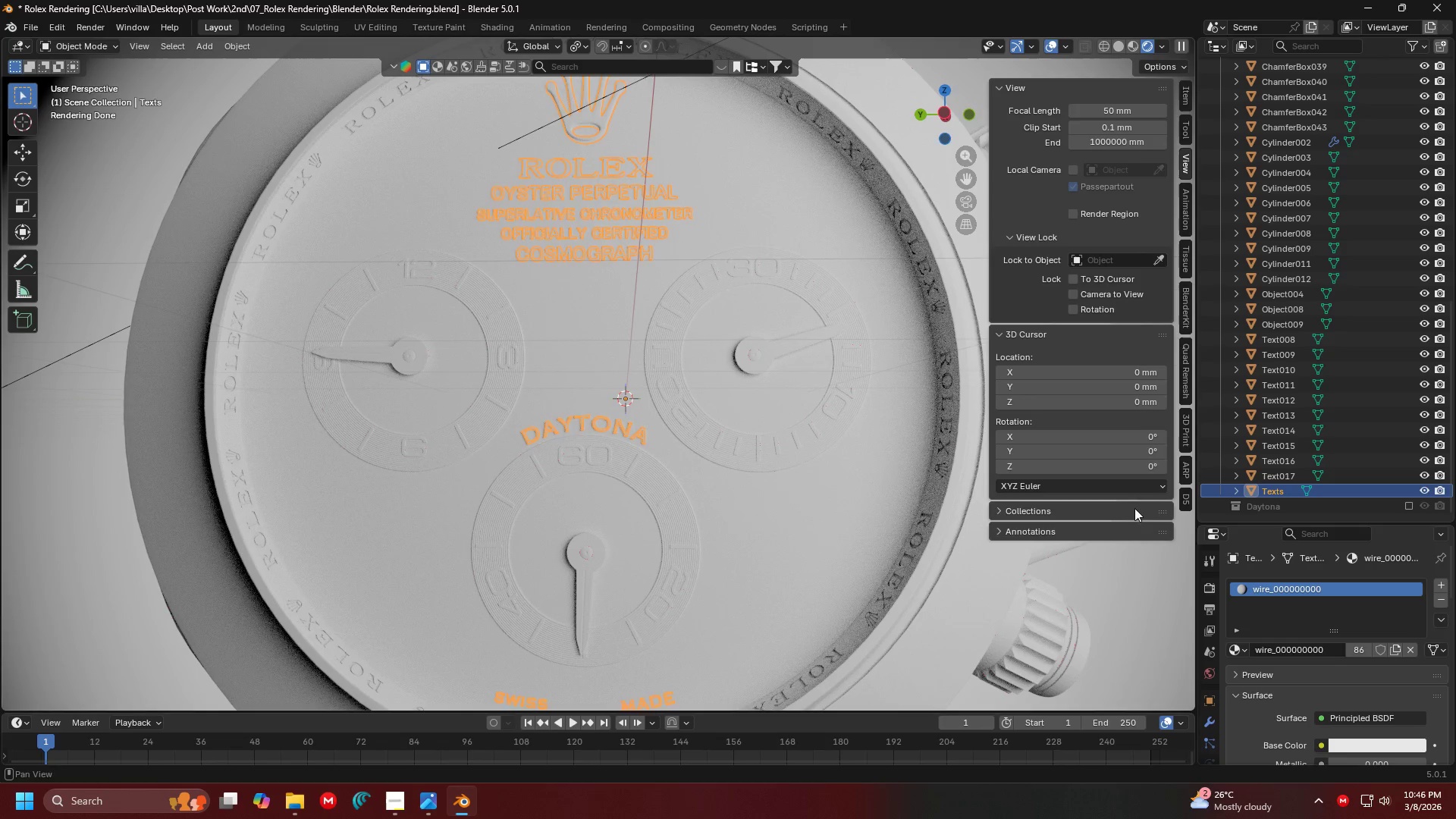 
left_click_drag(start_coordinate=[1274, 488], to_coordinate=[1272, 508])
 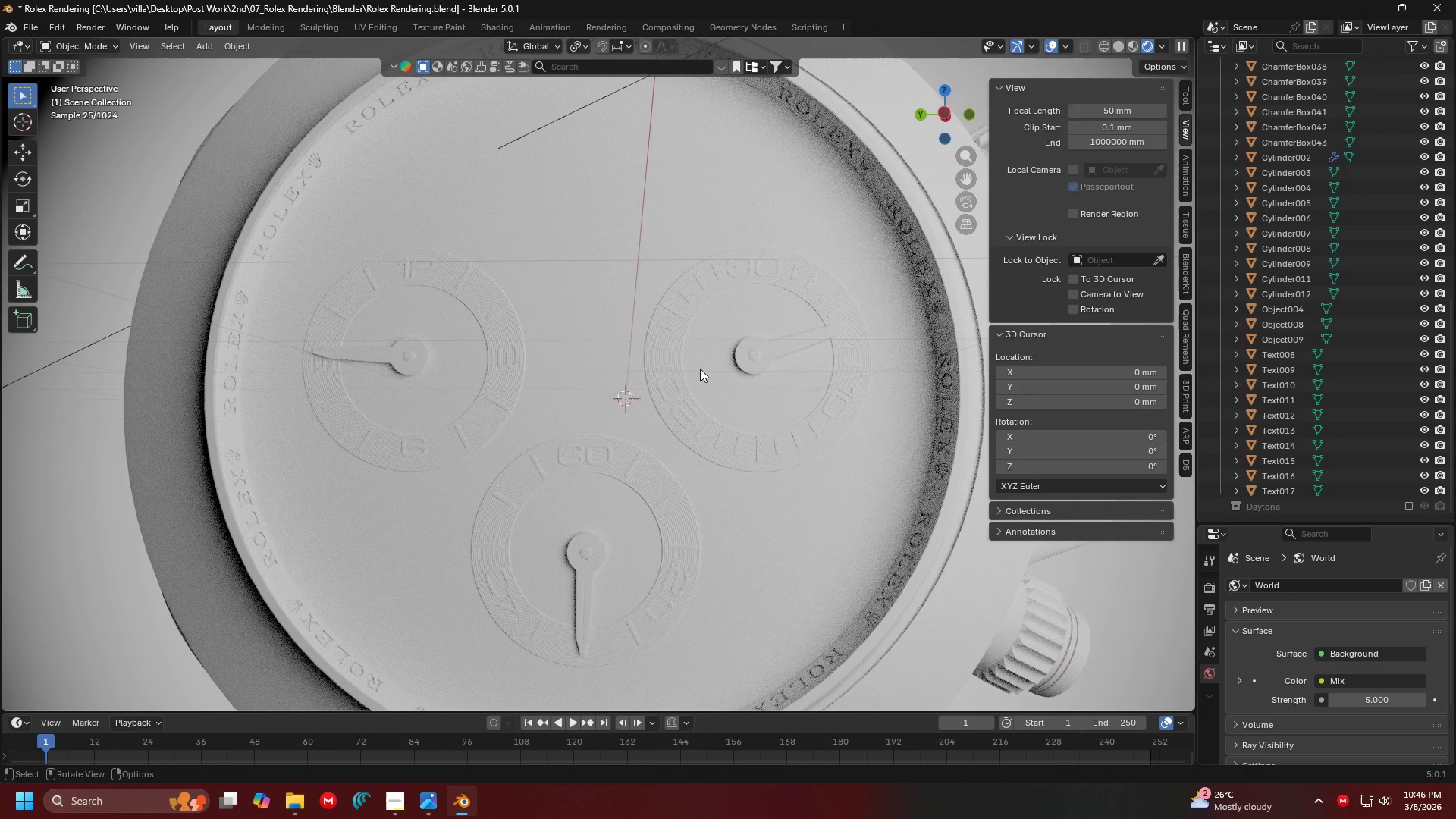 
left_click([661, 374])
 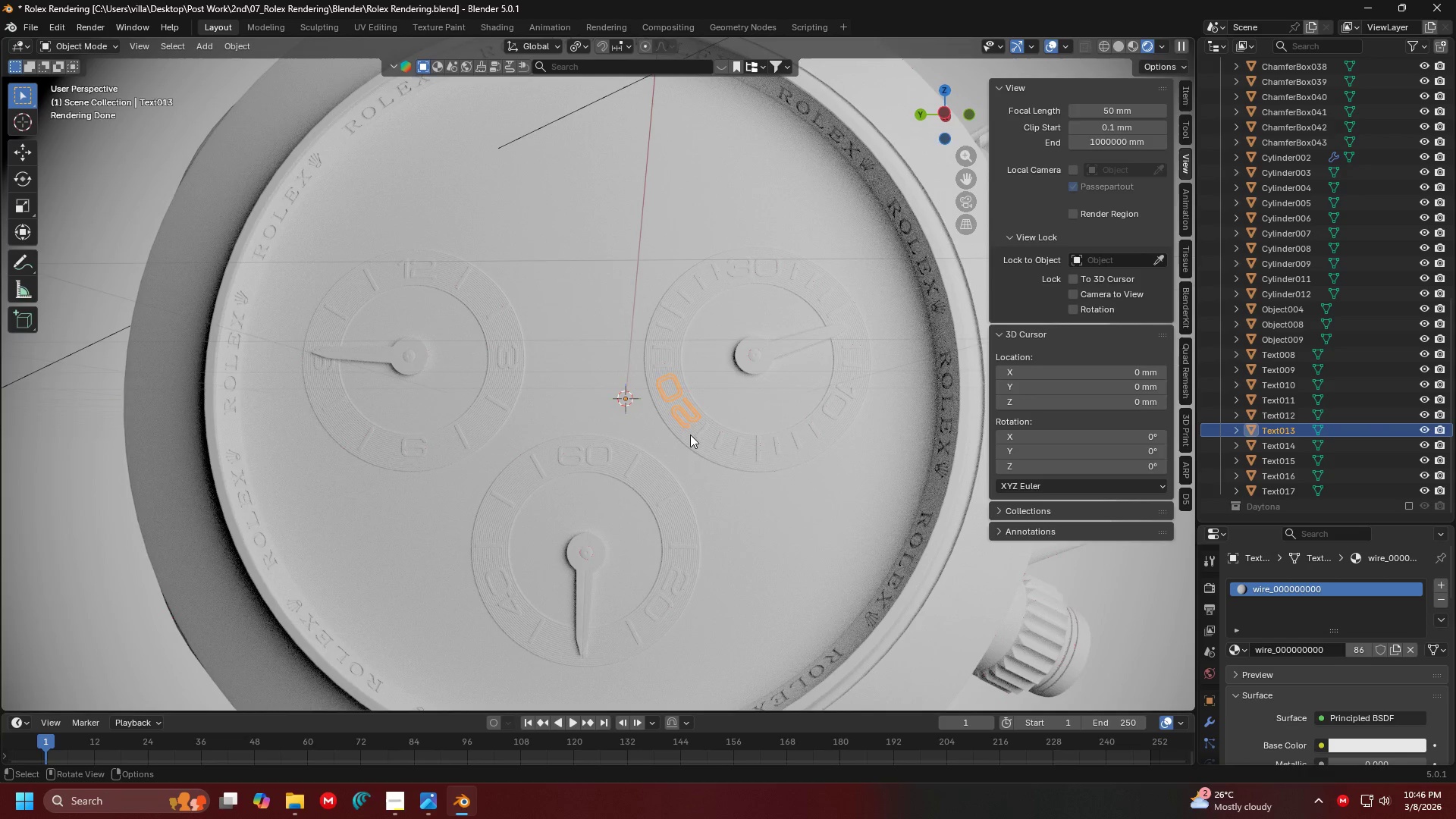 
hold_key(key=ShiftLeft, duration=1.53)
 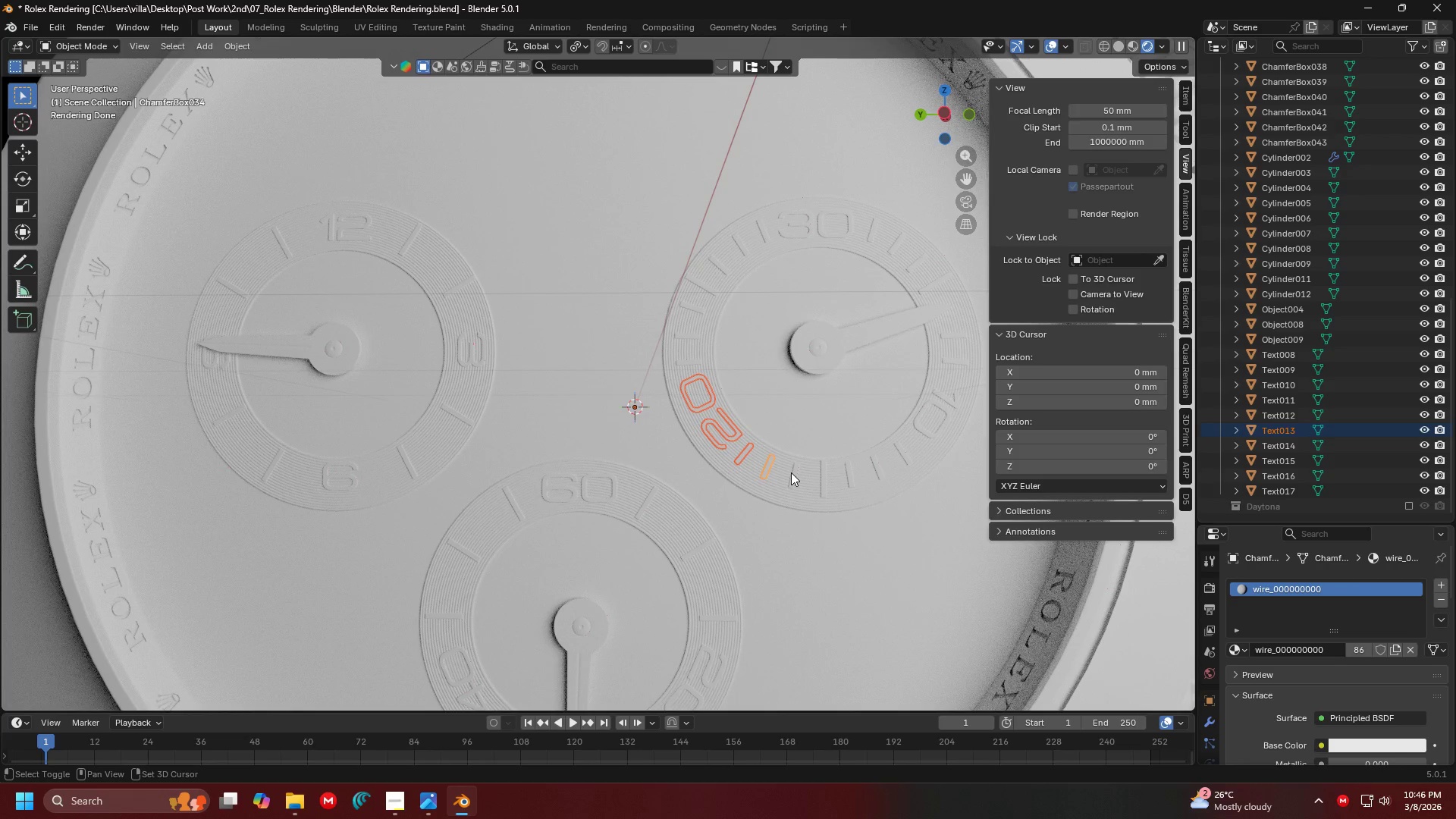 
scroll: coordinate [707, 445], scroll_direction: up, amount: 1.0
 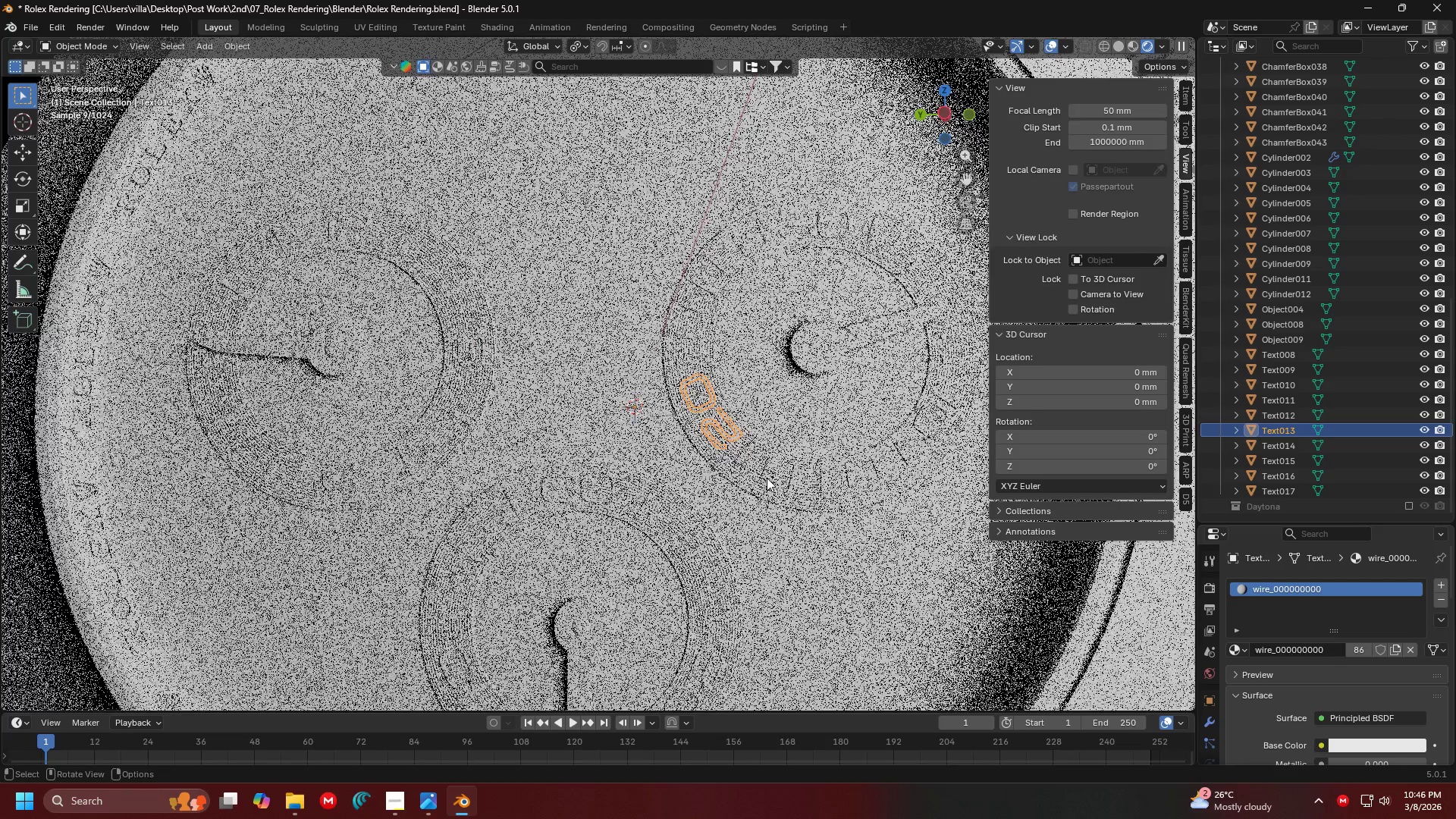 
left_click([740, 456])
 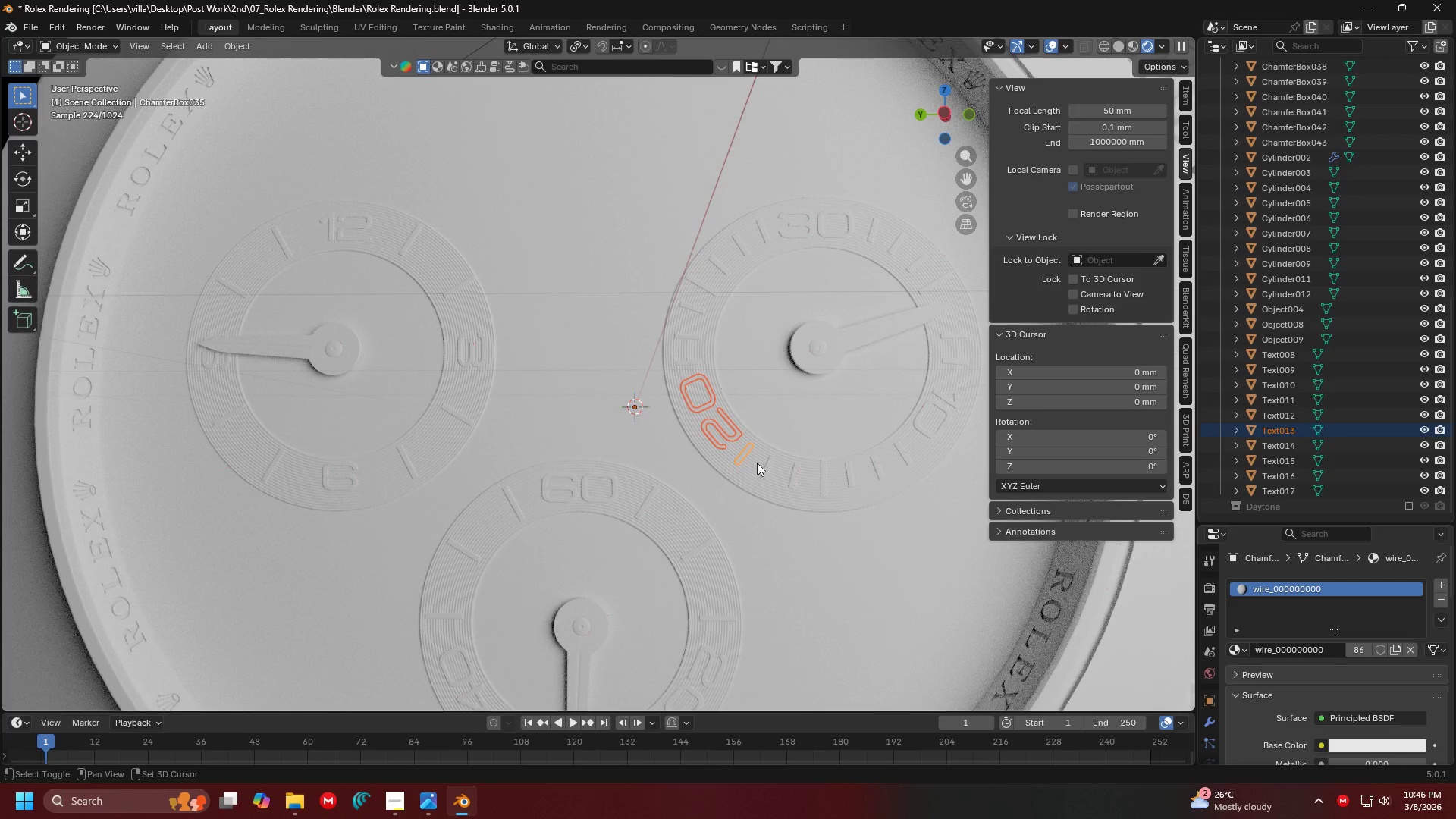 
left_click([767, 467])
 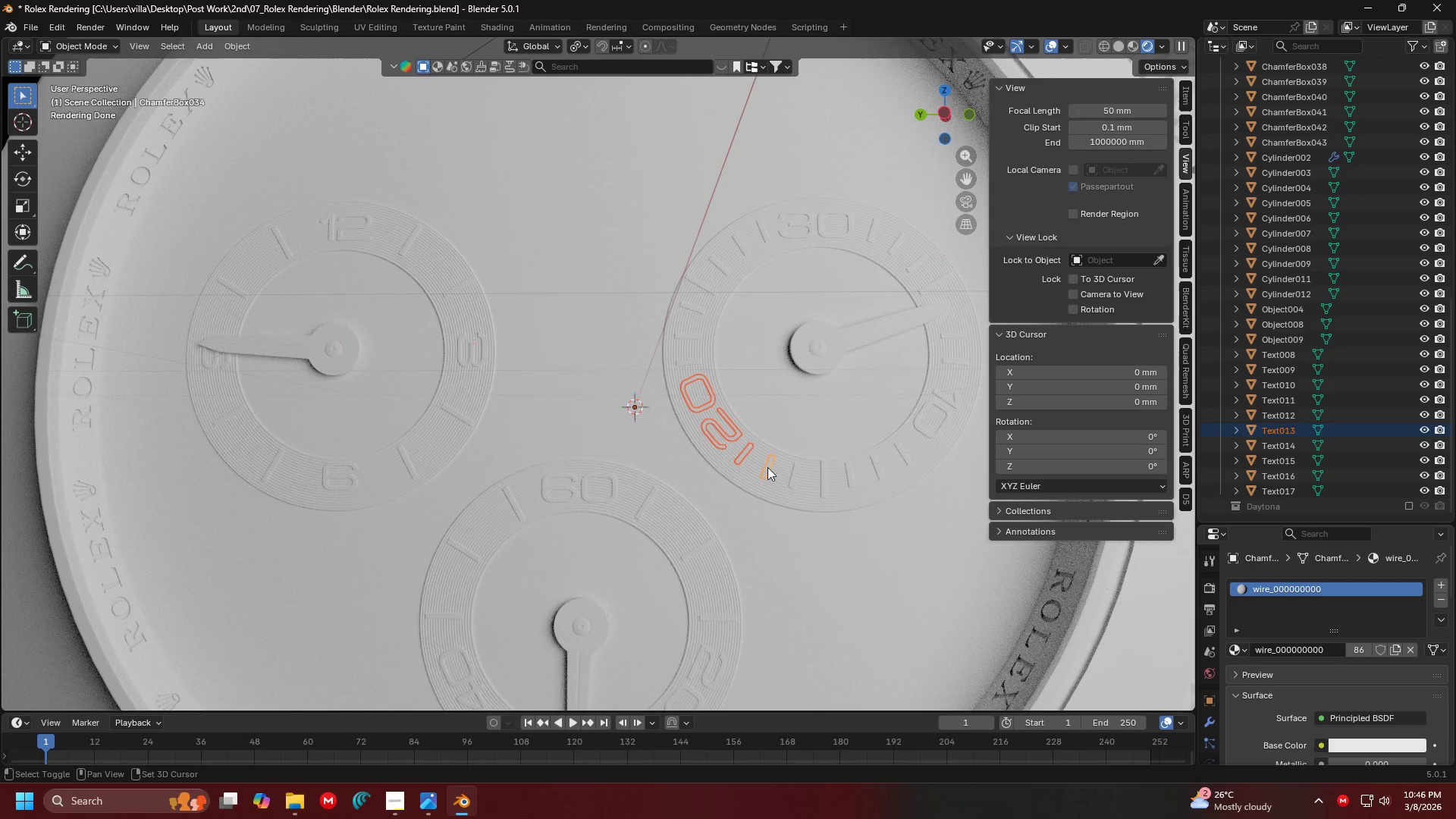 
hold_key(key=ShiftLeft, duration=1.51)
left_click([793, 472])
 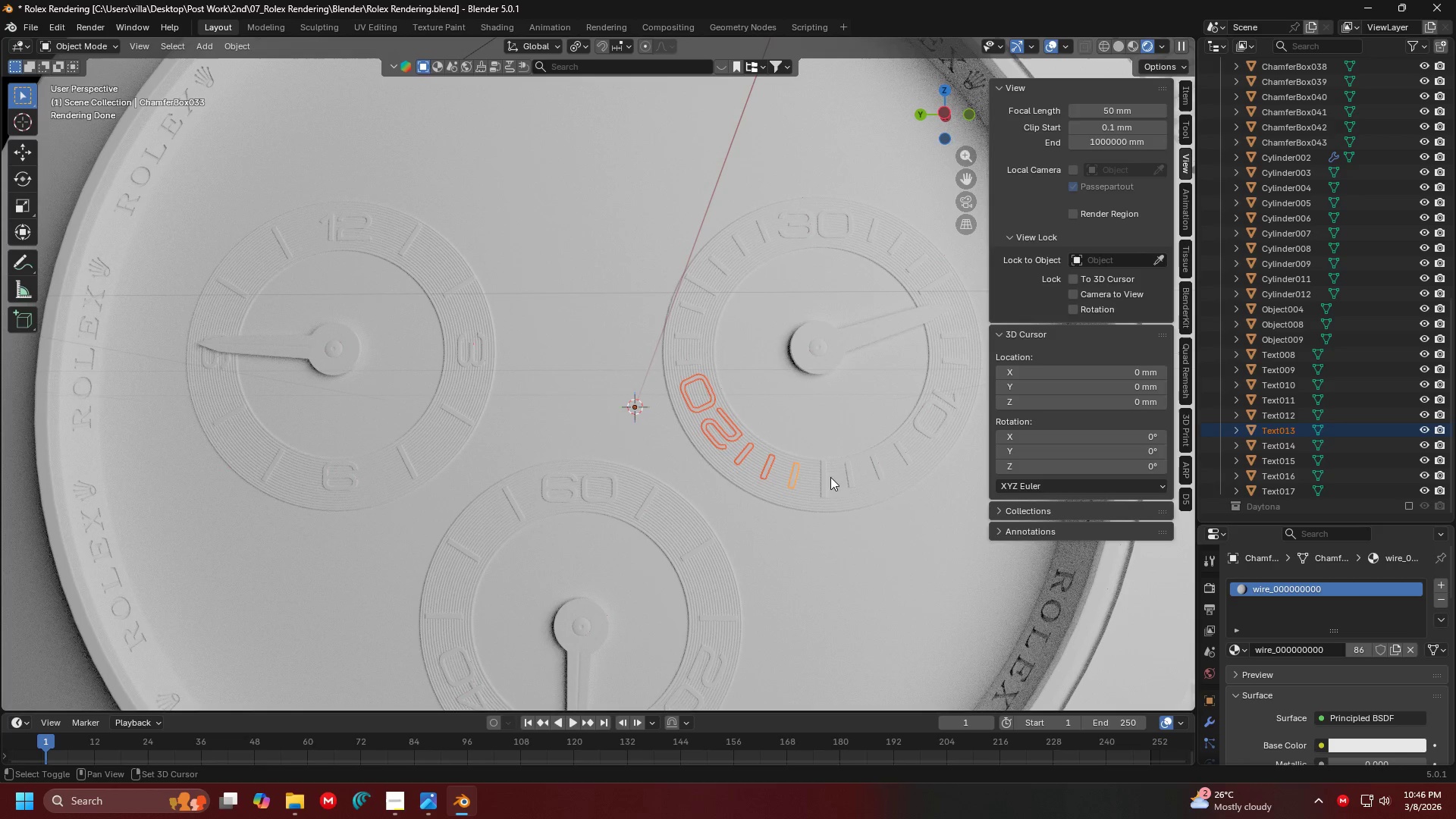 
hold_key(key=ShiftLeft, duration=1.52)
left_click([824, 476])
 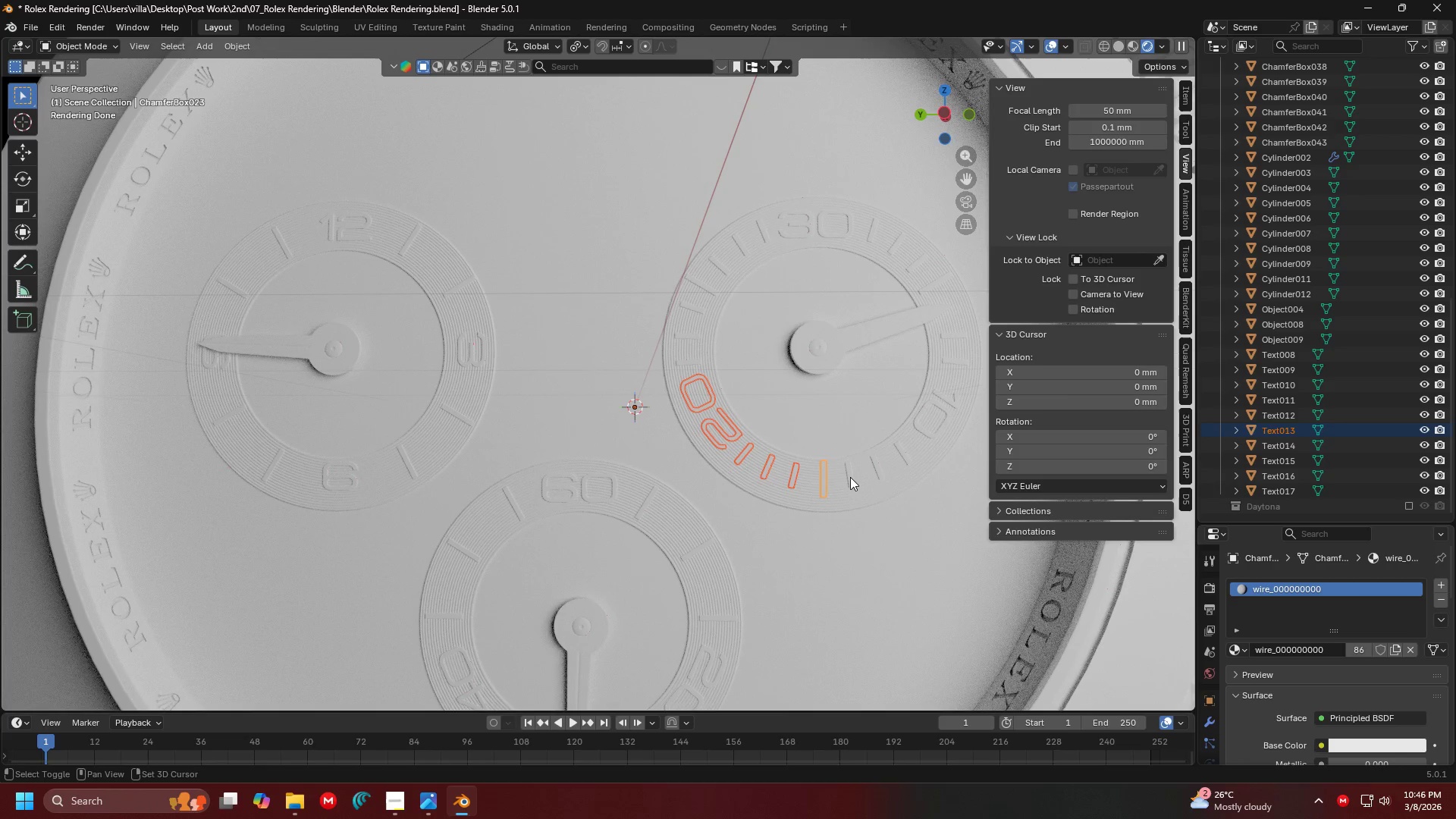 
left_click([848, 477])
 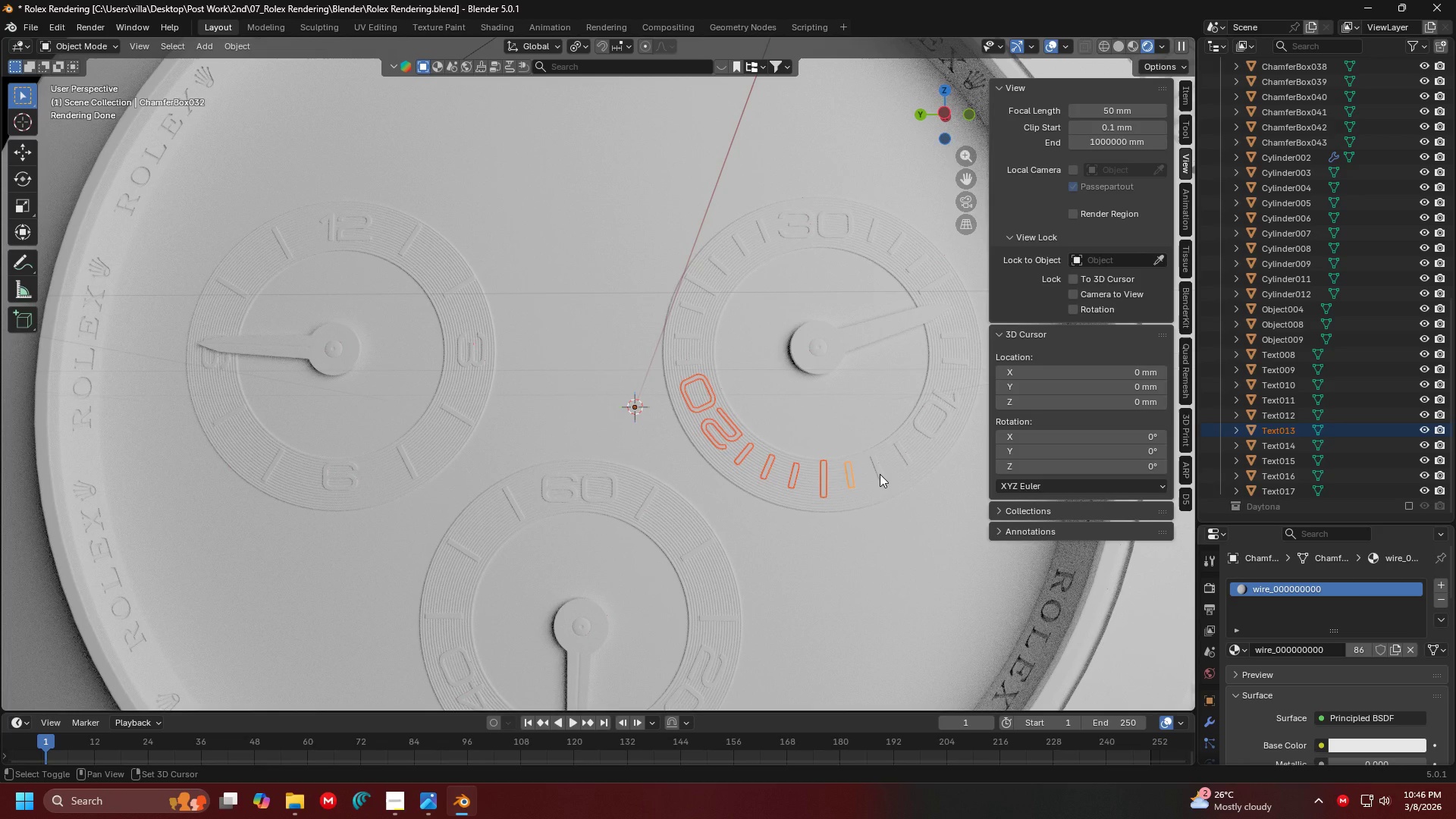 
left_click([880, 474])
 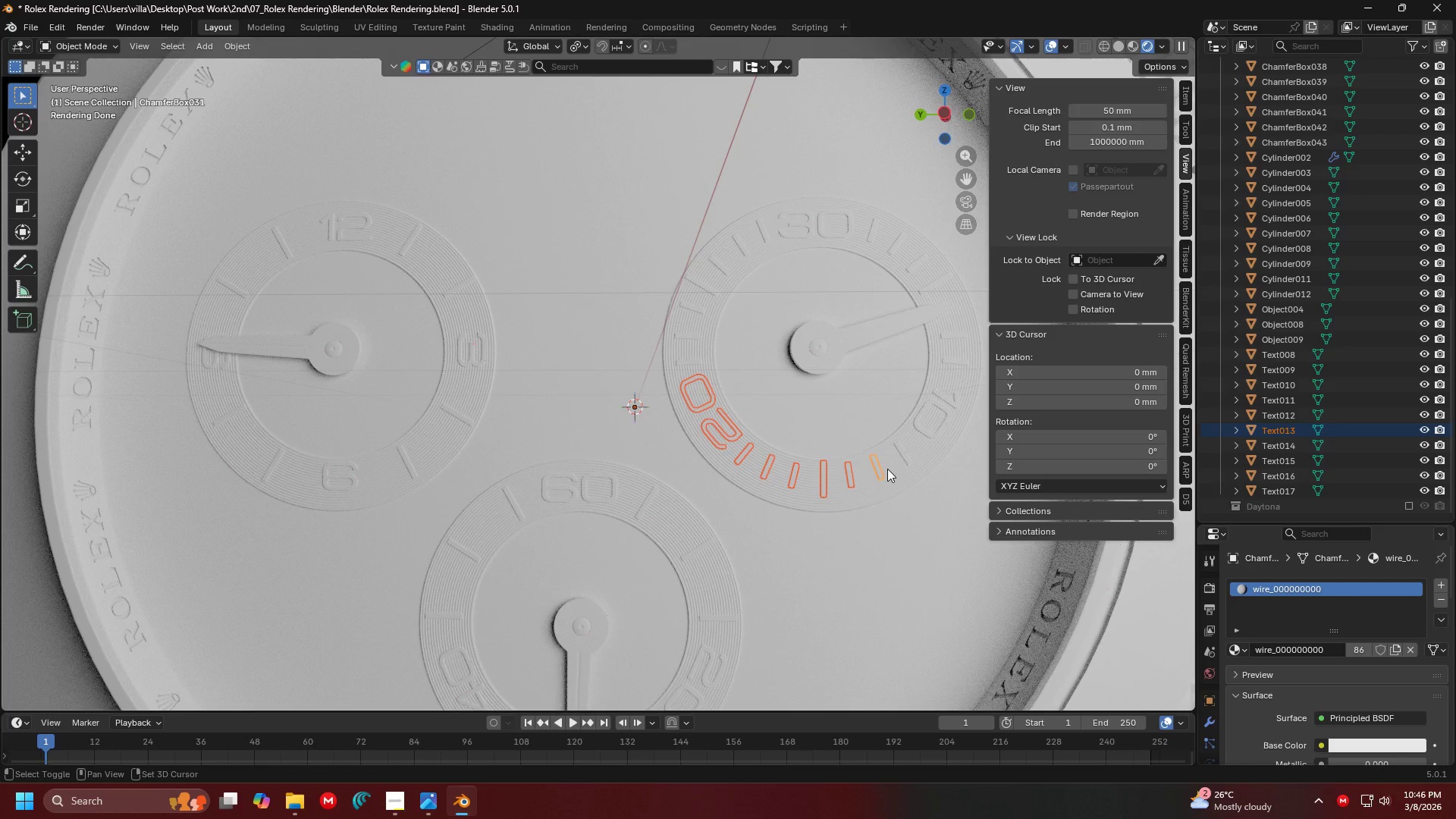 
hold_key(key=ShiftLeft, duration=1.52)
left_click([907, 457])
 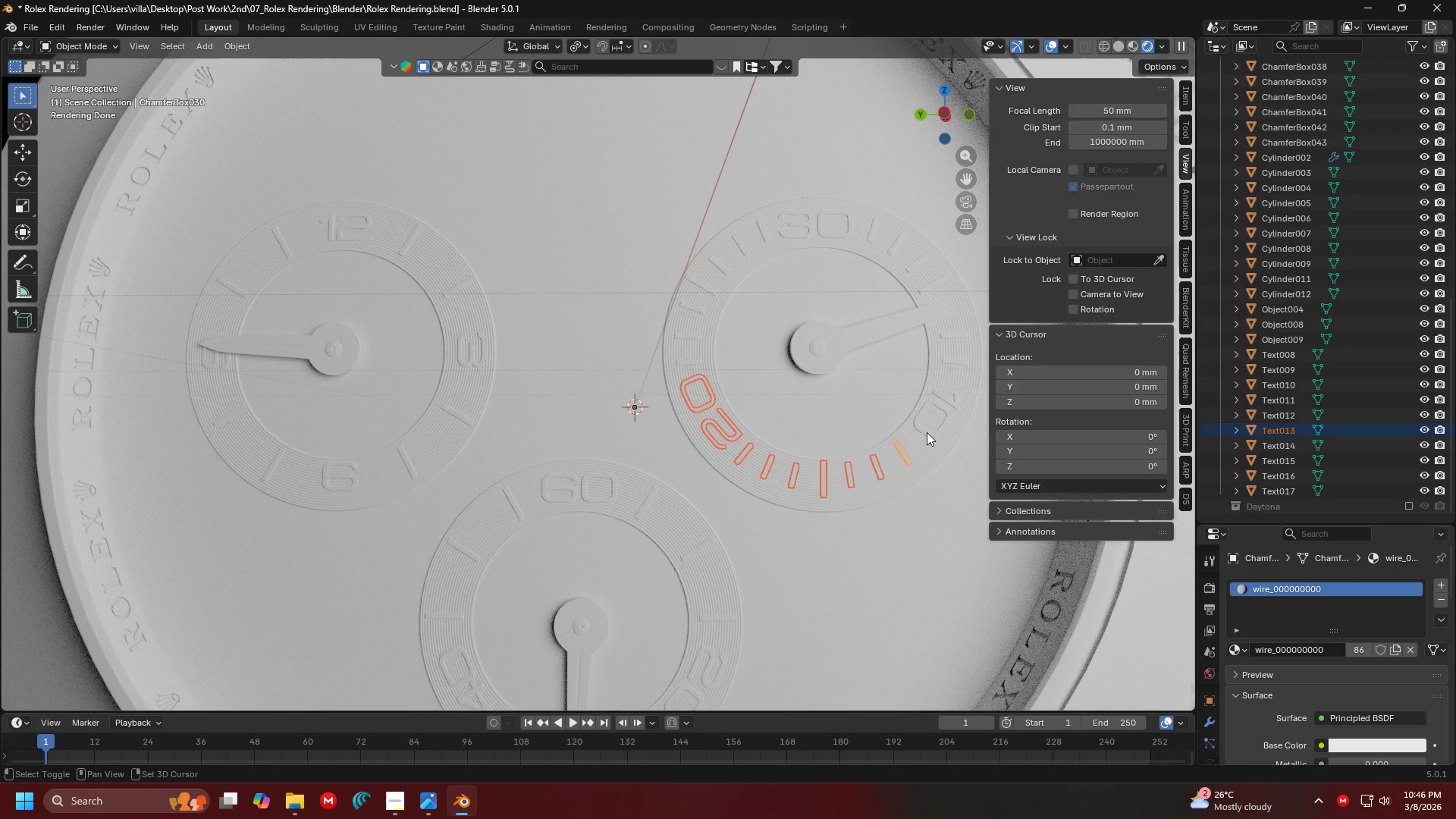 
left_click([927, 432])
 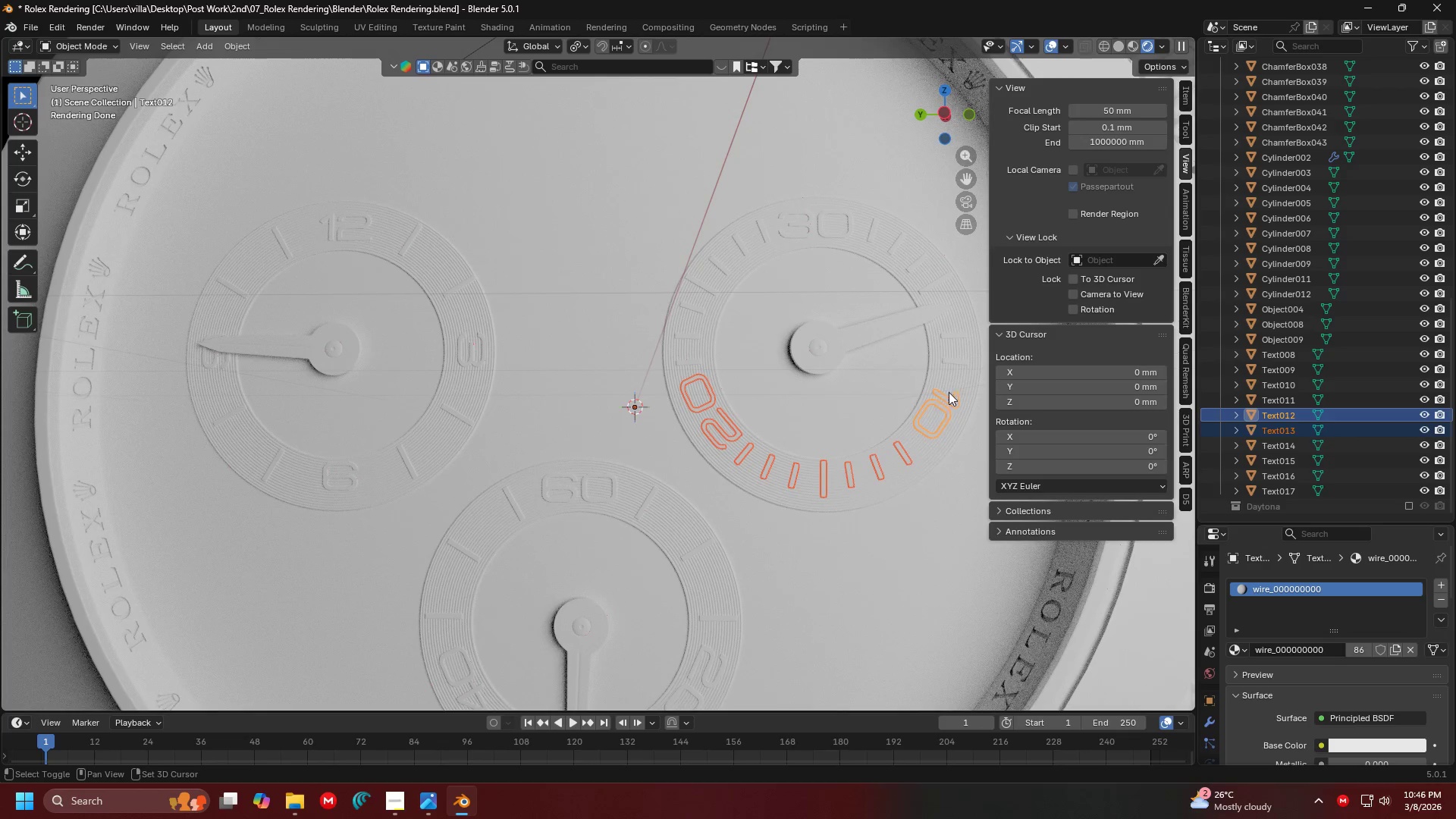 
hold_key(key=ShiftLeft, duration=1.53)
left_click([957, 361])
 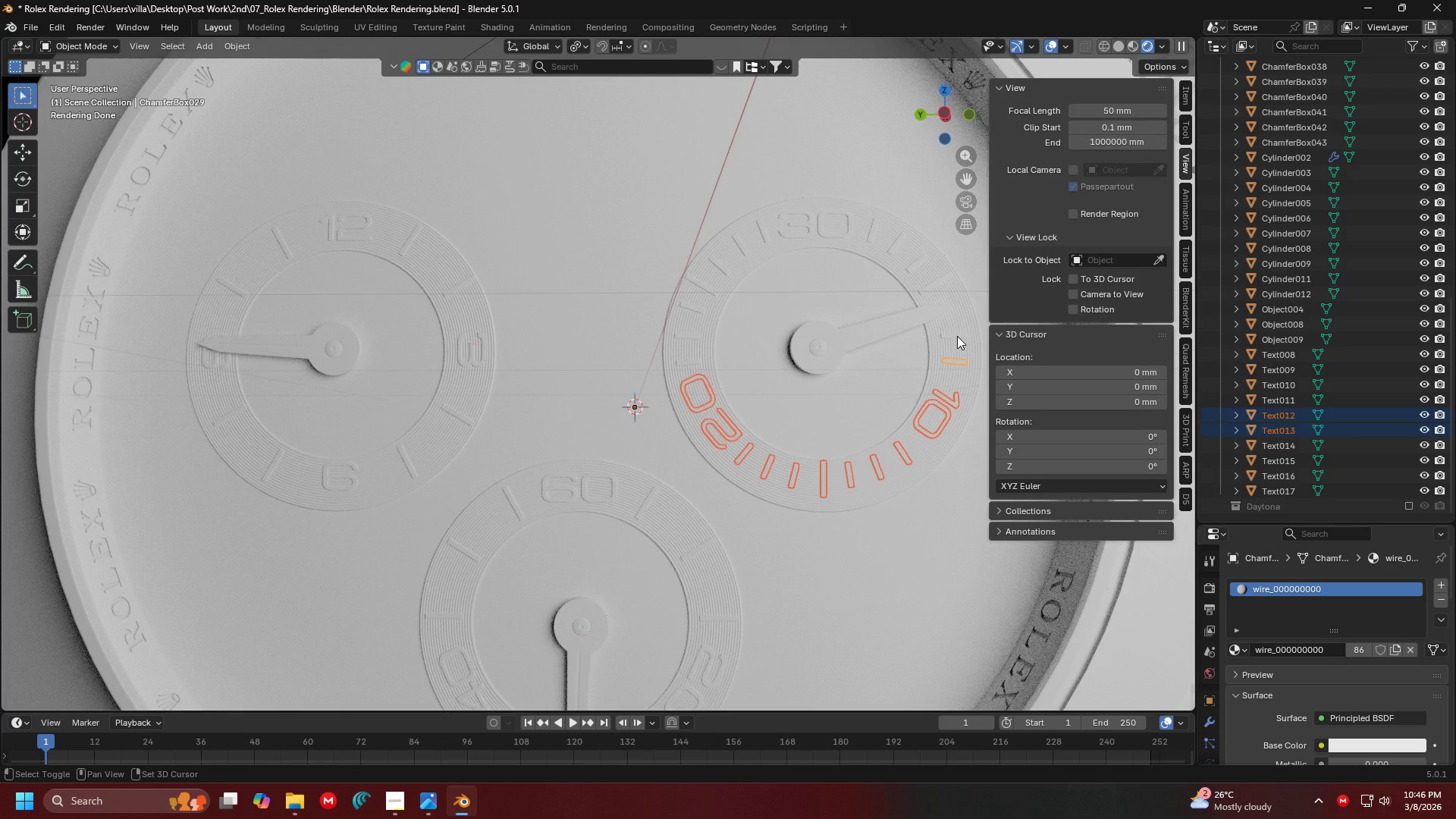 
left_click([957, 336])
 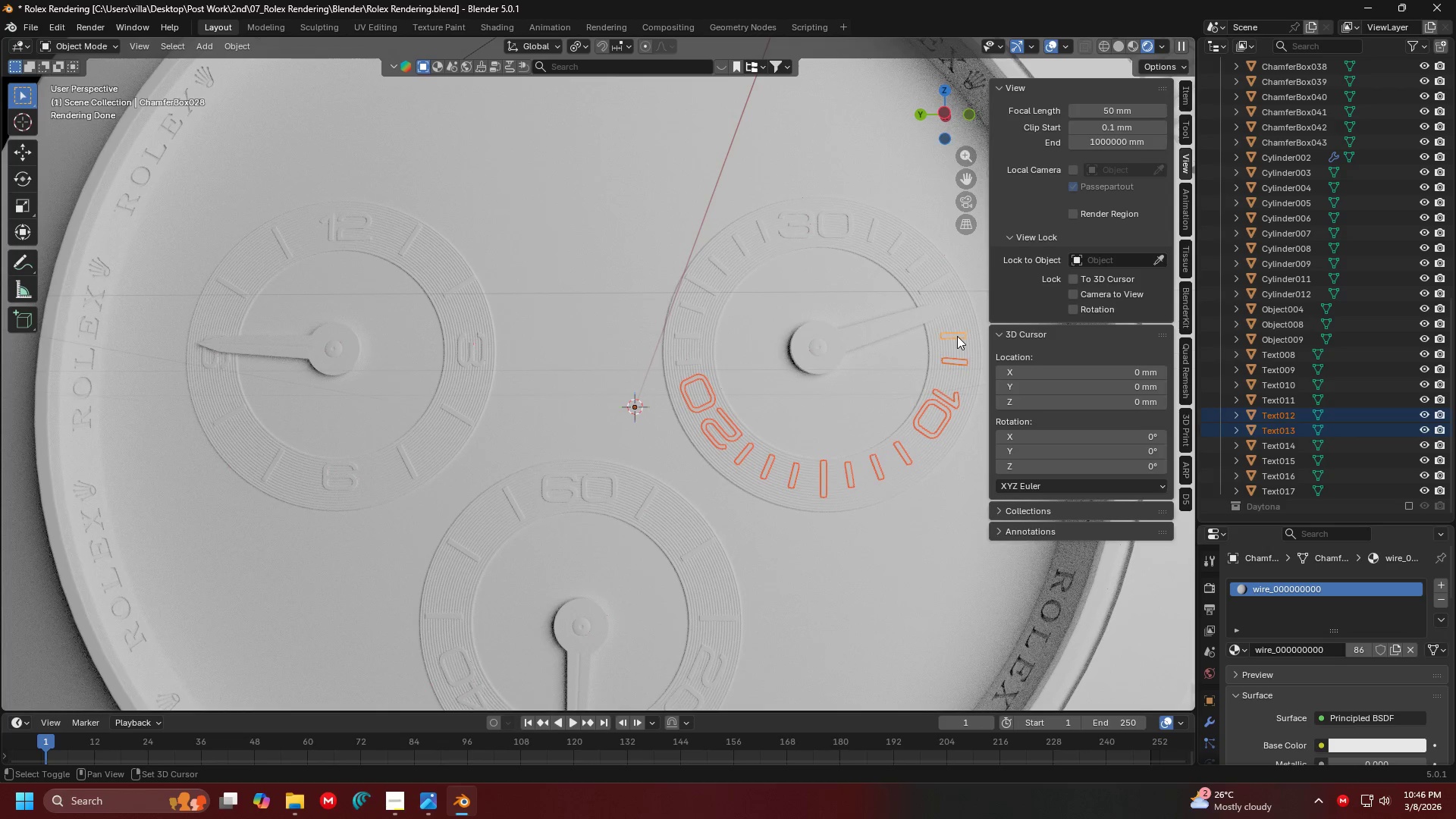 
hold_key(key=ShiftLeft, duration=0.77)
 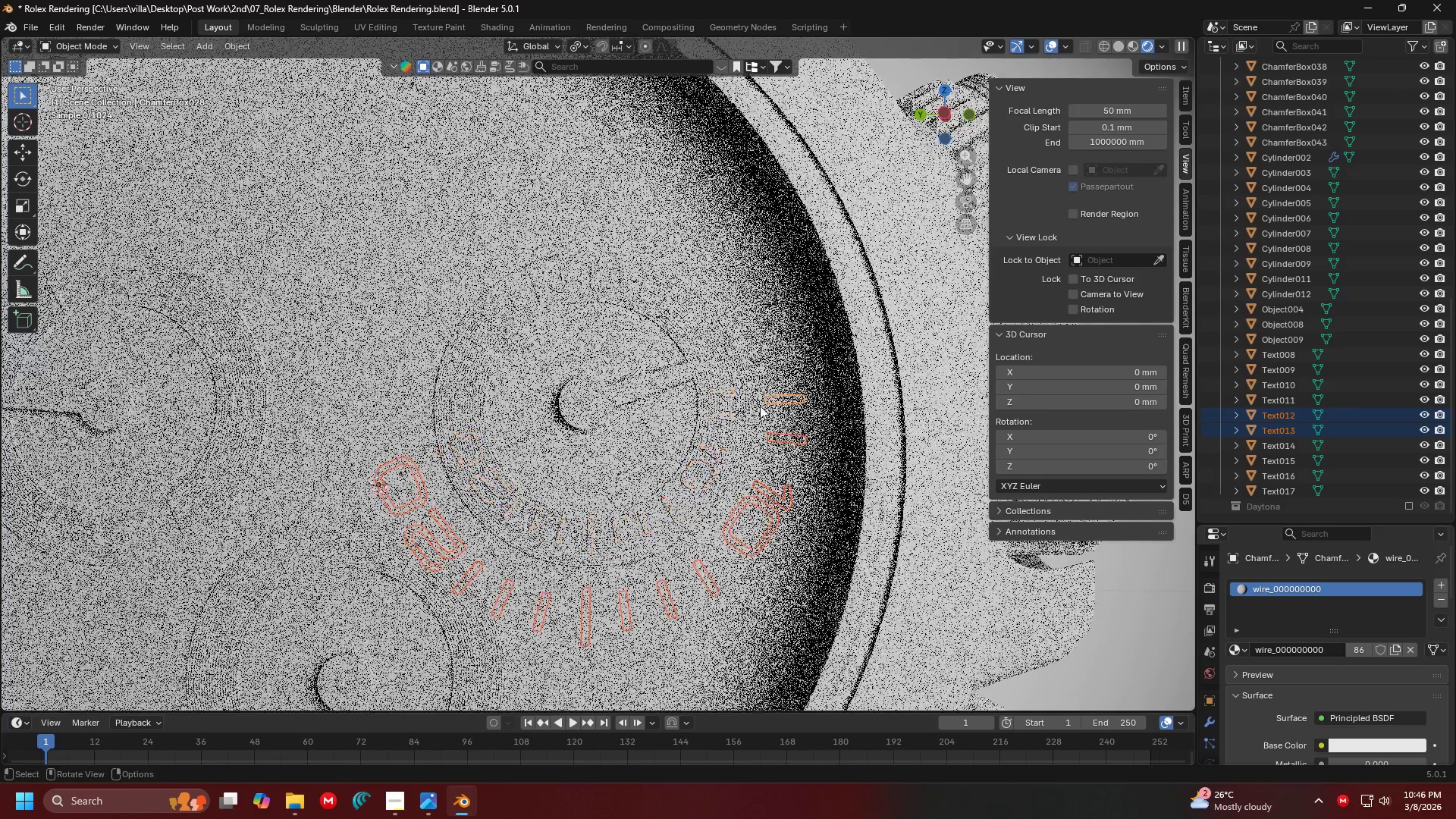 
scroll: coordinate [764, 403], scroll_direction: up, amount: 1.0
 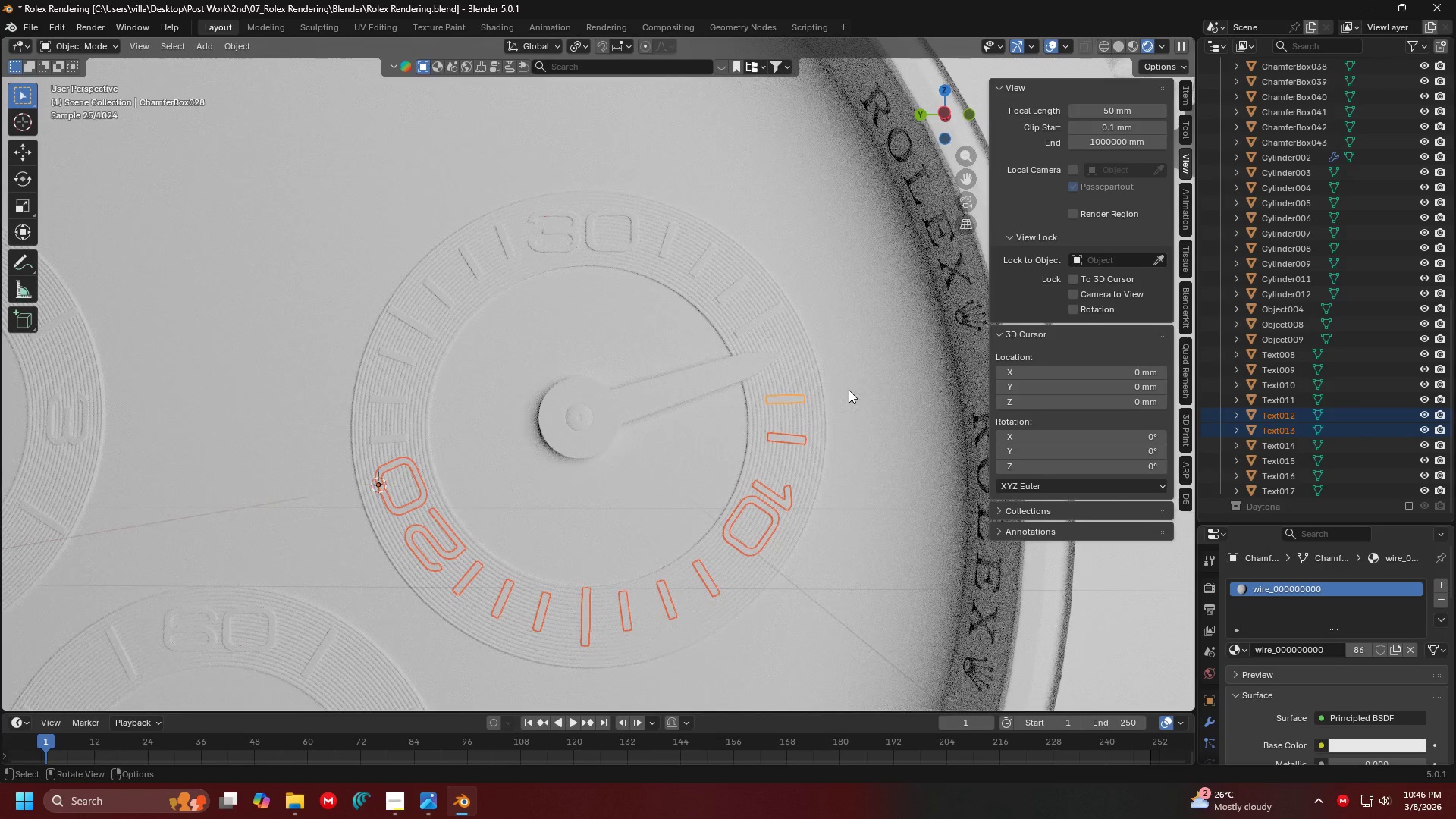 
hold_key(key=ShiftLeft, duration=1.5)
left_click([759, 319])
 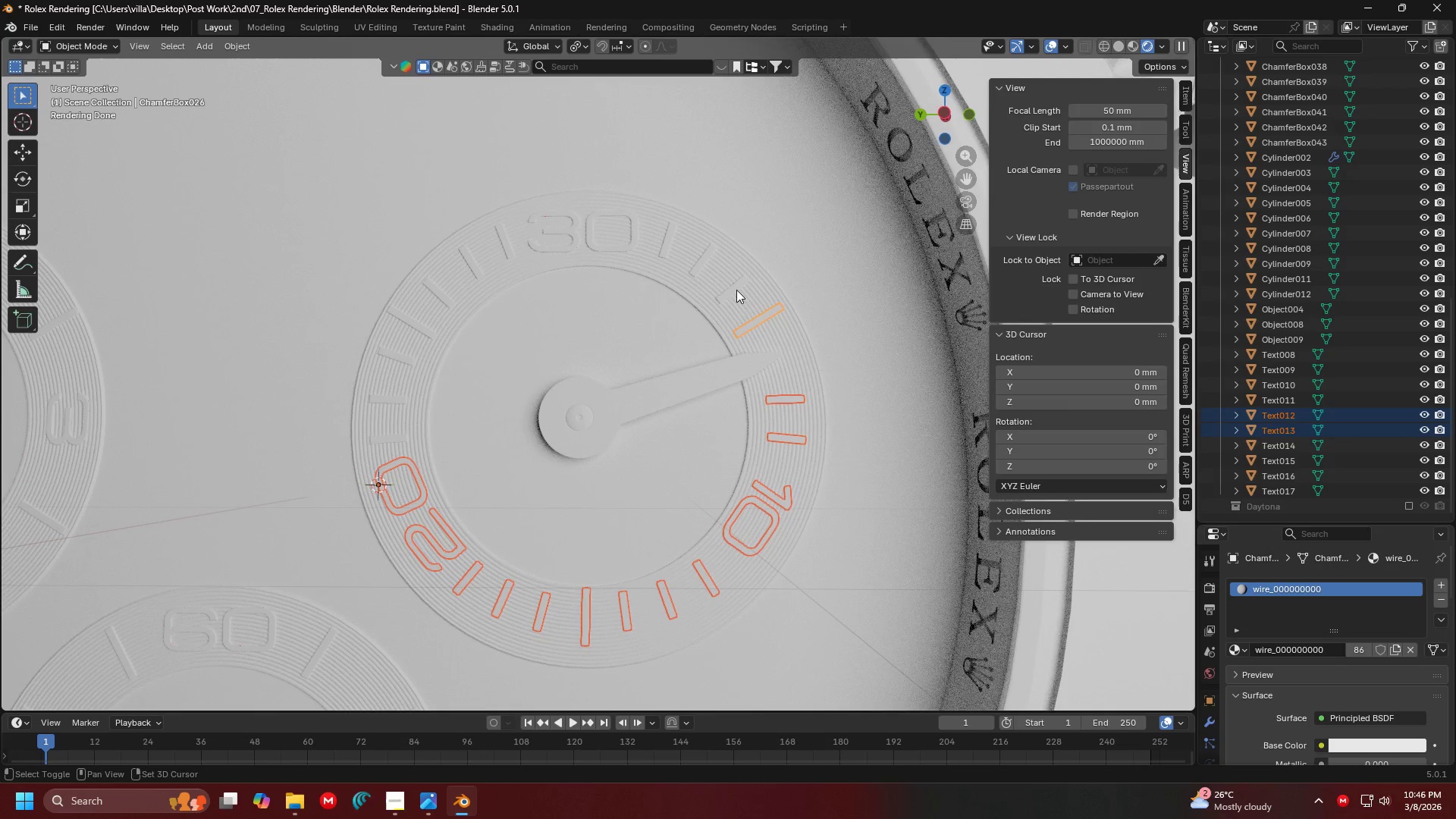 
left_click([735, 288])
 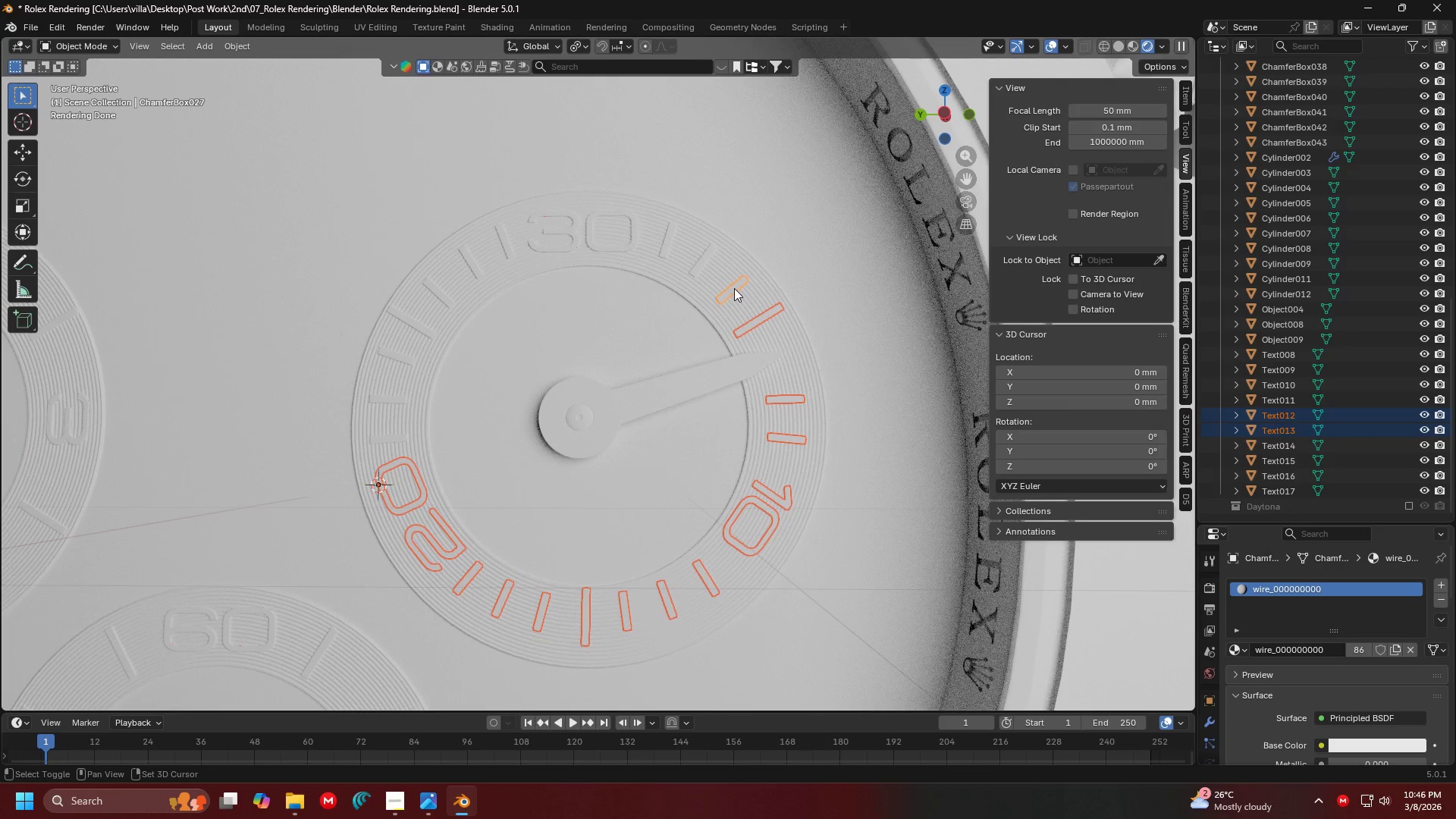 
hold_key(key=ShiftLeft, duration=1.5)
left_click([697, 261])
 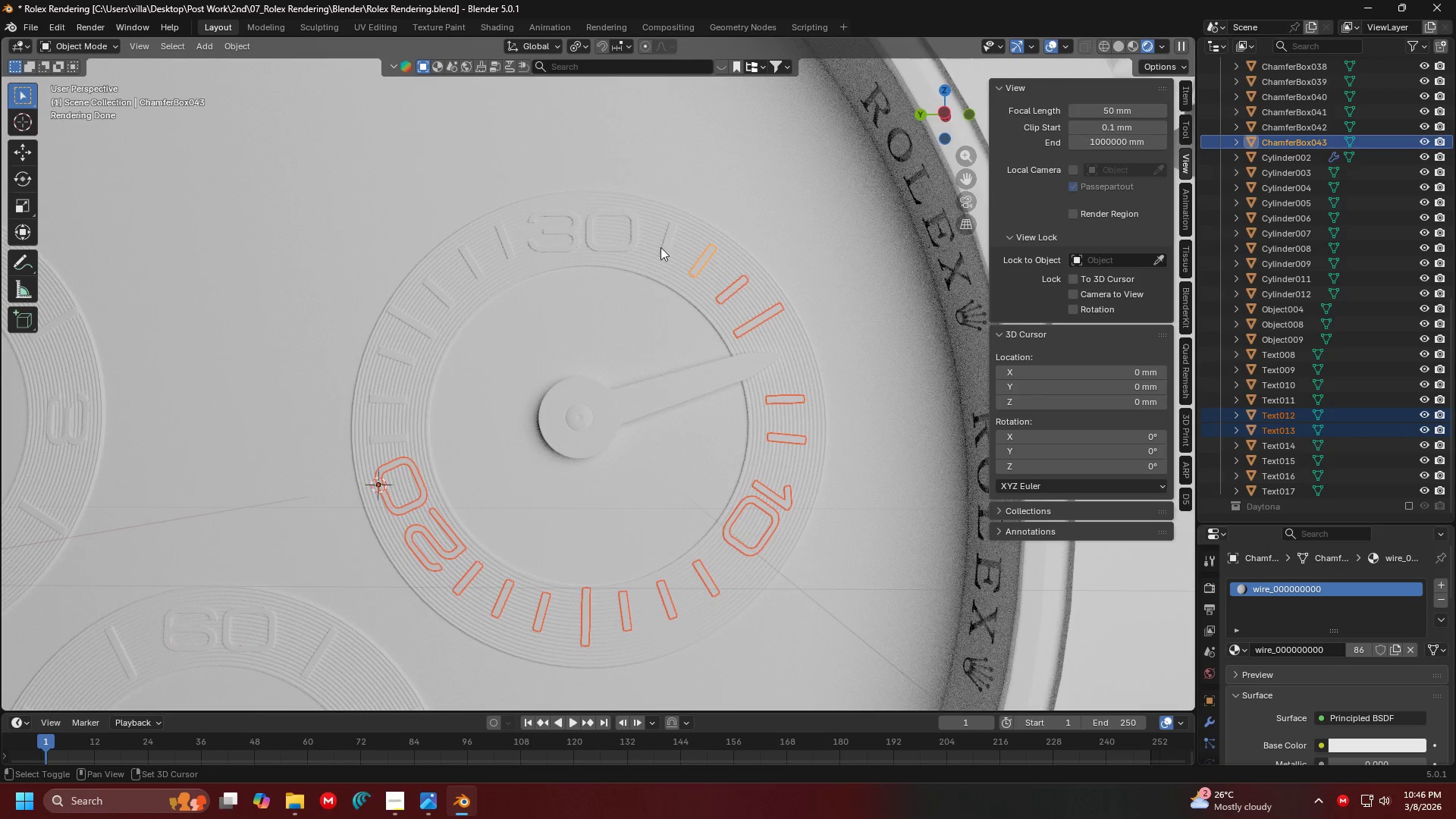 
hold_key(key=ShiftLeft, duration=1.5)
left_click([663, 240])
 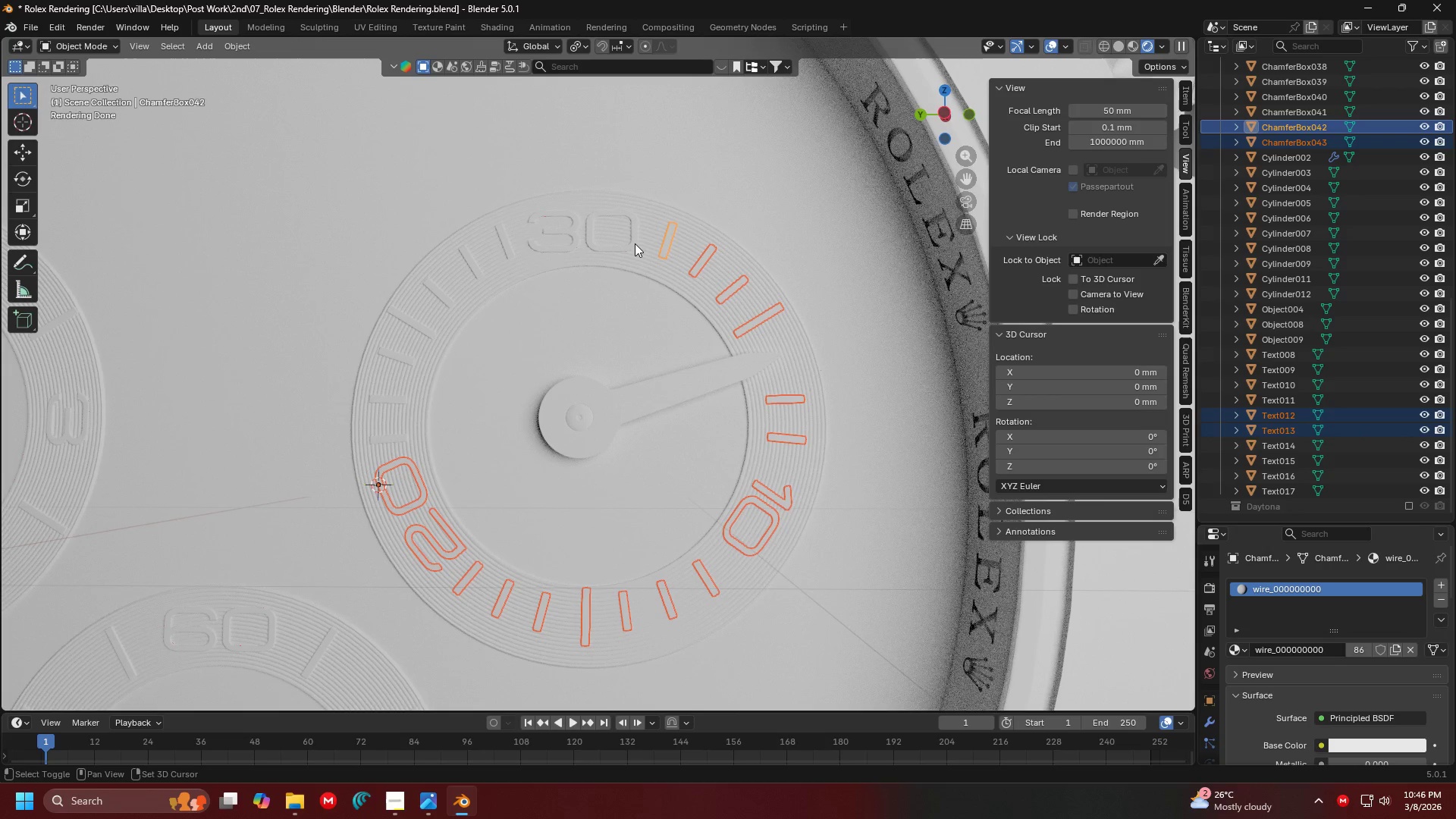 
left_click([632, 243])
 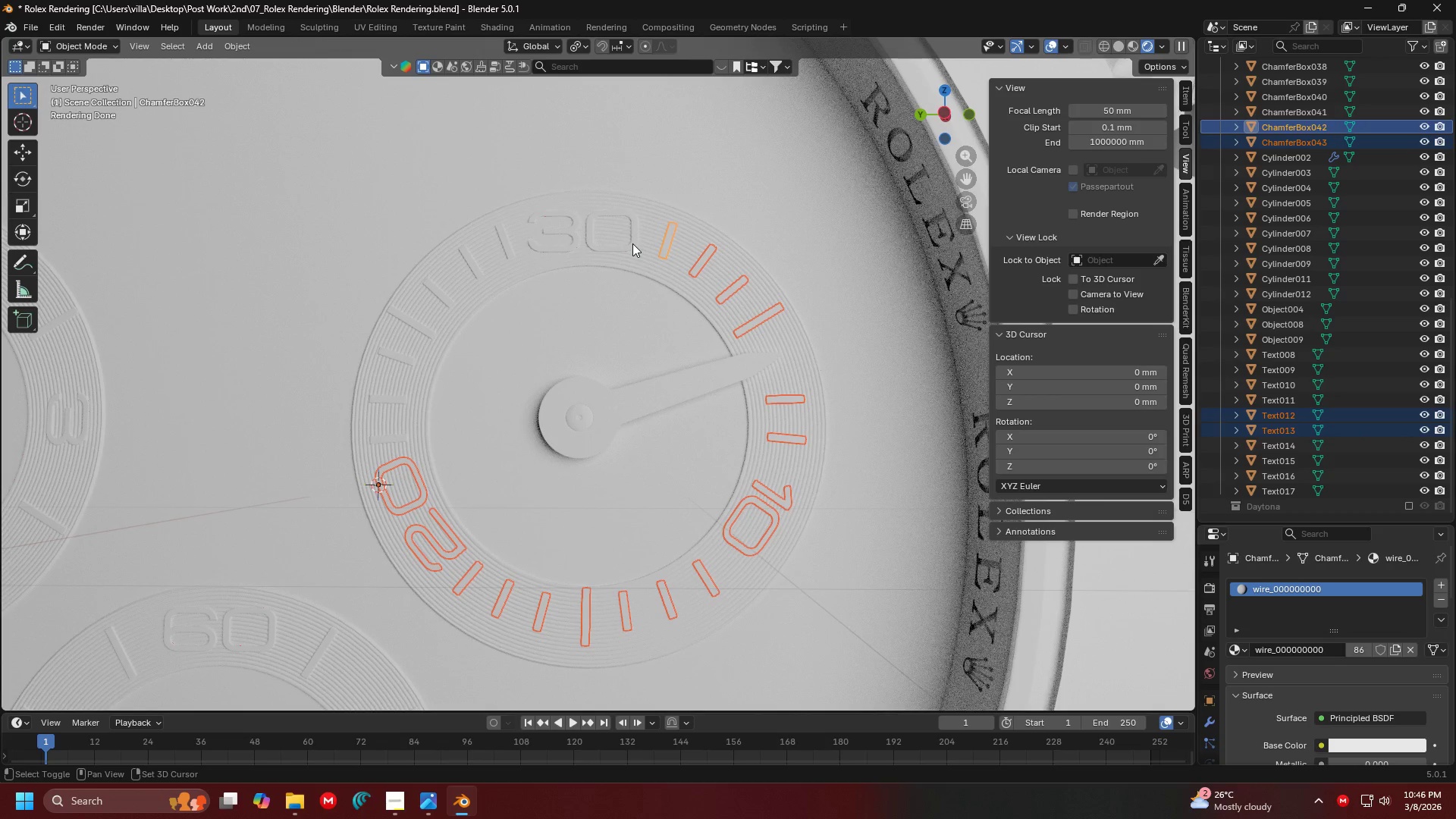 
hold_key(key=ShiftLeft, duration=1.5)
left_click([512, 254])
 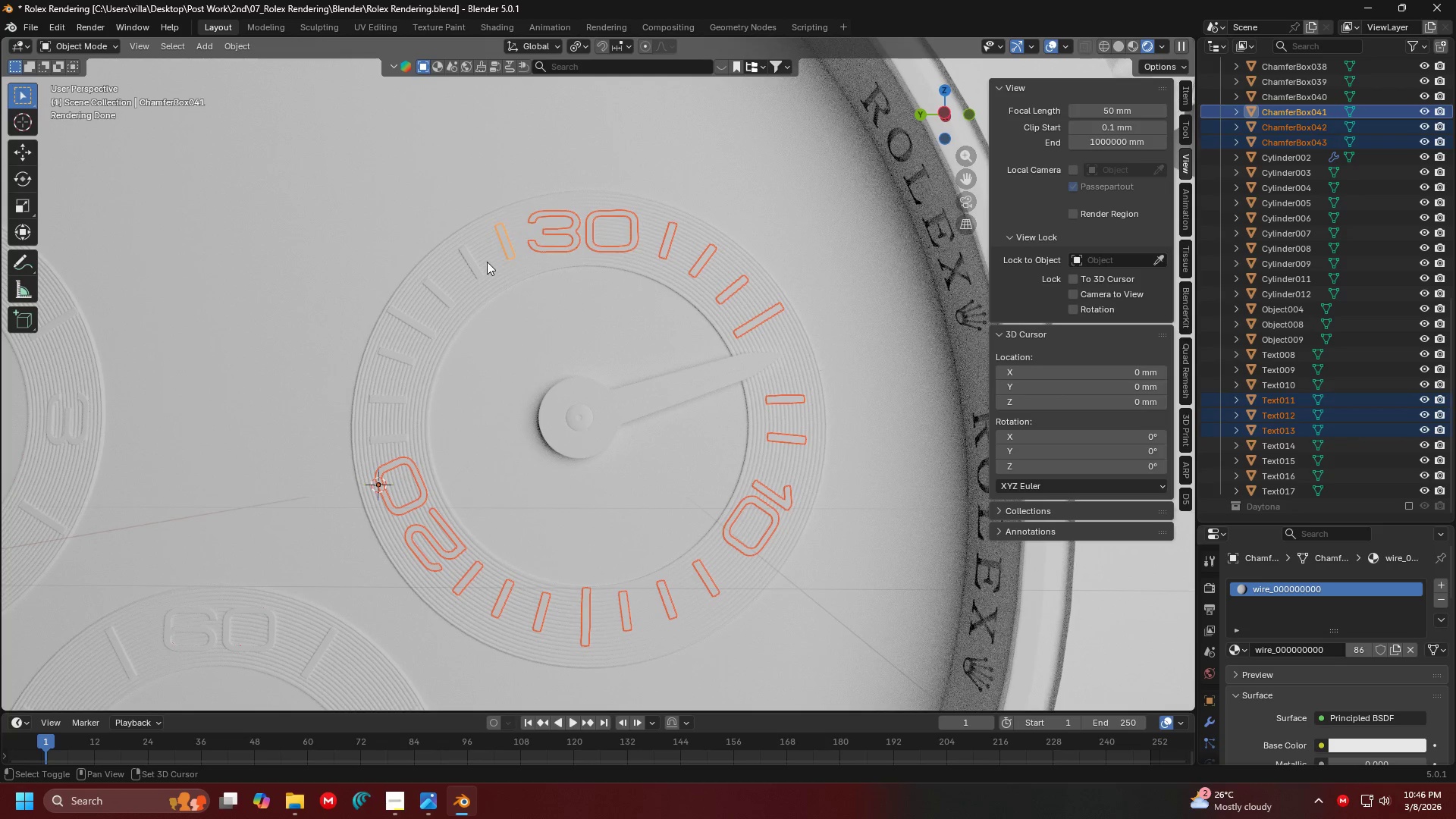 
hold_key(key=ShiftLeft, duration=1.5)
left_click([473, 268])
 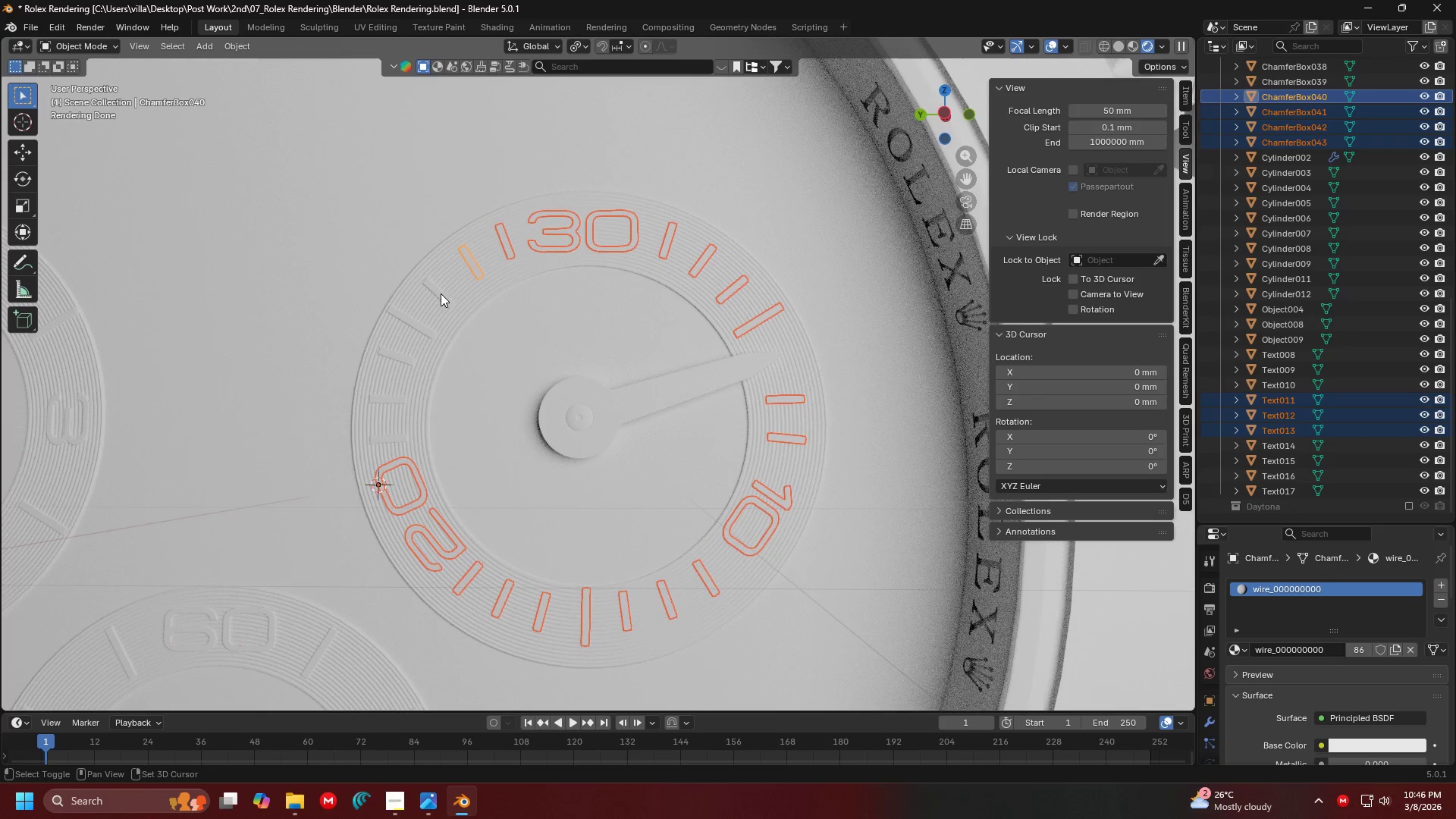 
left_click([441, 296])
 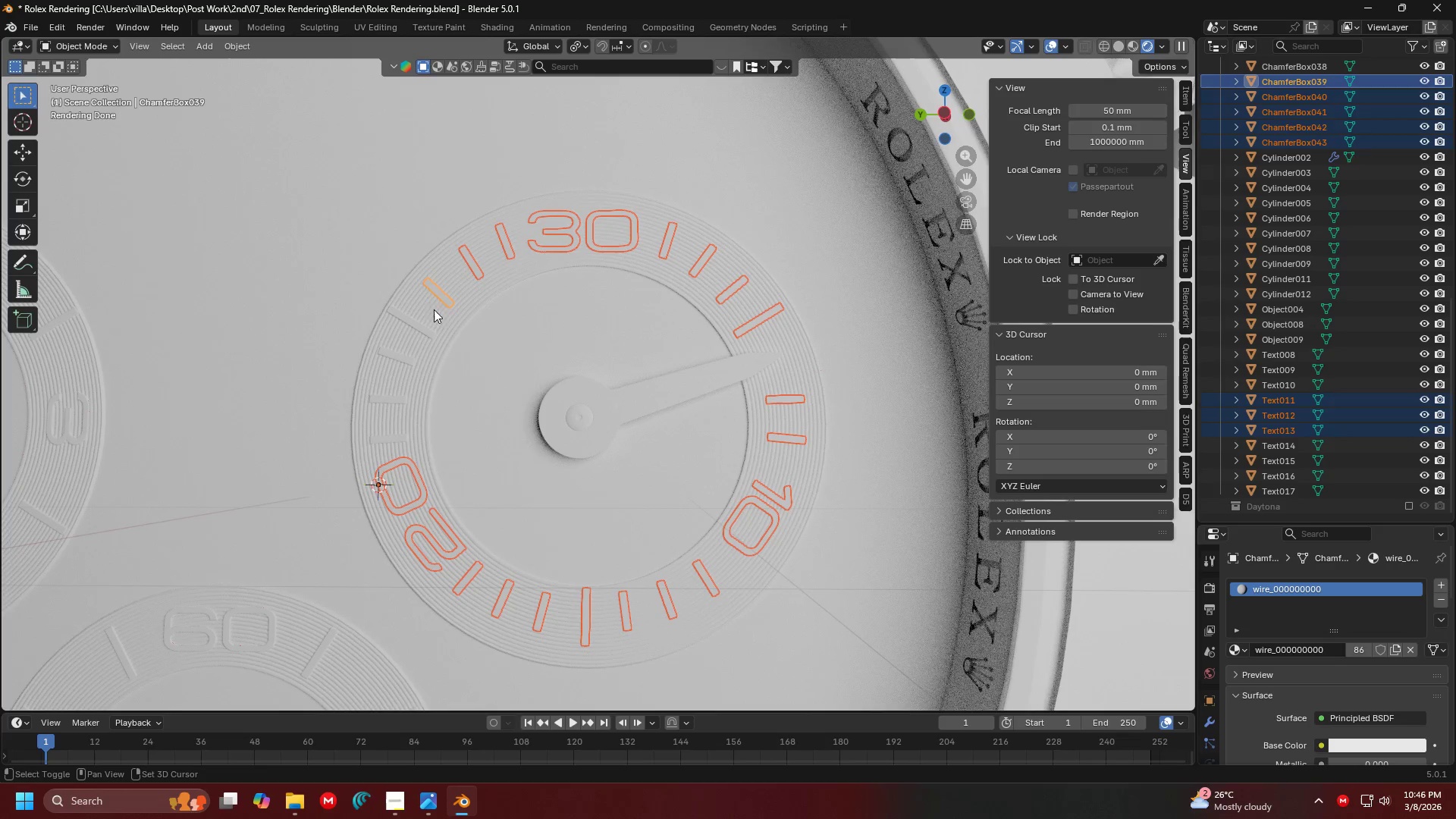 
hold_key(key=ShiftLeft, duration=1.52)
double_click([423, 326])
 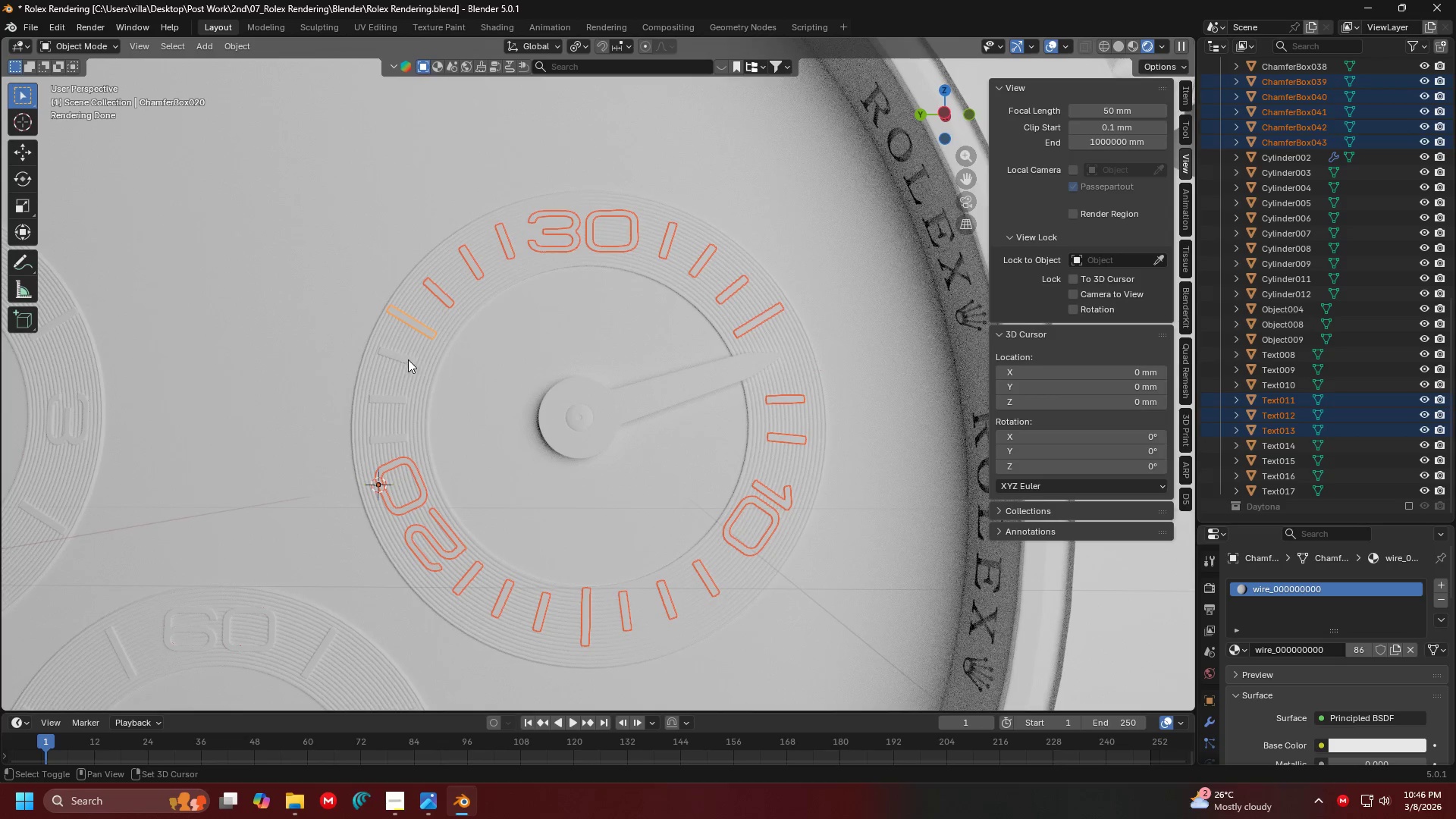 
left_click([407, 355])
 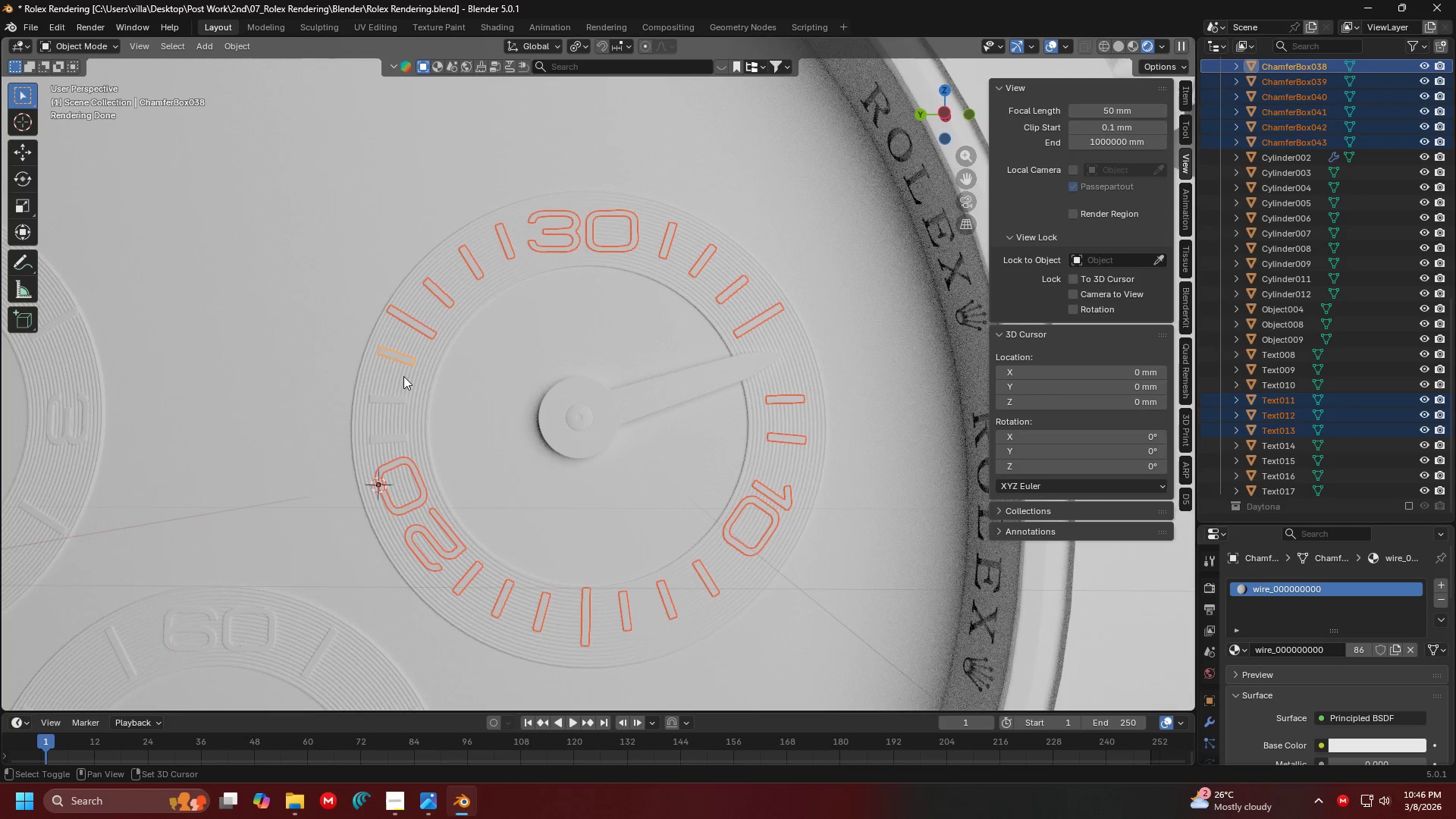 
hold_key(key=ShiftLeft, duration=1.11)
left_click([397, 399])
 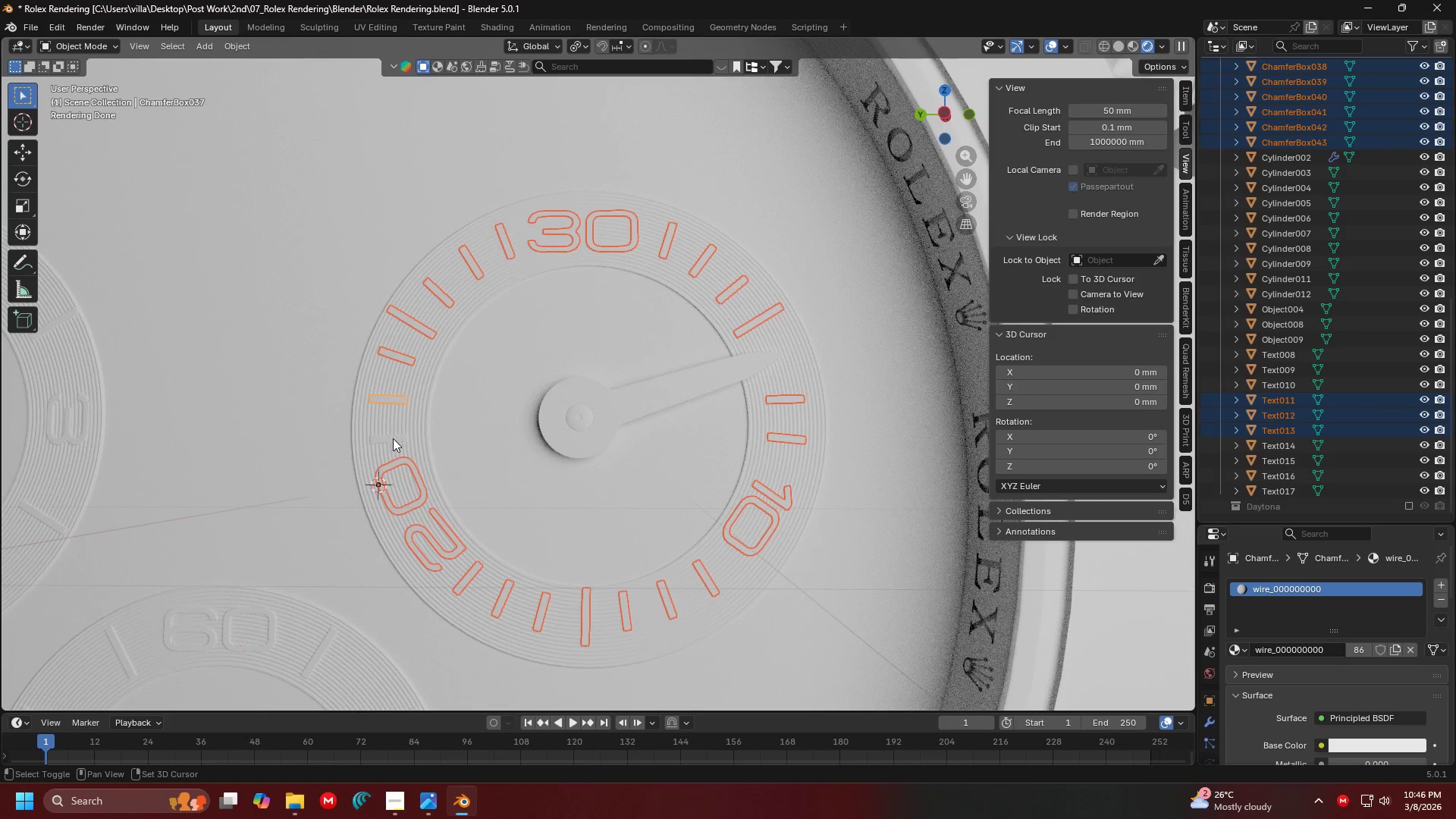 
left_click([393, 439])
 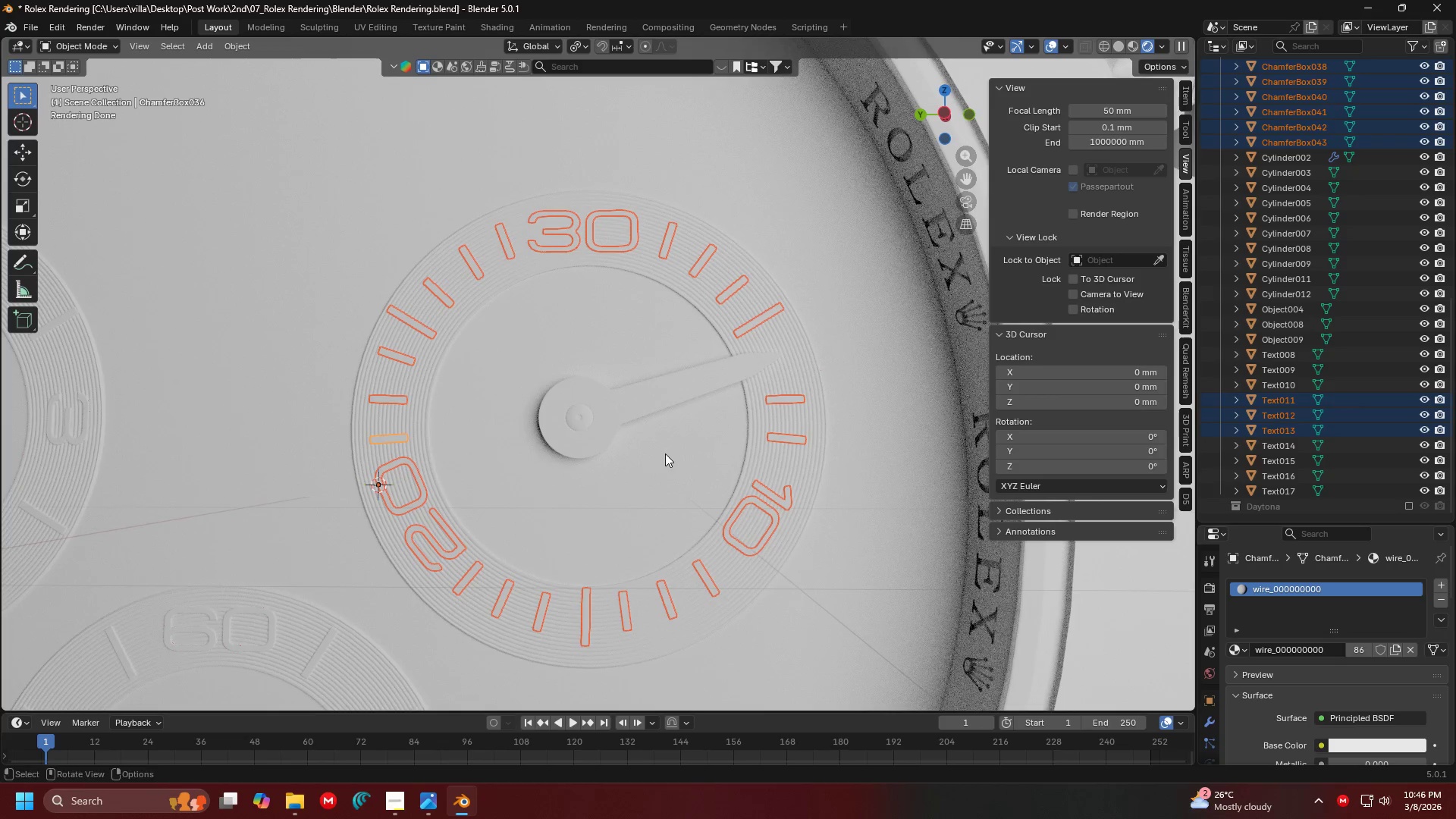 
key(Meta+MetaLeft)
 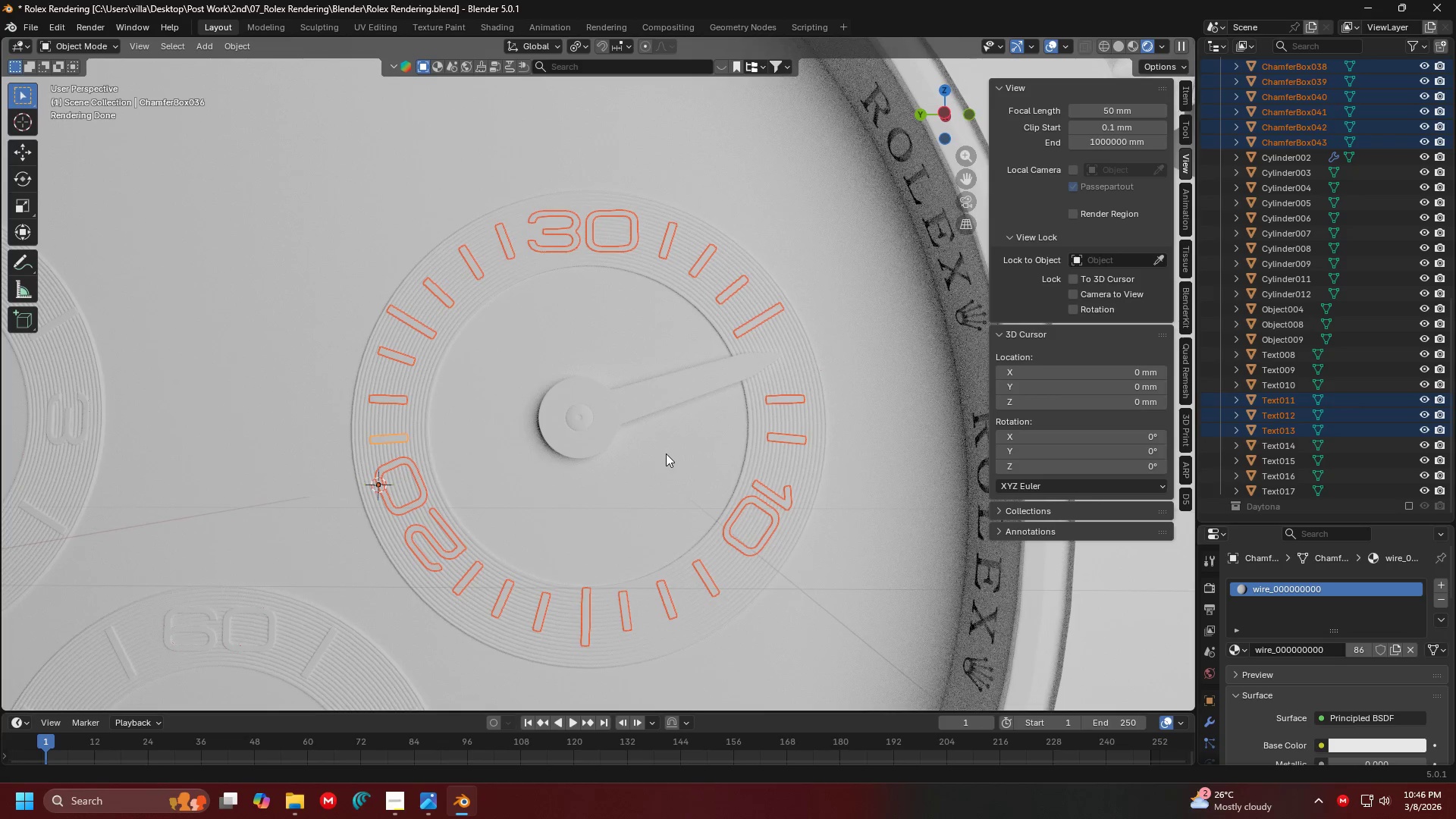 
key(Alt+Meta+AltLeft)
 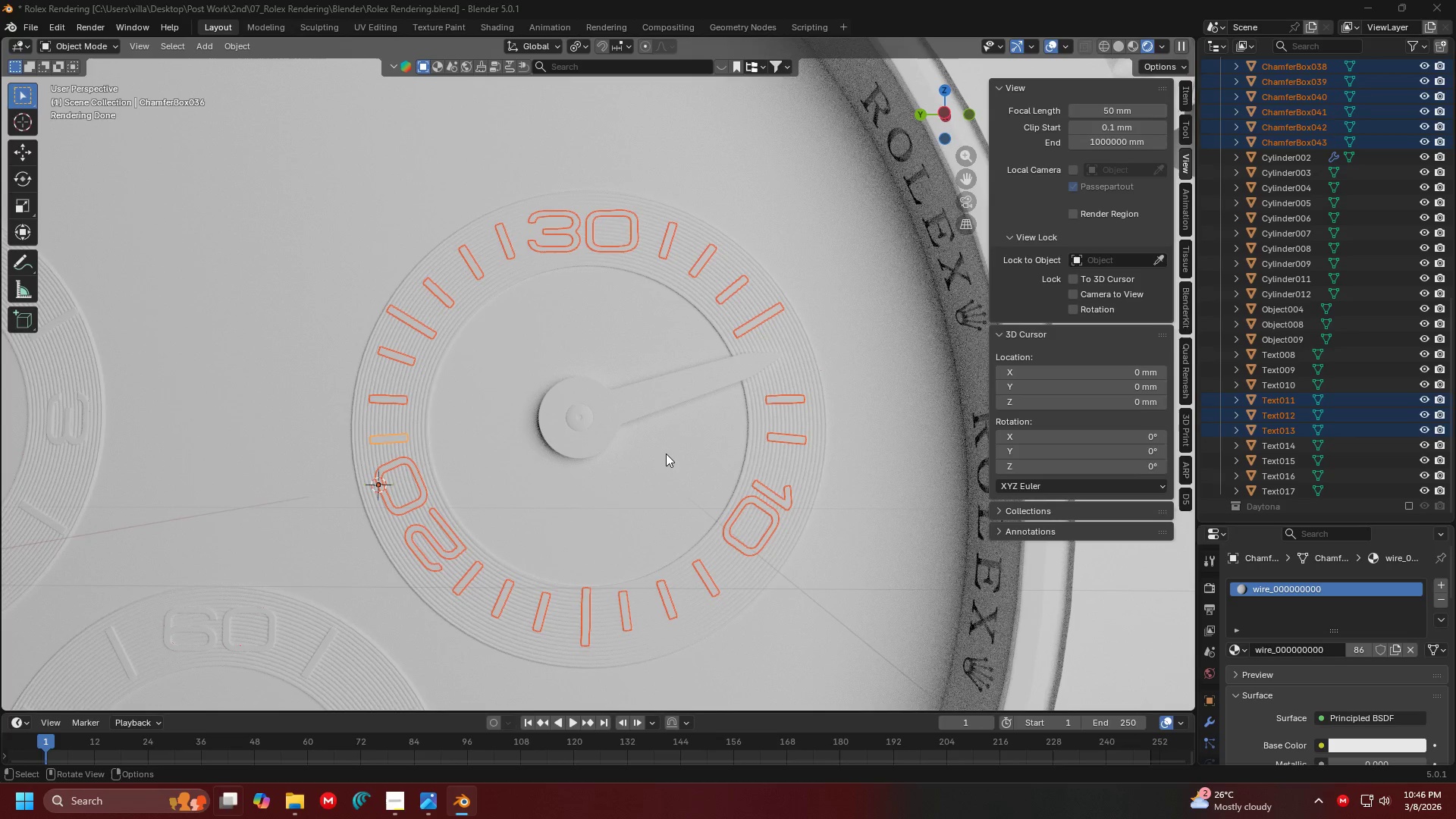 
key(Meta+Tab)
 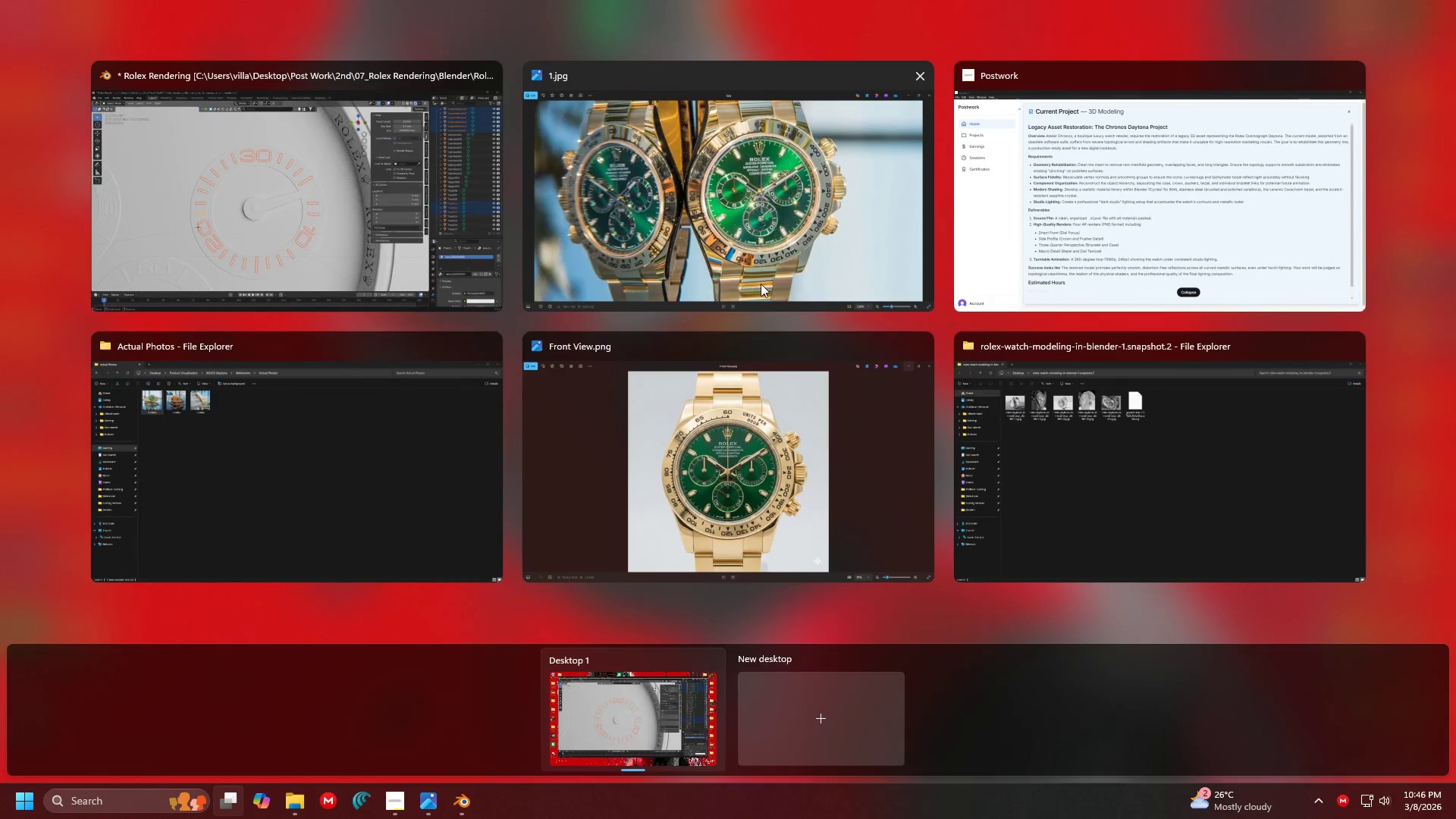 
left_click([757, 266])
 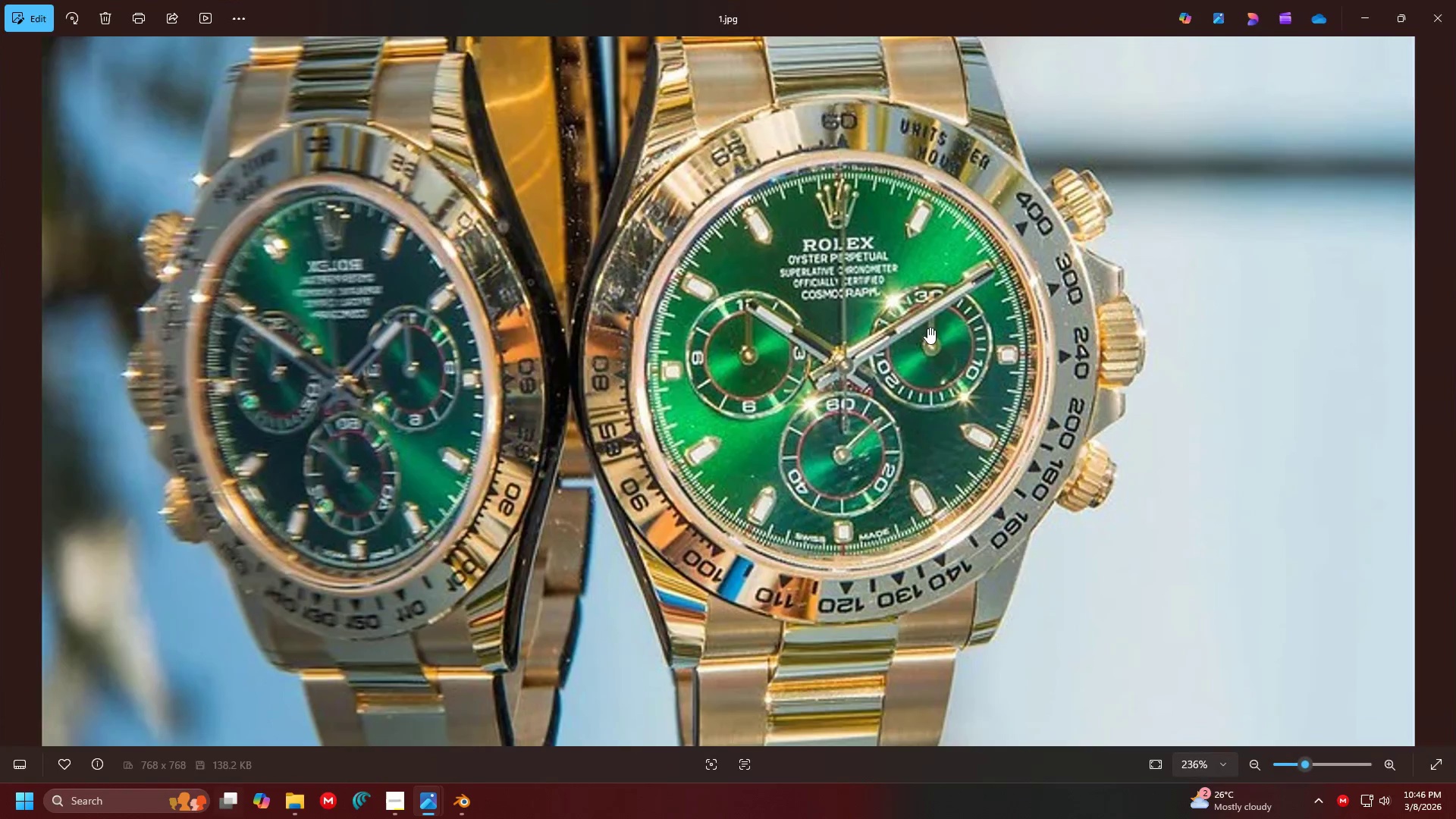 
scroll: coordinate [948, 362], scroll_direction: up, amount: 4.0
 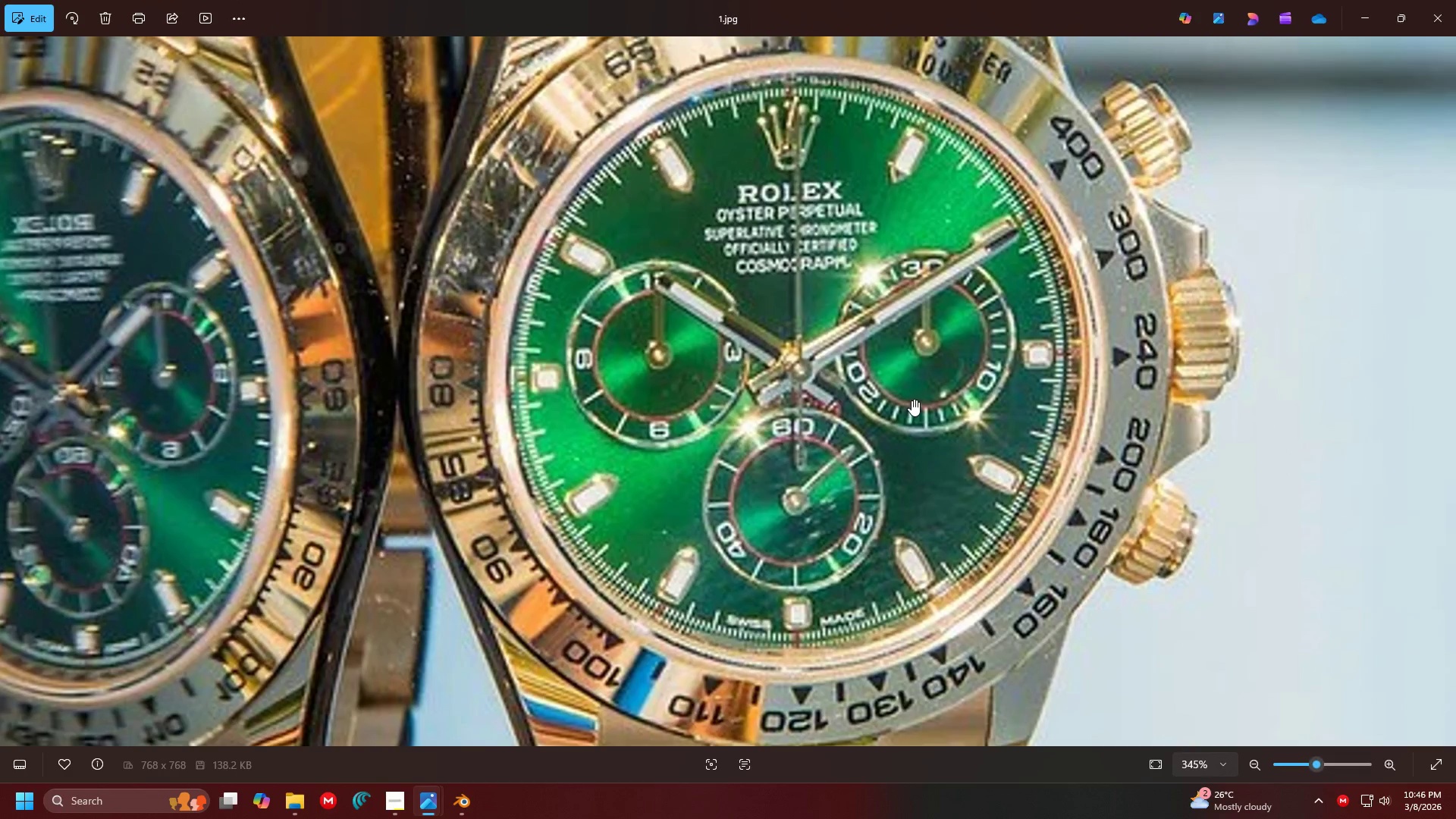 
key(Alt+AltLeft)
 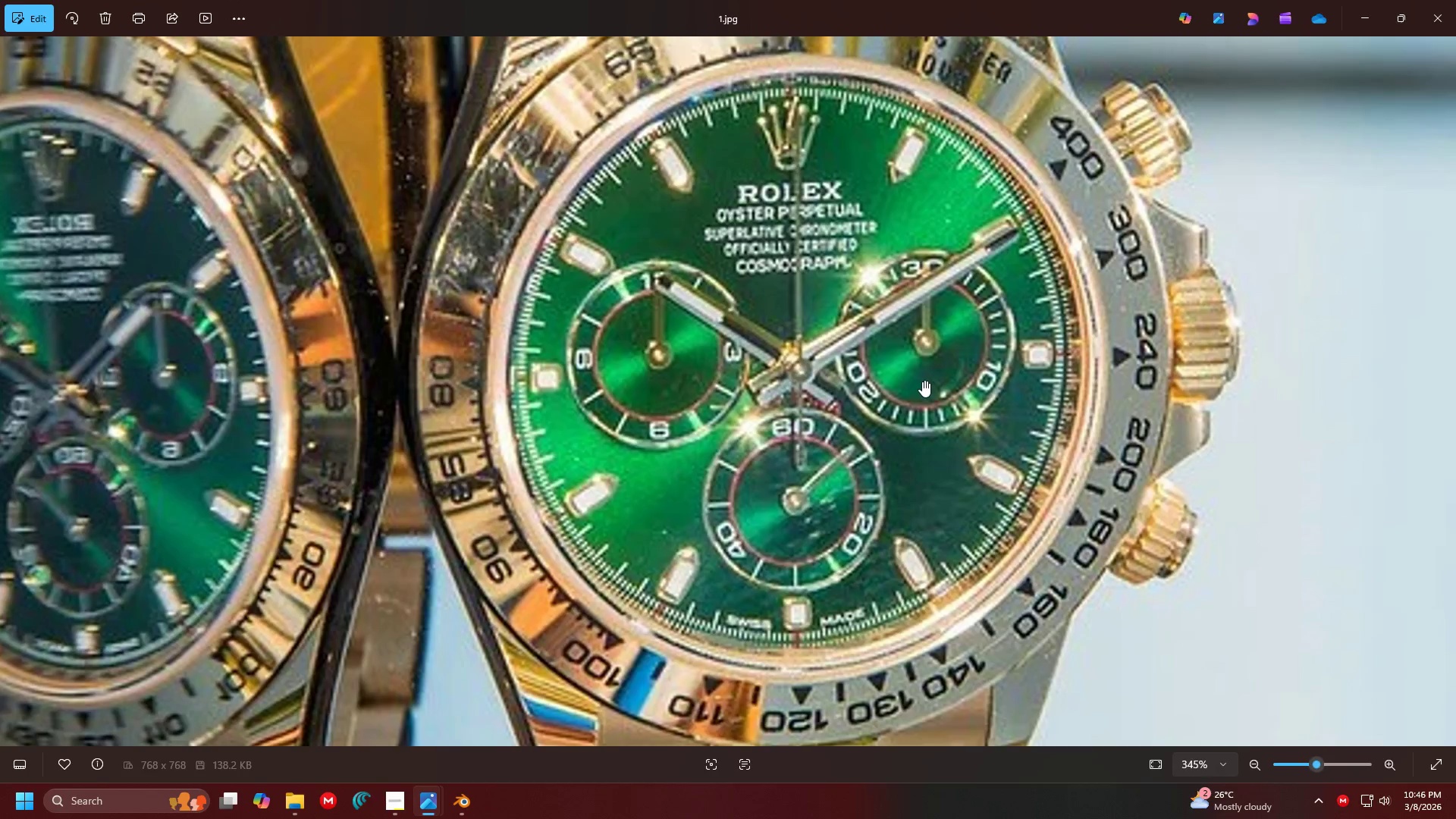 
key(Alt+Tab)
 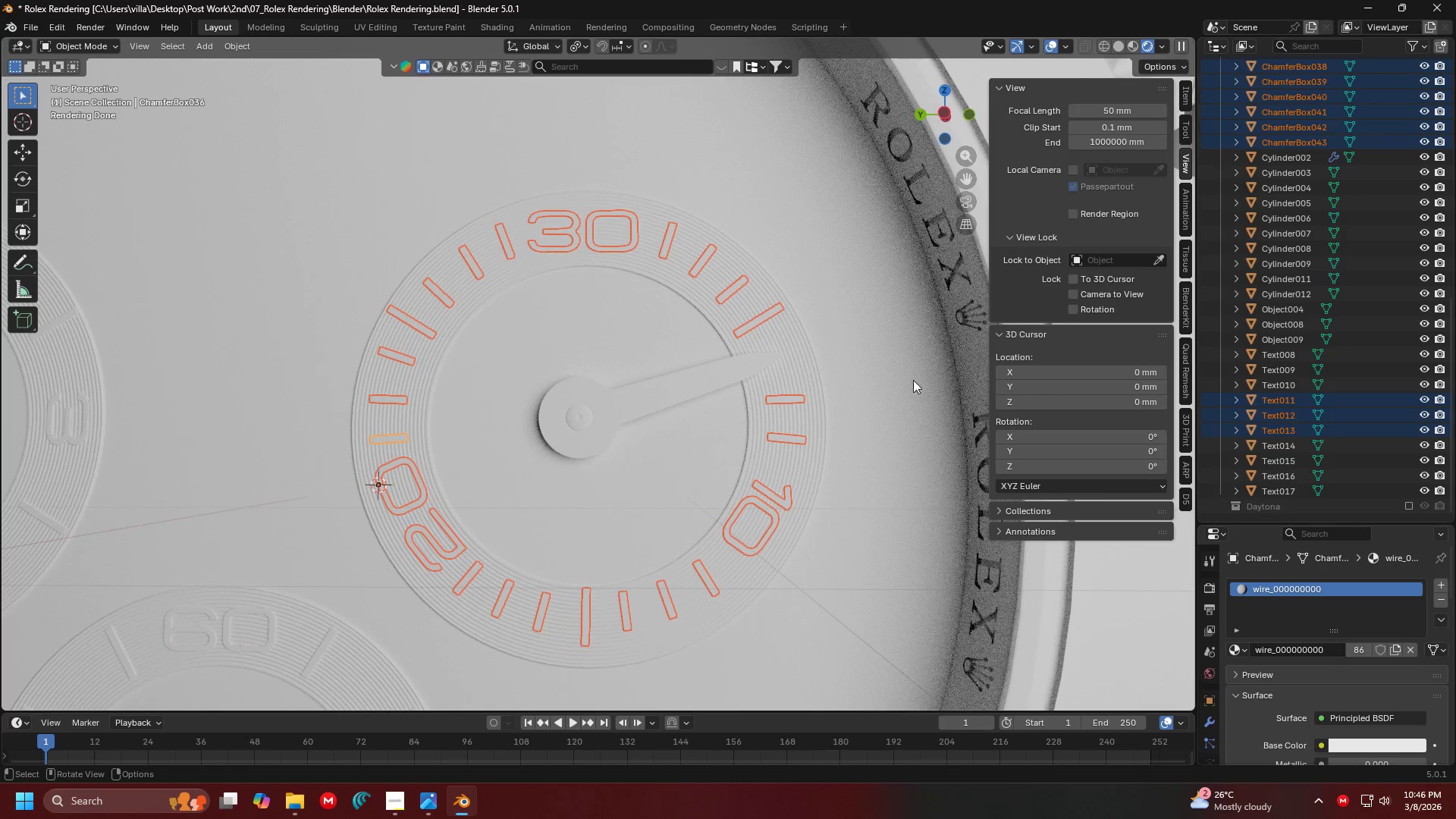 
hold_key(key=ShiftLeft, duration=1.47)
left_click([747, 409])
 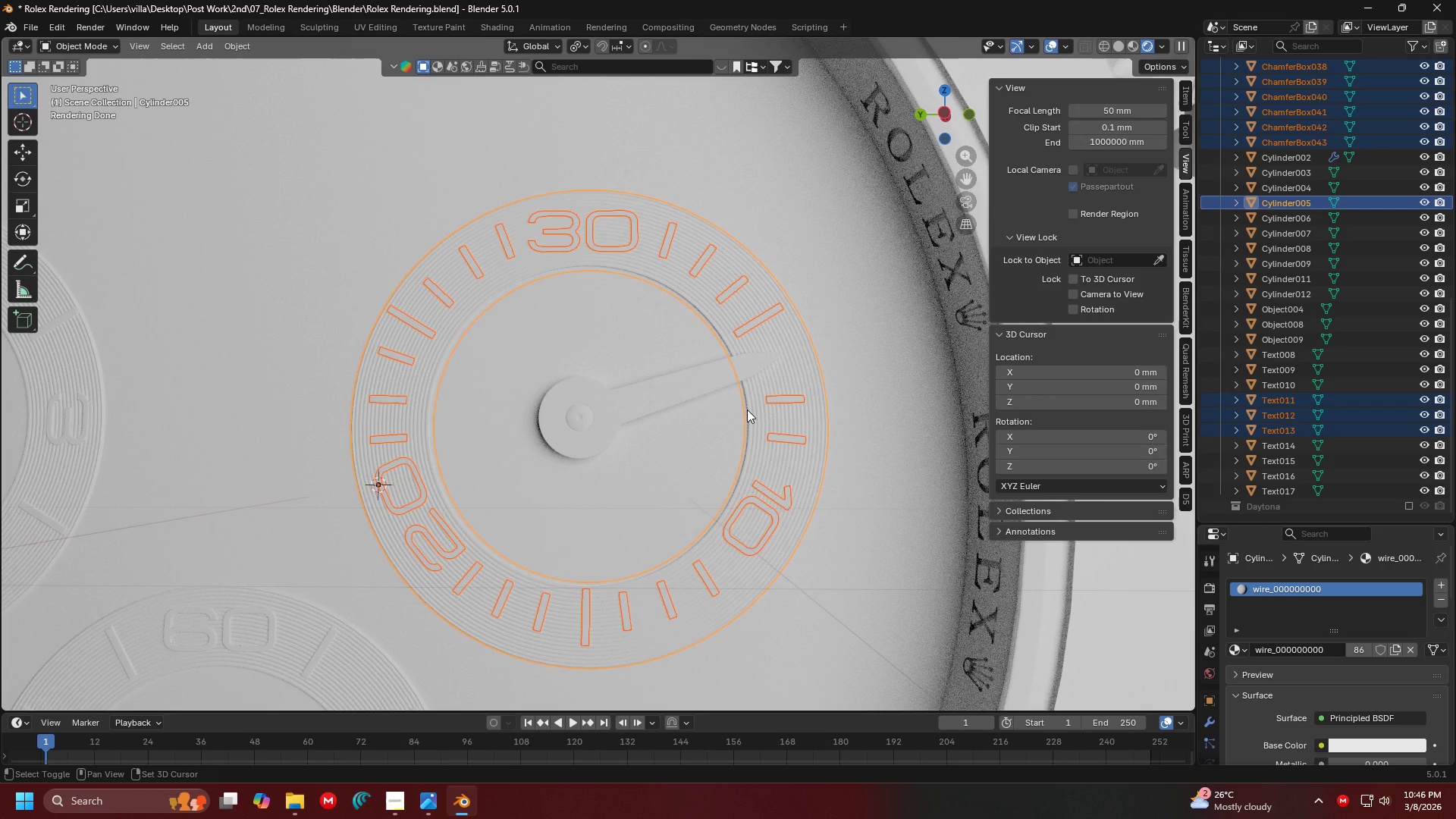 
hold_key(key=ShiftLeft, duration=3.58)
 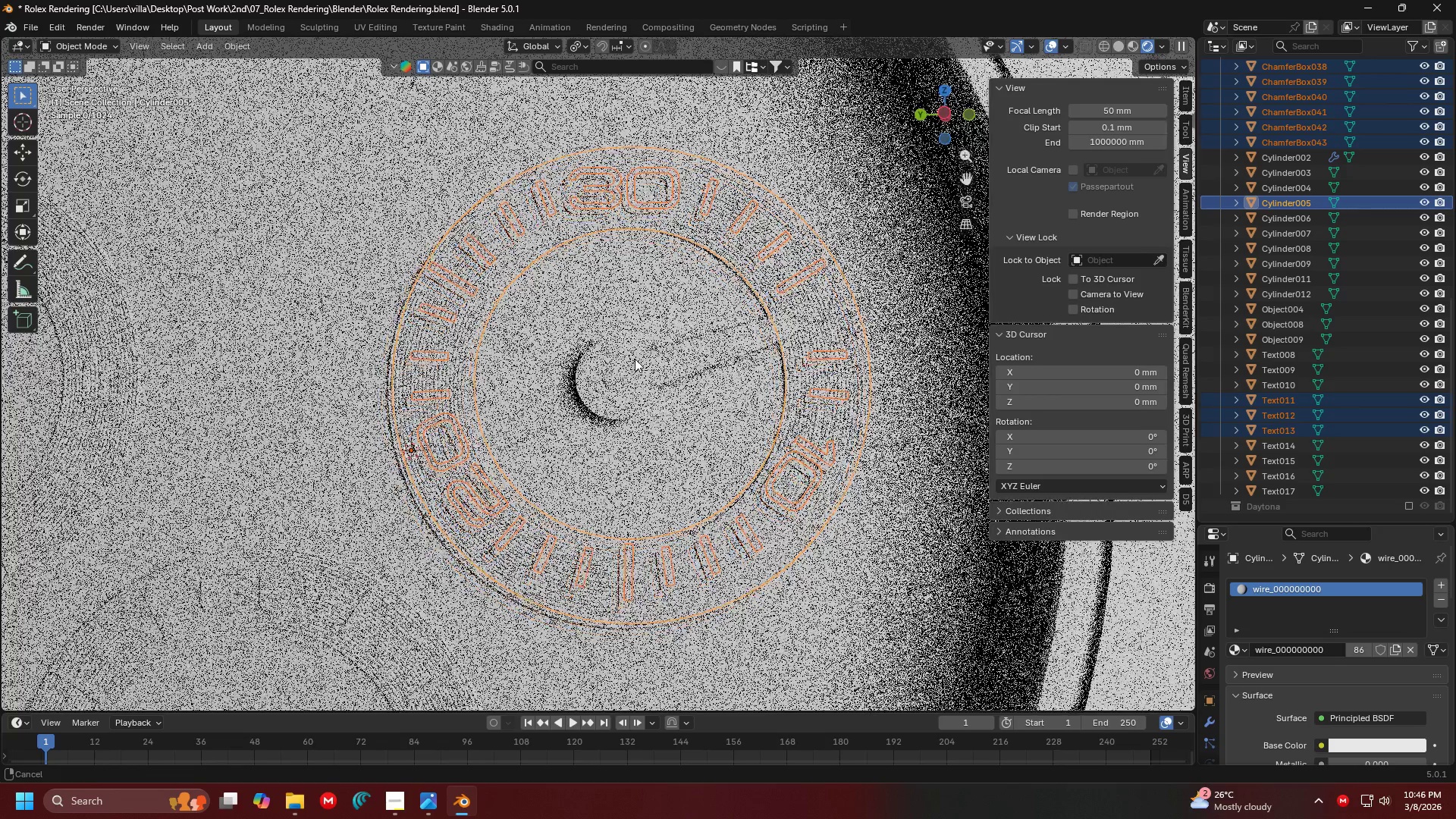 
key(Alt+AltLeft)
 